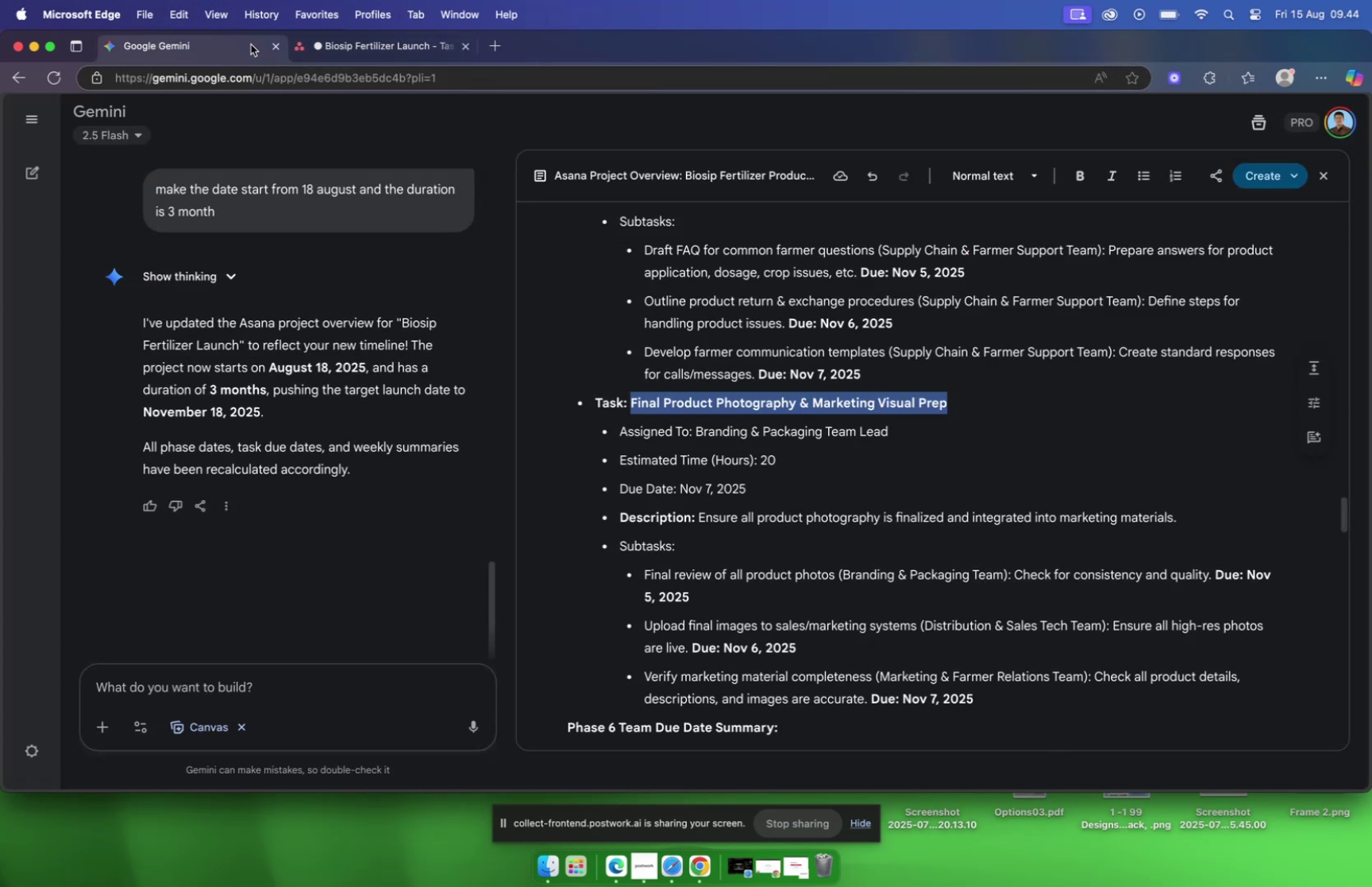 
wait(6.2)
 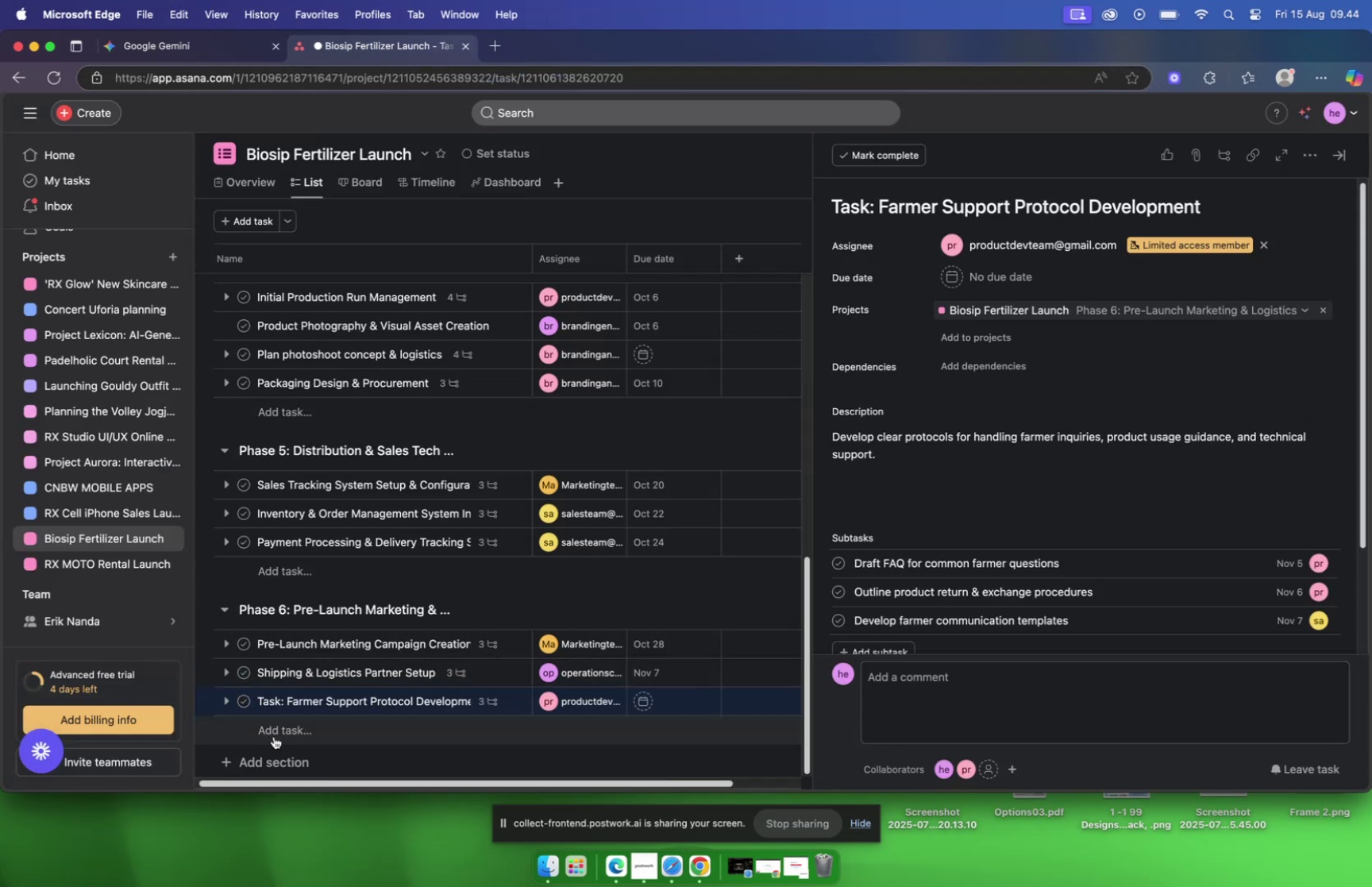 
left_click([407, 49])
 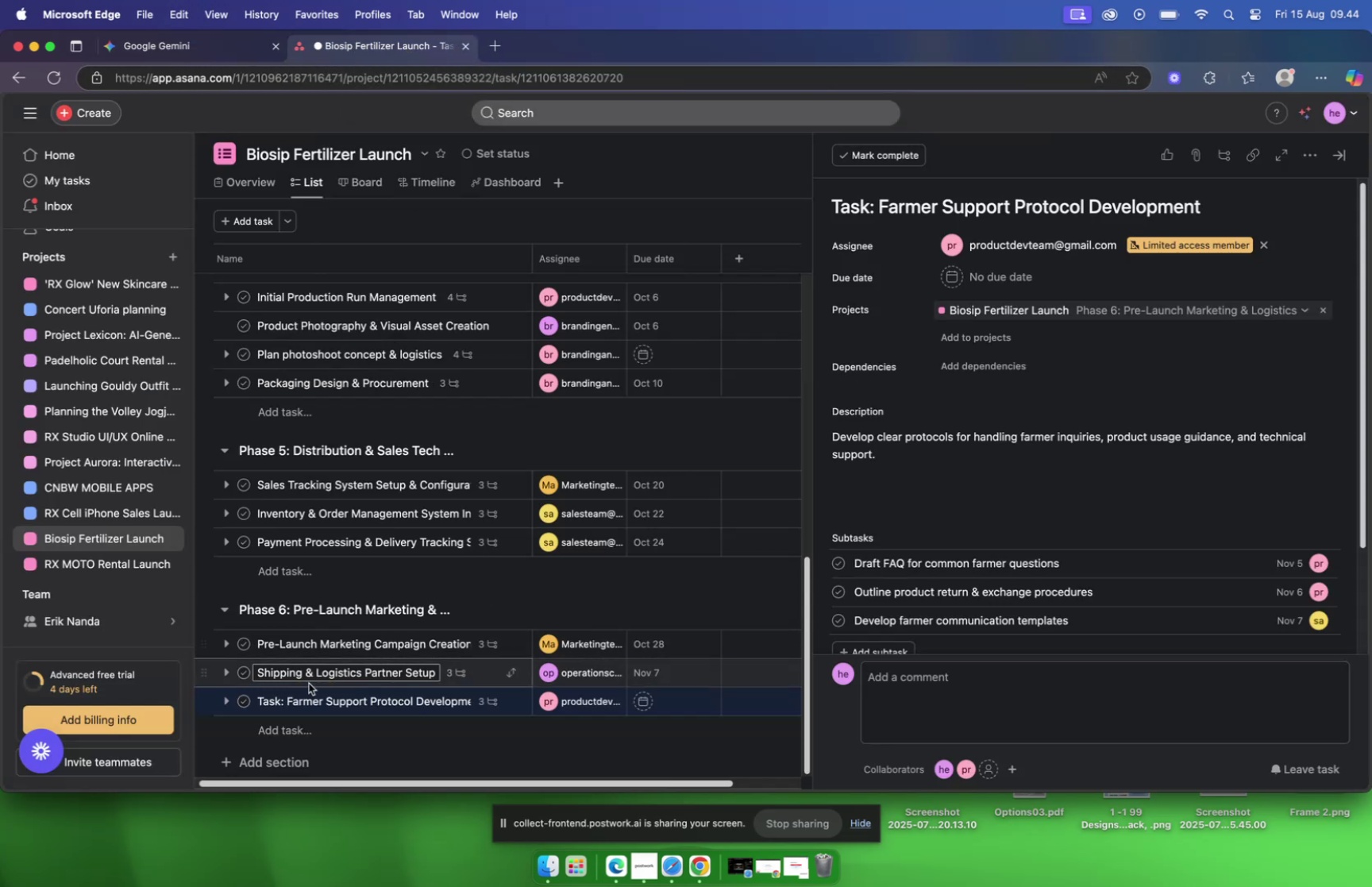 
left_click([280, 720])
 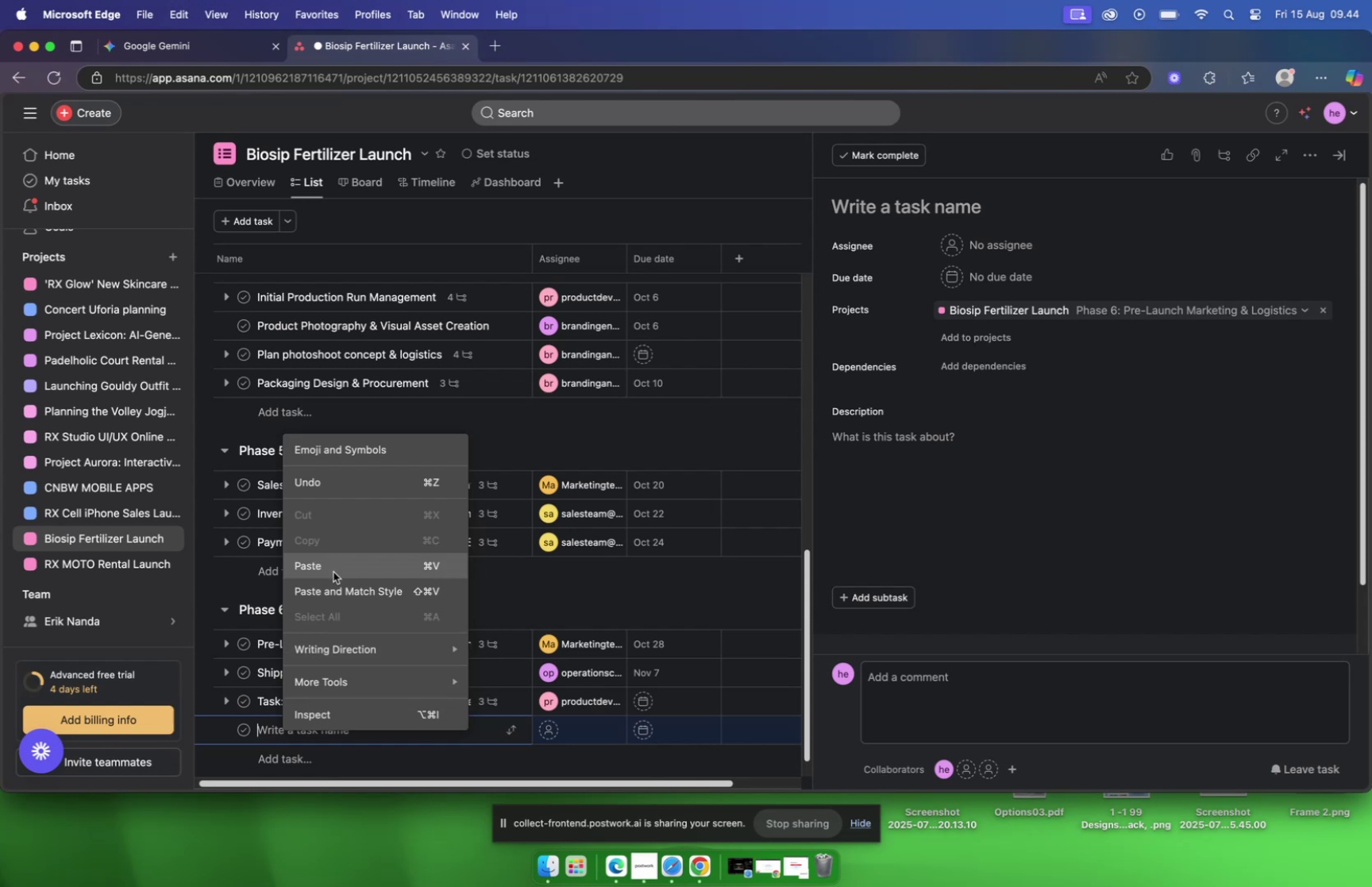 
left_click([333, 571])
 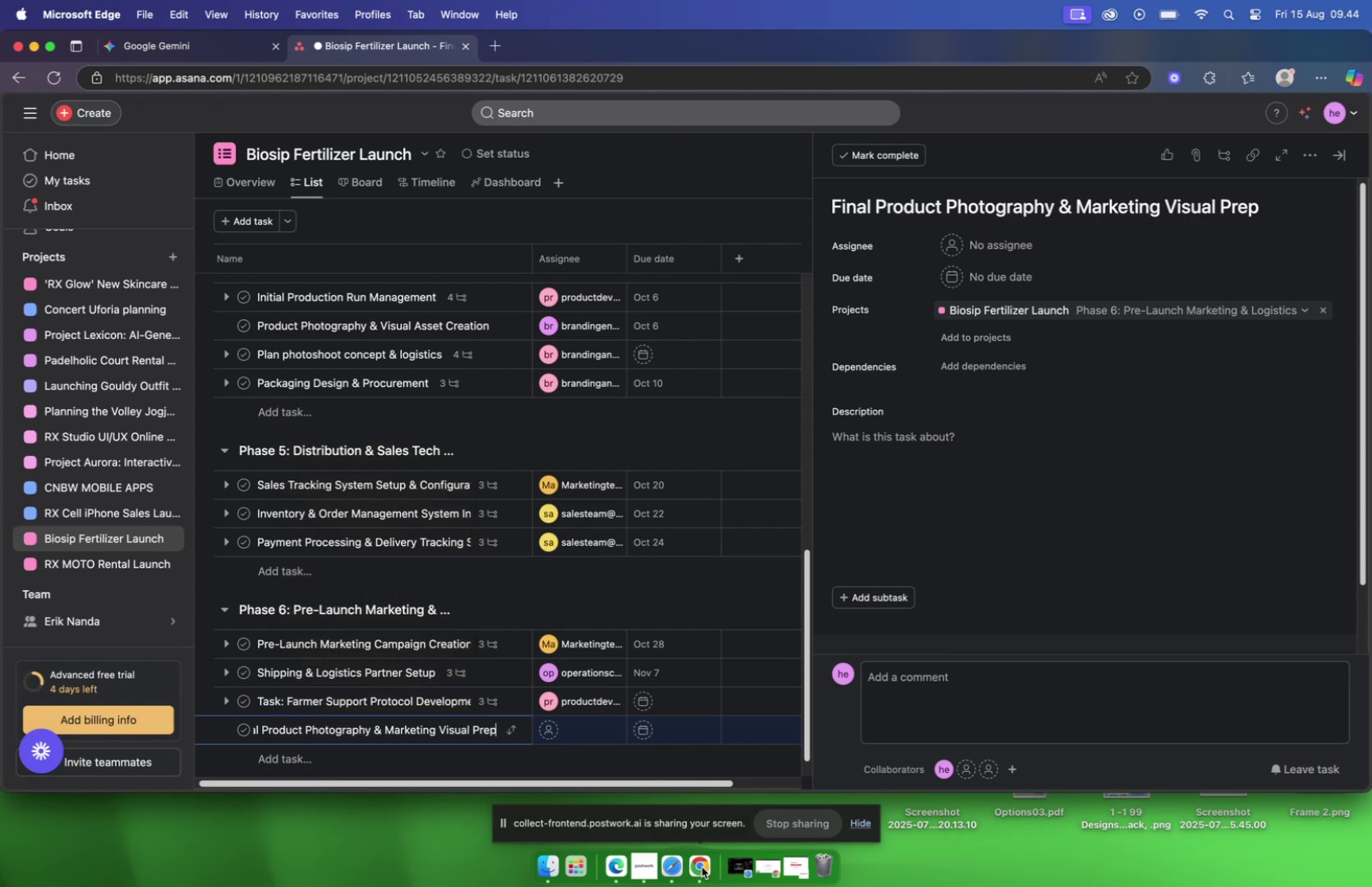 
left_click([702, 866])
 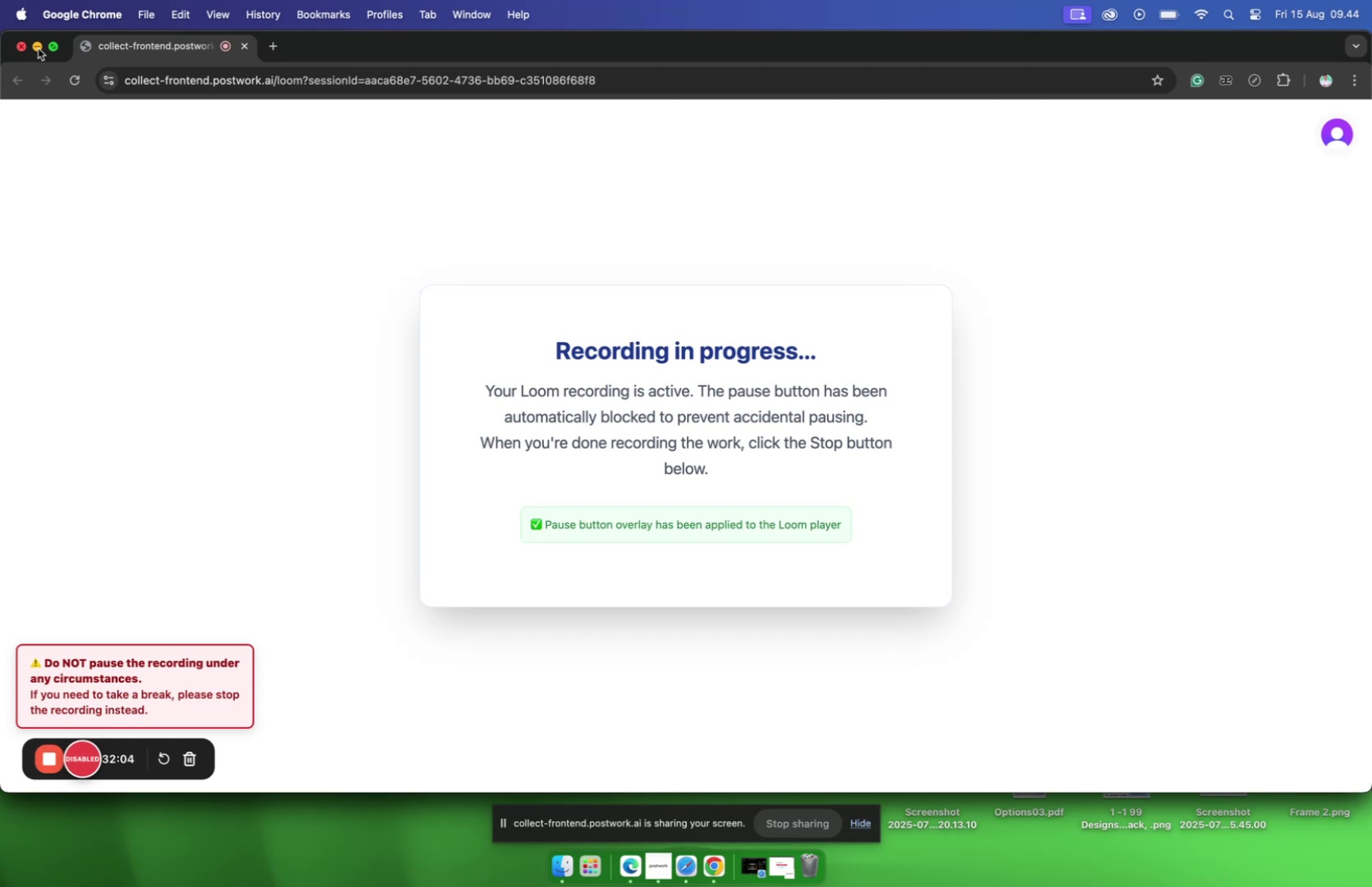 
wait(24.96)
 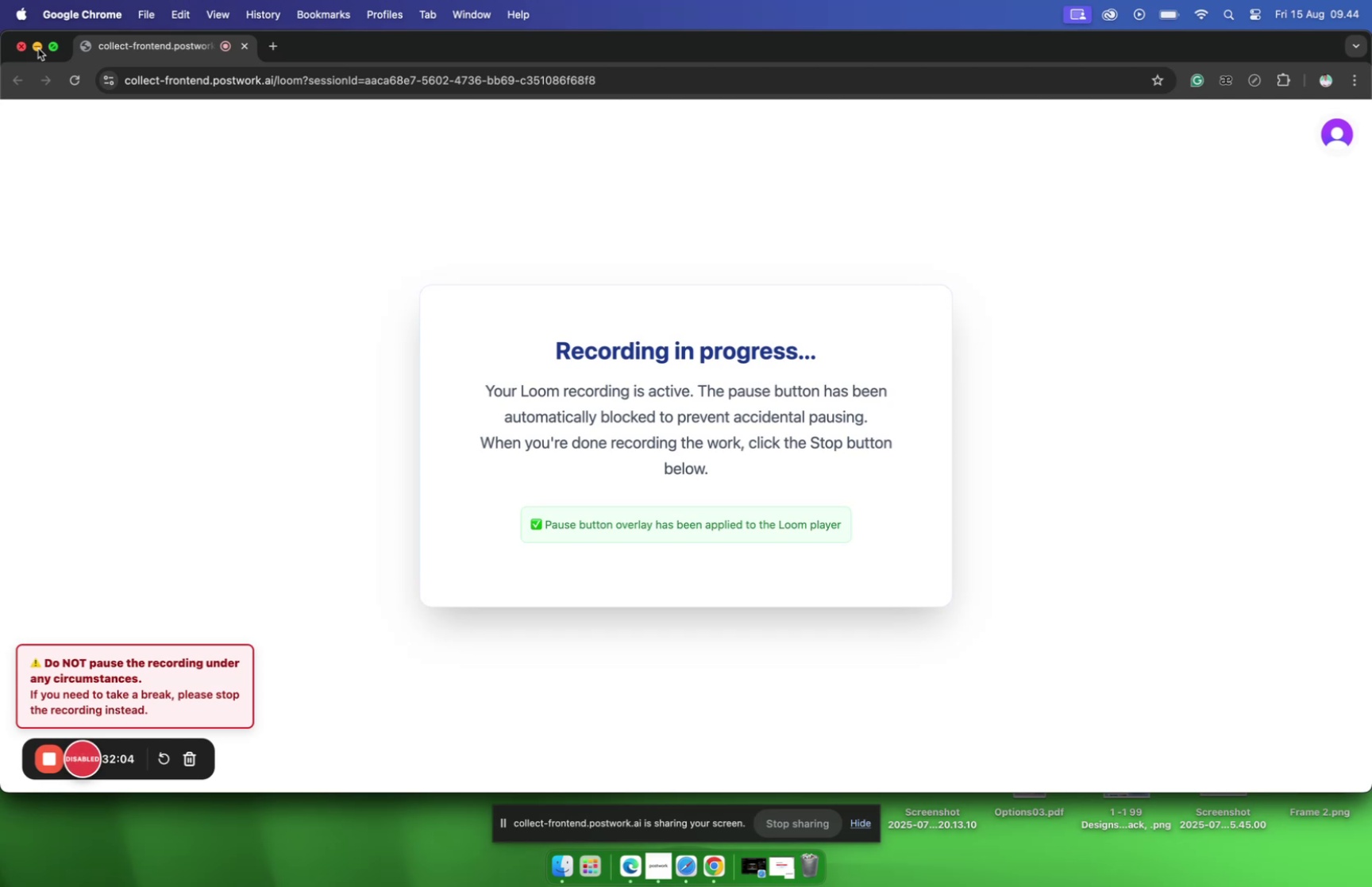 
left_click([37, 49])
 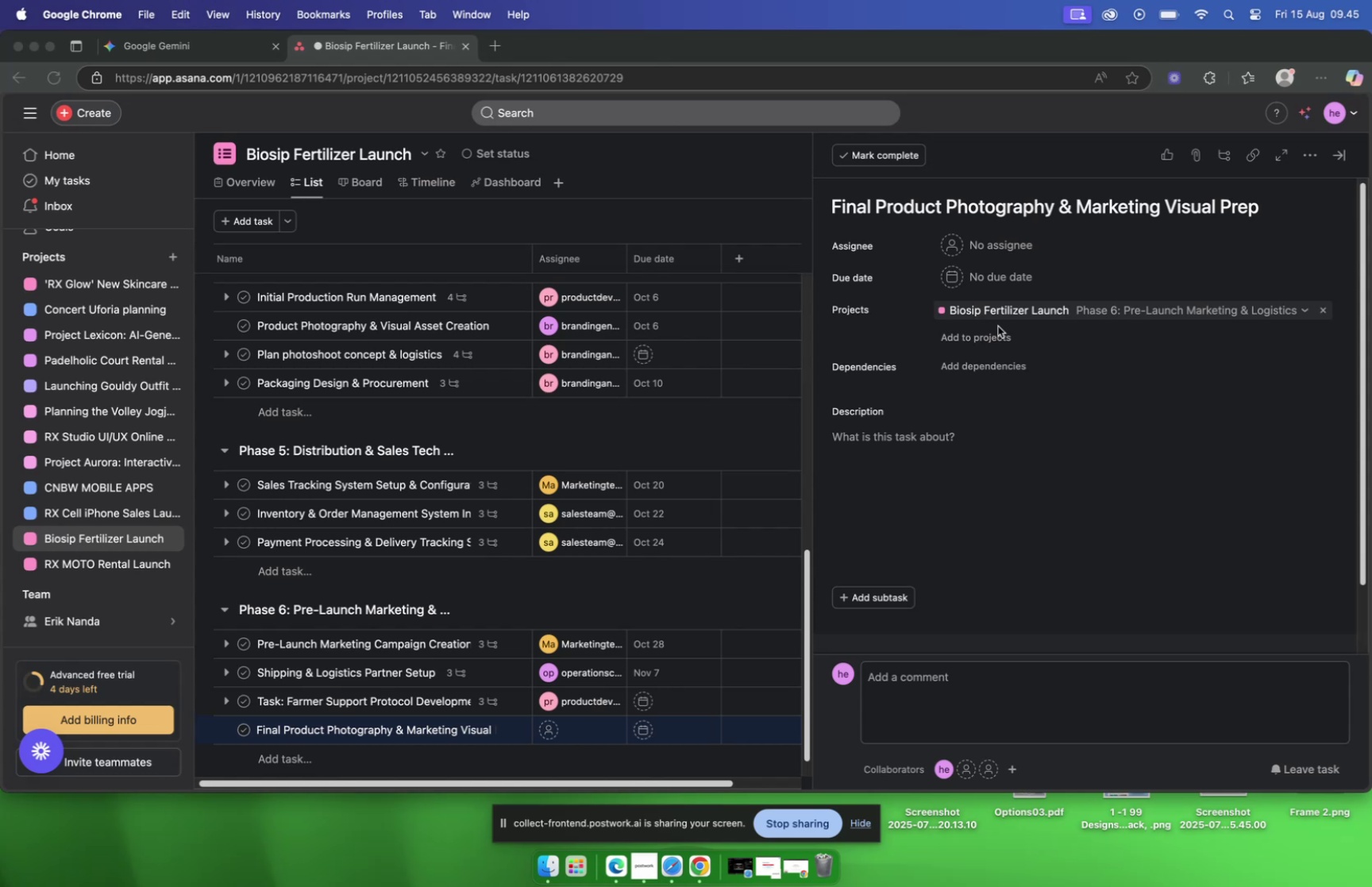 
wait(47.9)
 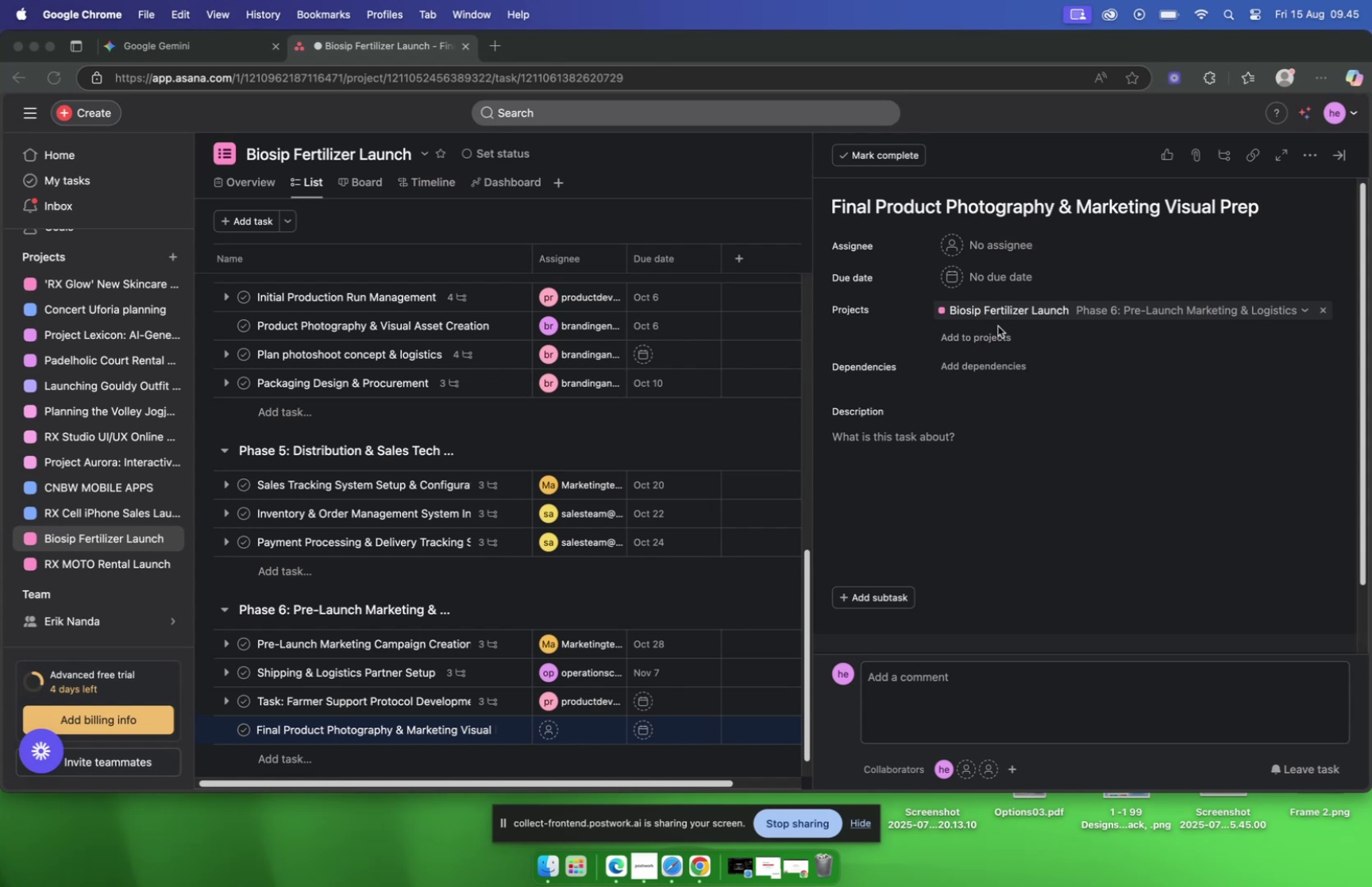 
left_click([245, 54])
 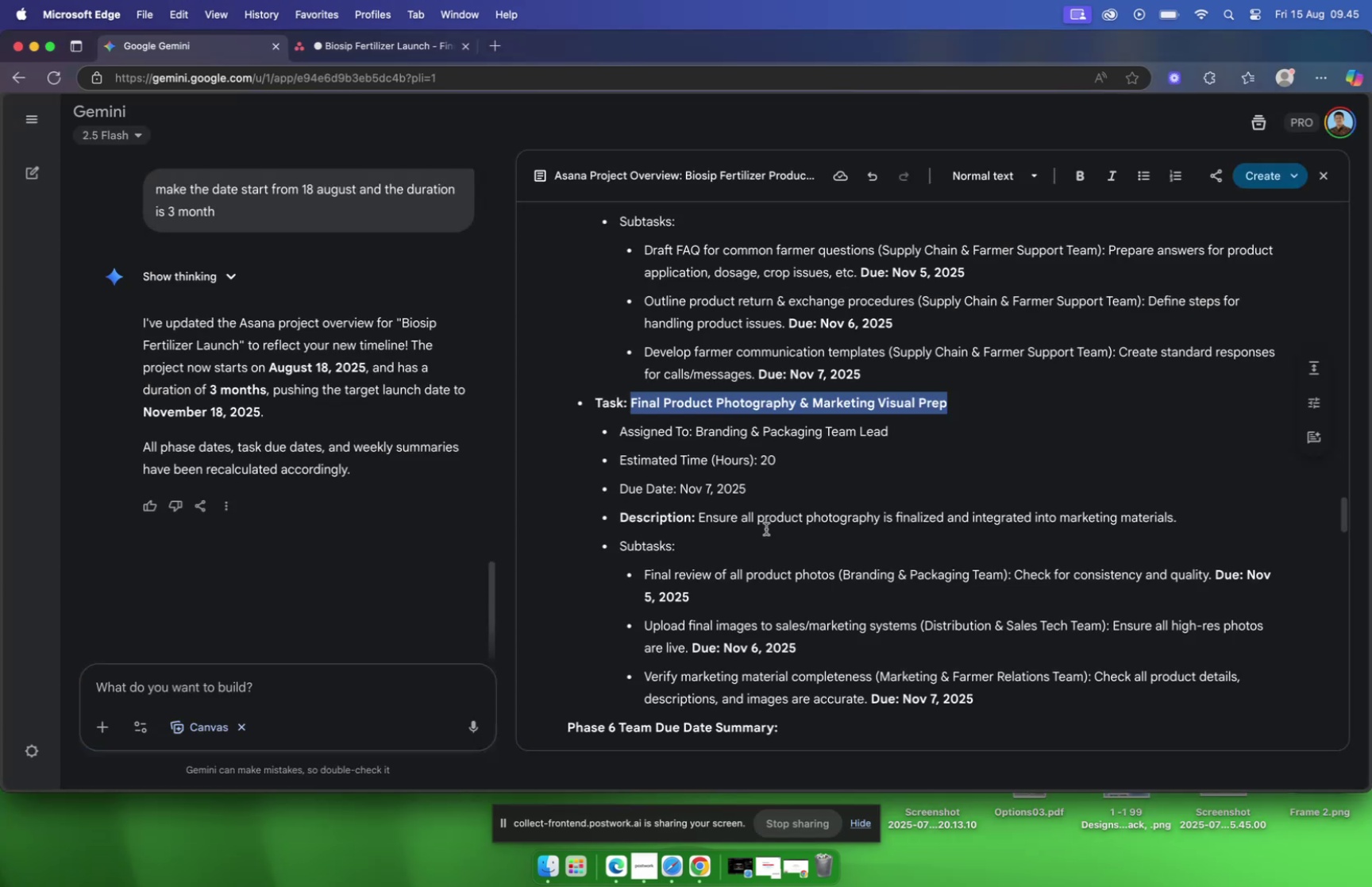 
left_click_drag(start_coordinate=[697, 518], to_coordinate=[1222, 520])
 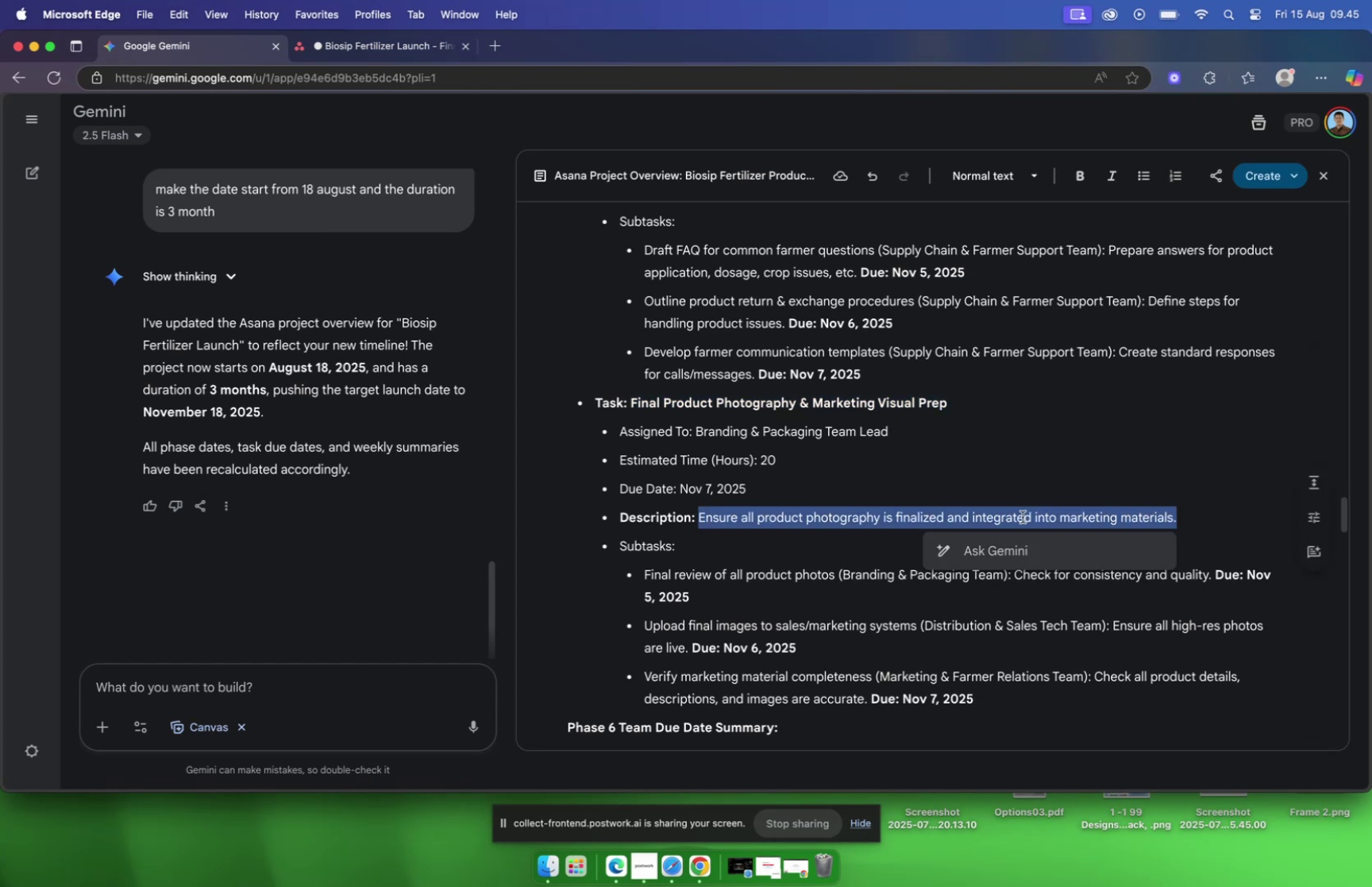 
right_click([1023, 516])
 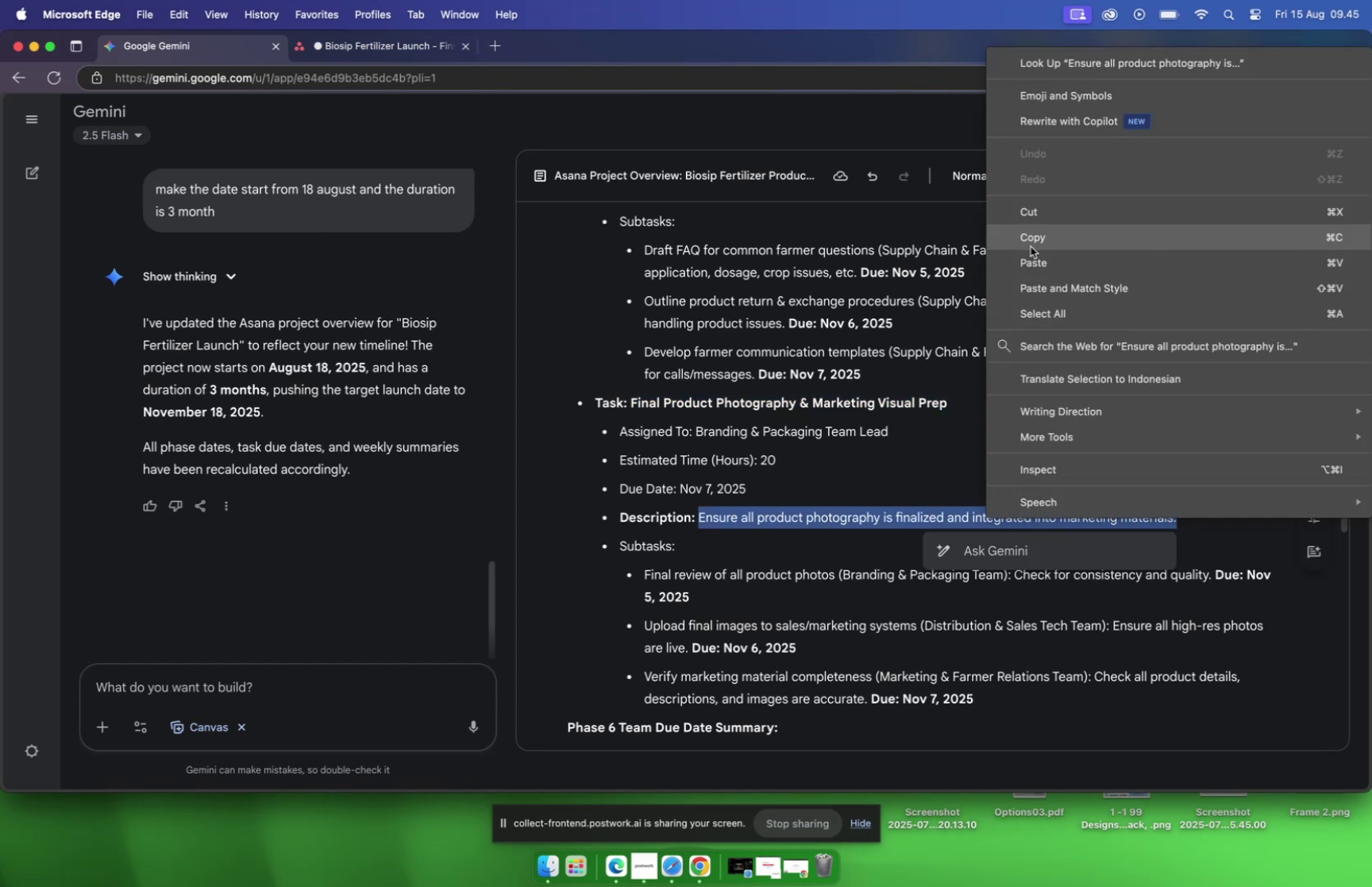 
left_click([1031, 246])
 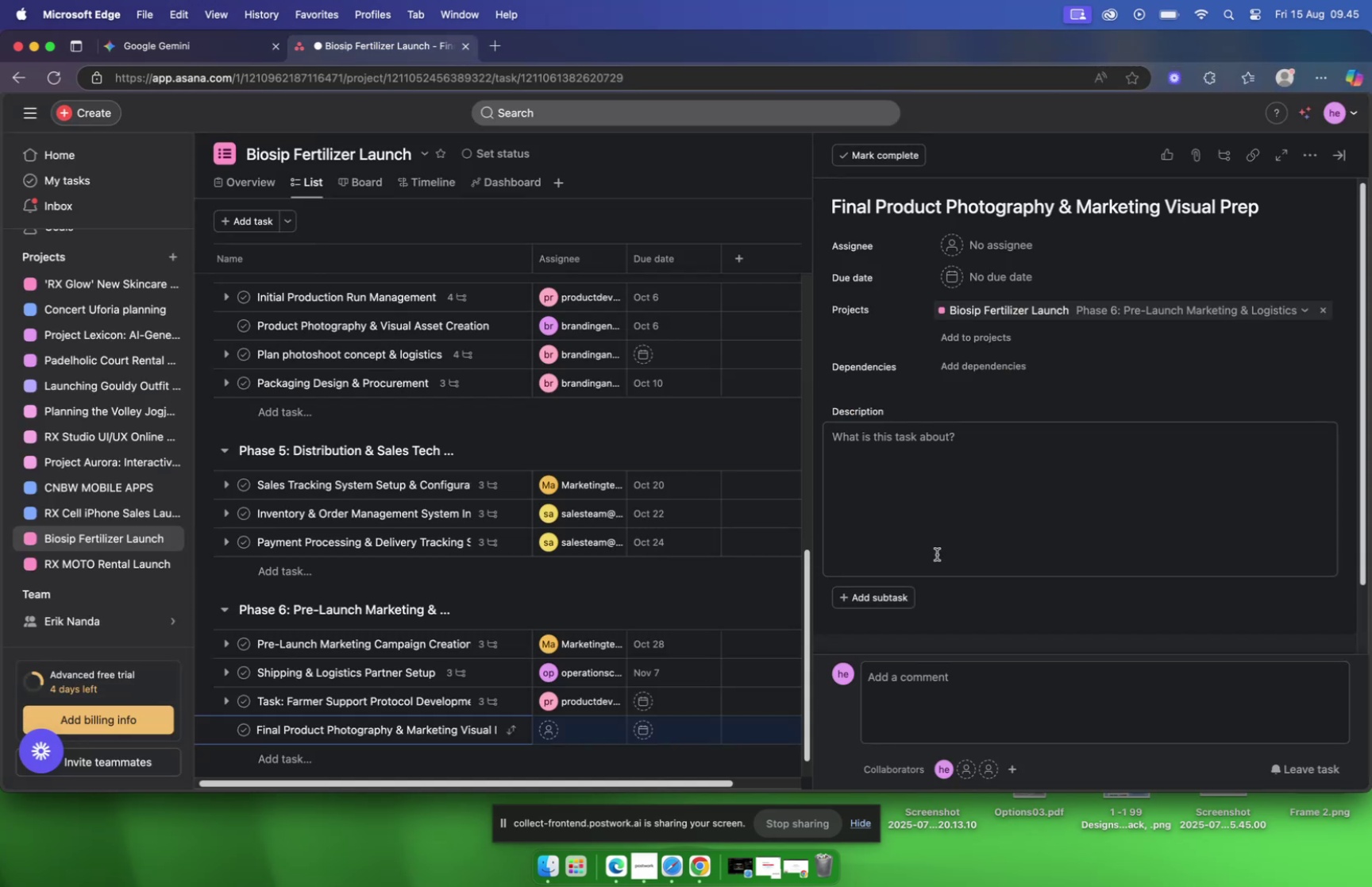 
left_click([904, 474])
 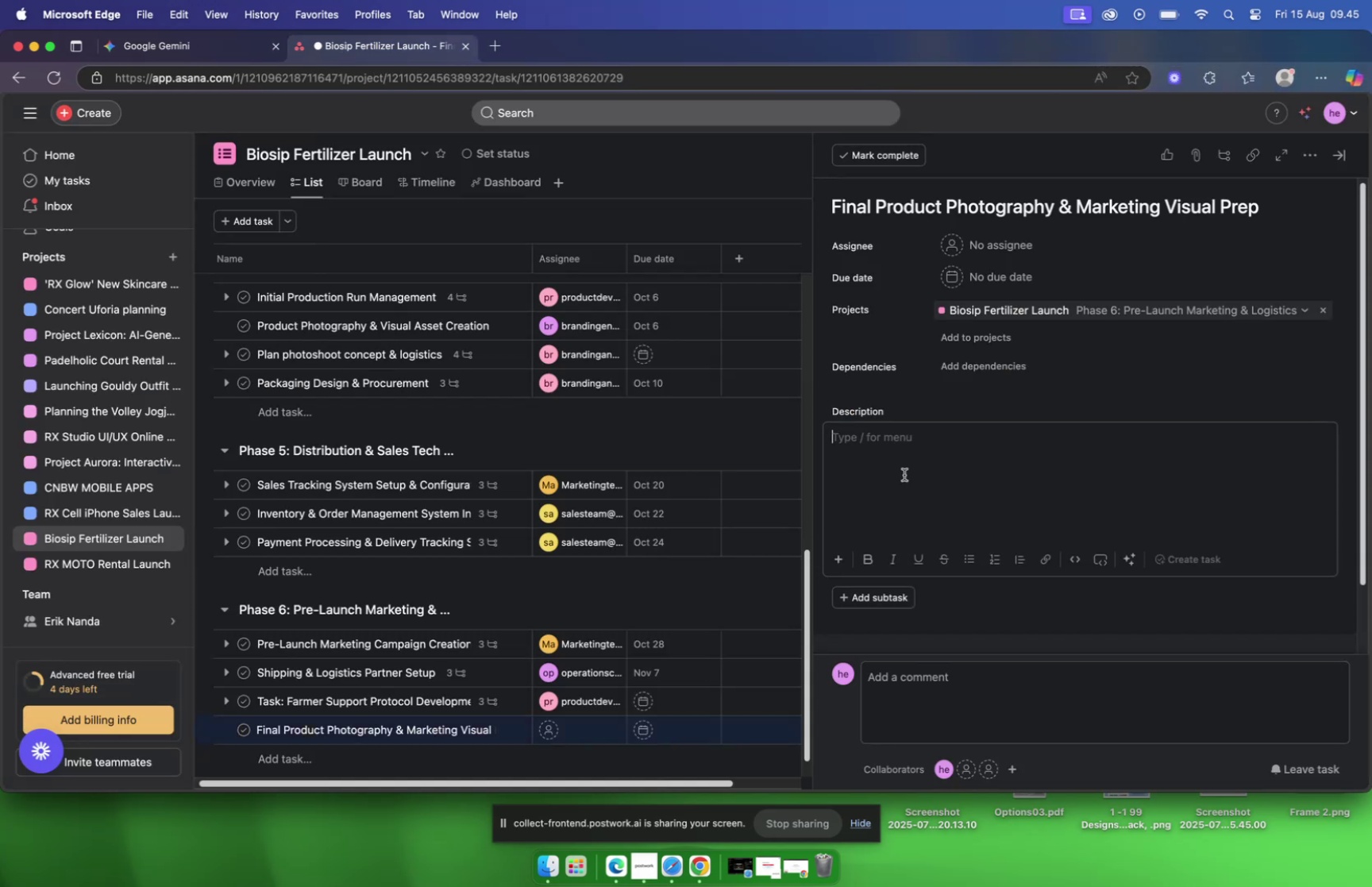 
right_click([904, 474])
 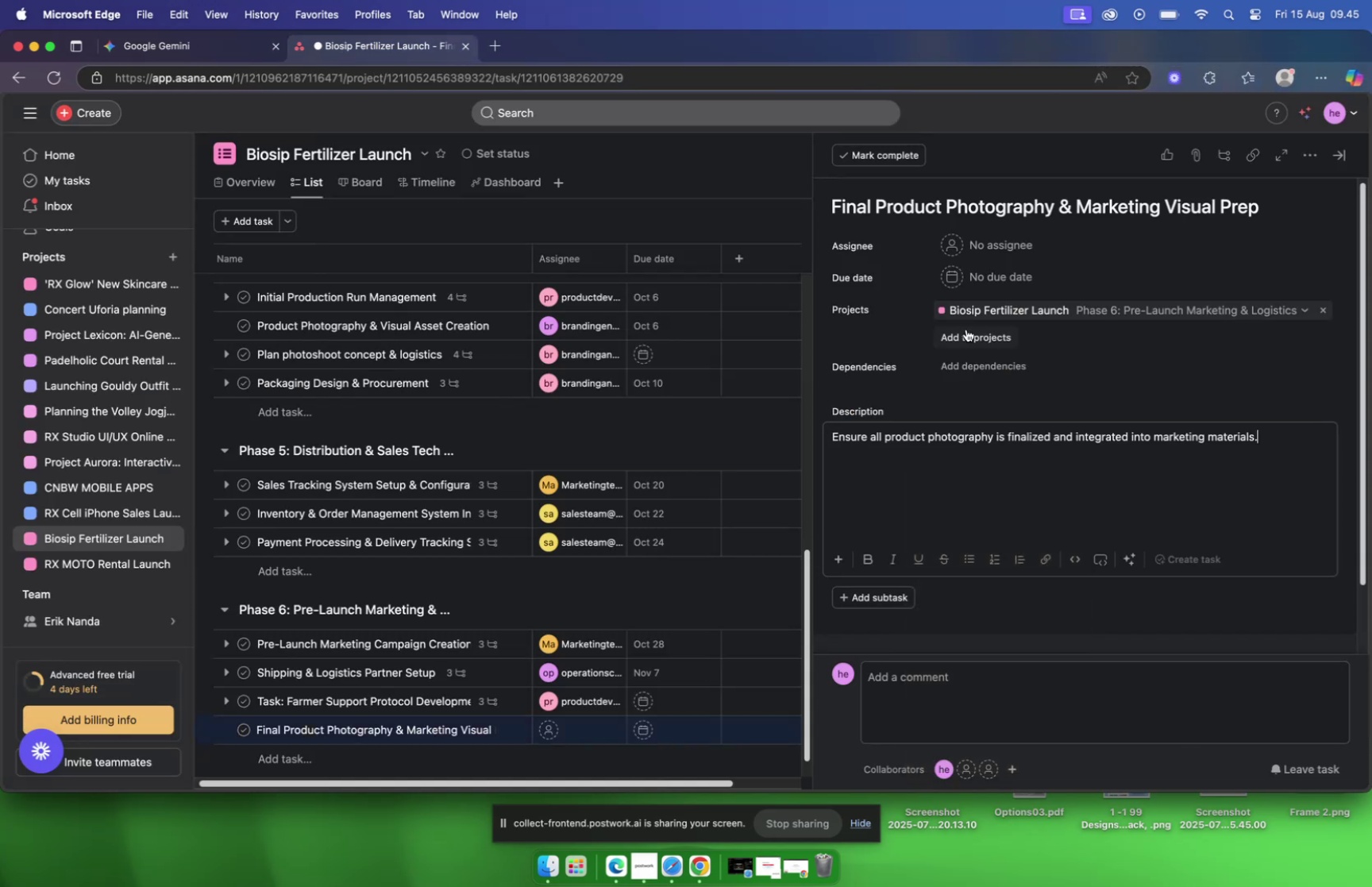 
left_click([965, 284])
 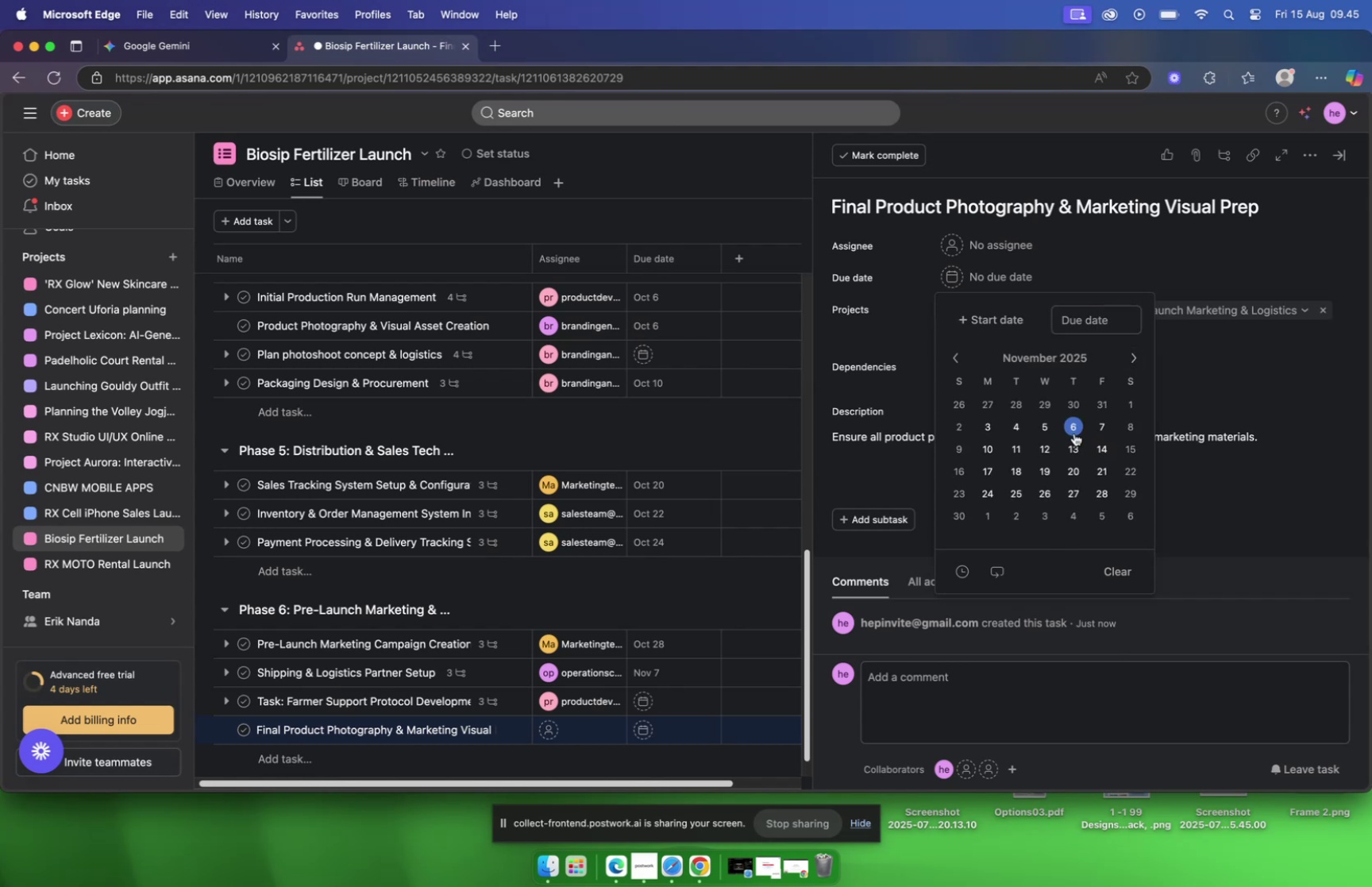 
left_click([1096, 427])
 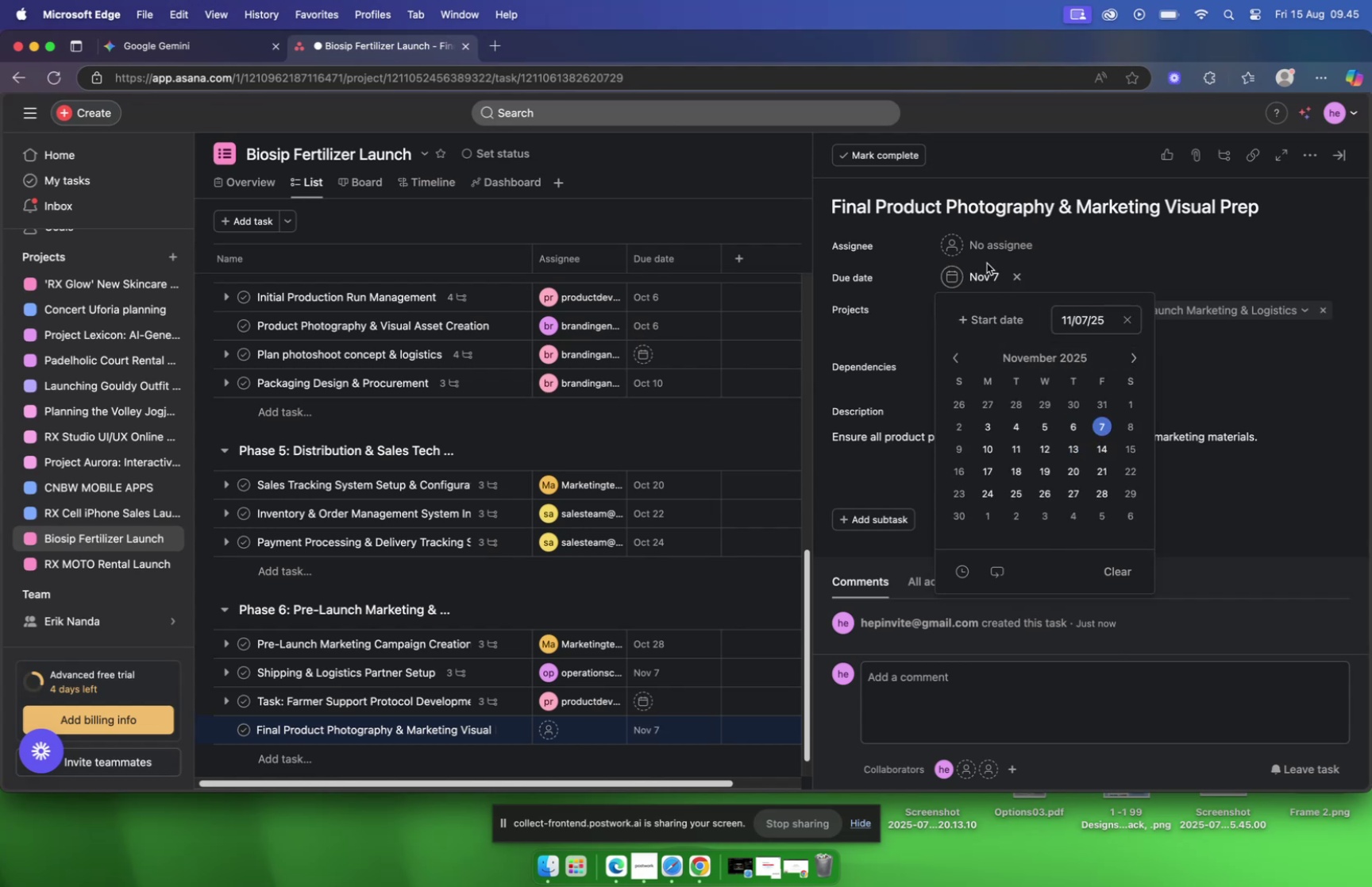 
left_click([984, 249])
 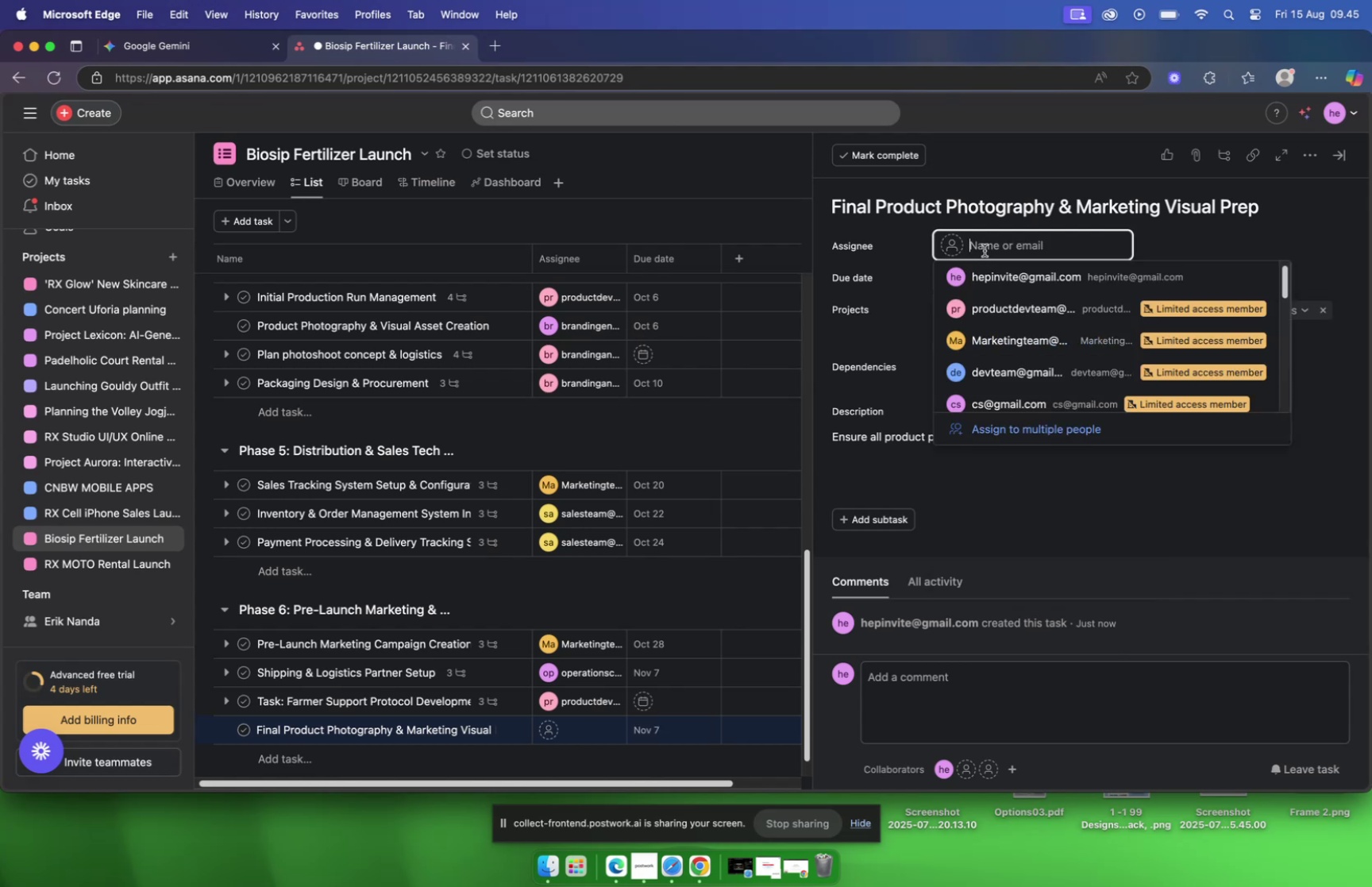 
type(br)
 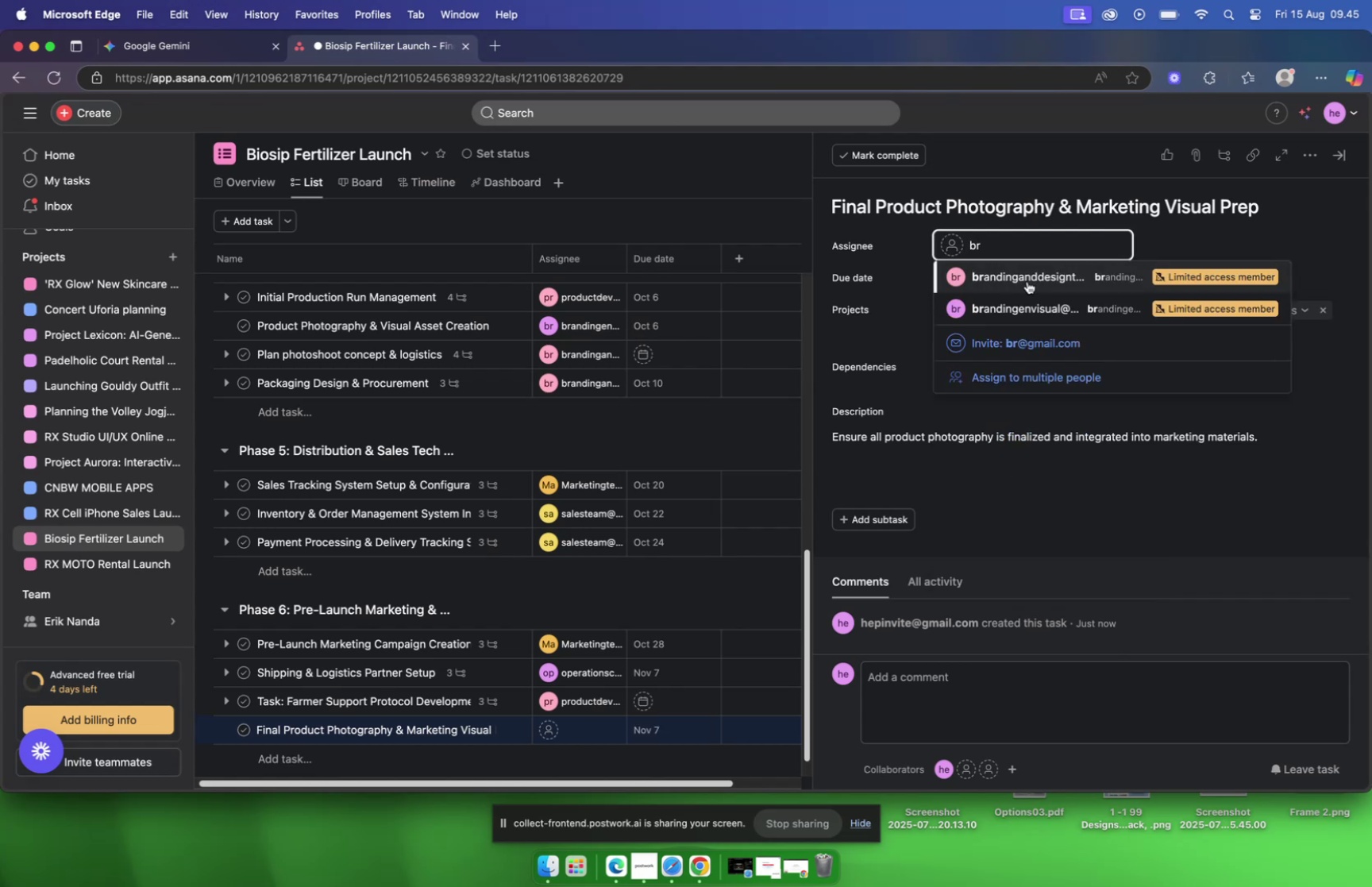 
left_click([1031, 280])
 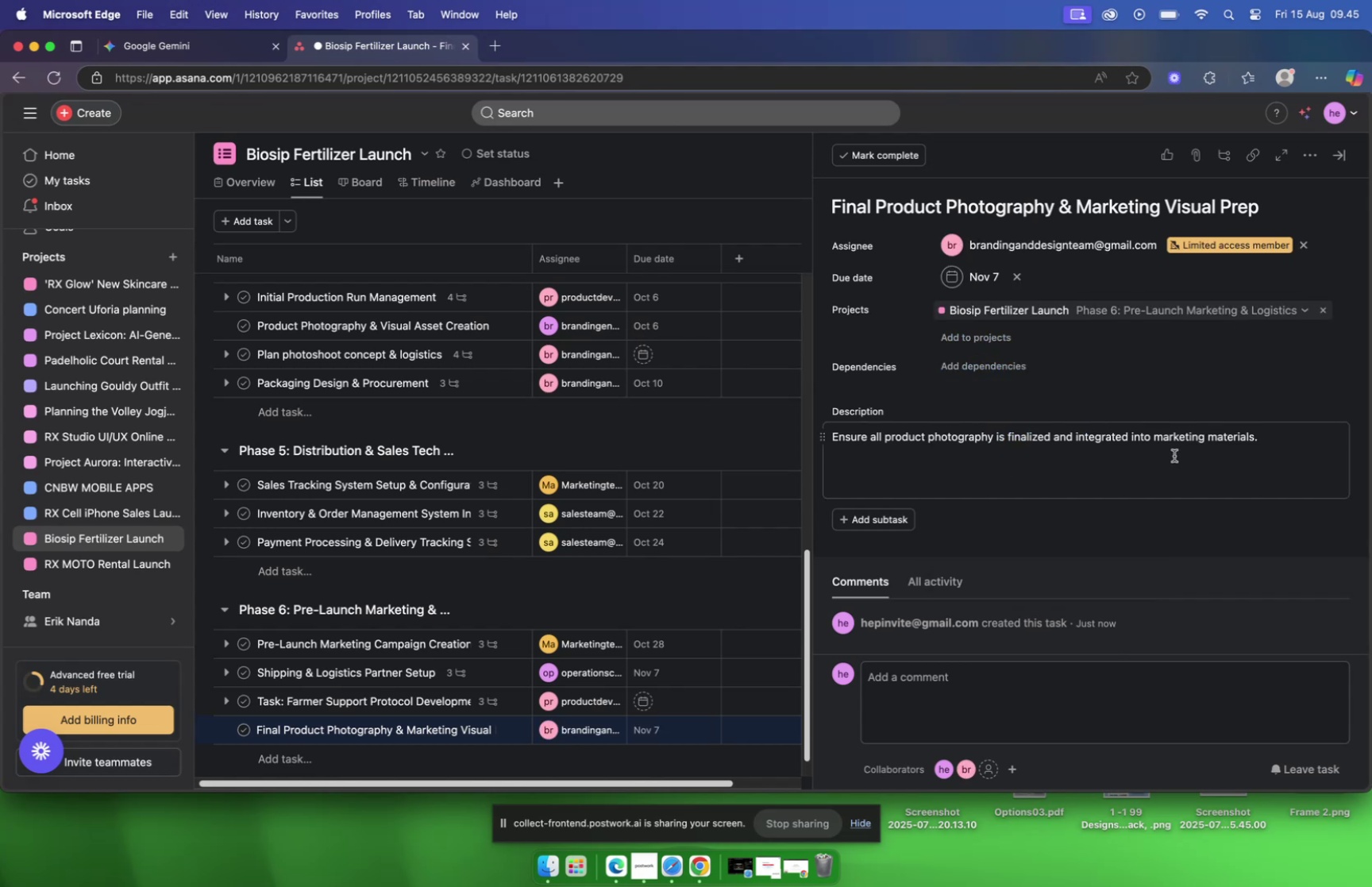 
scroll: coordinate [998, 475], scroll_direction: down, amount: 4.0
 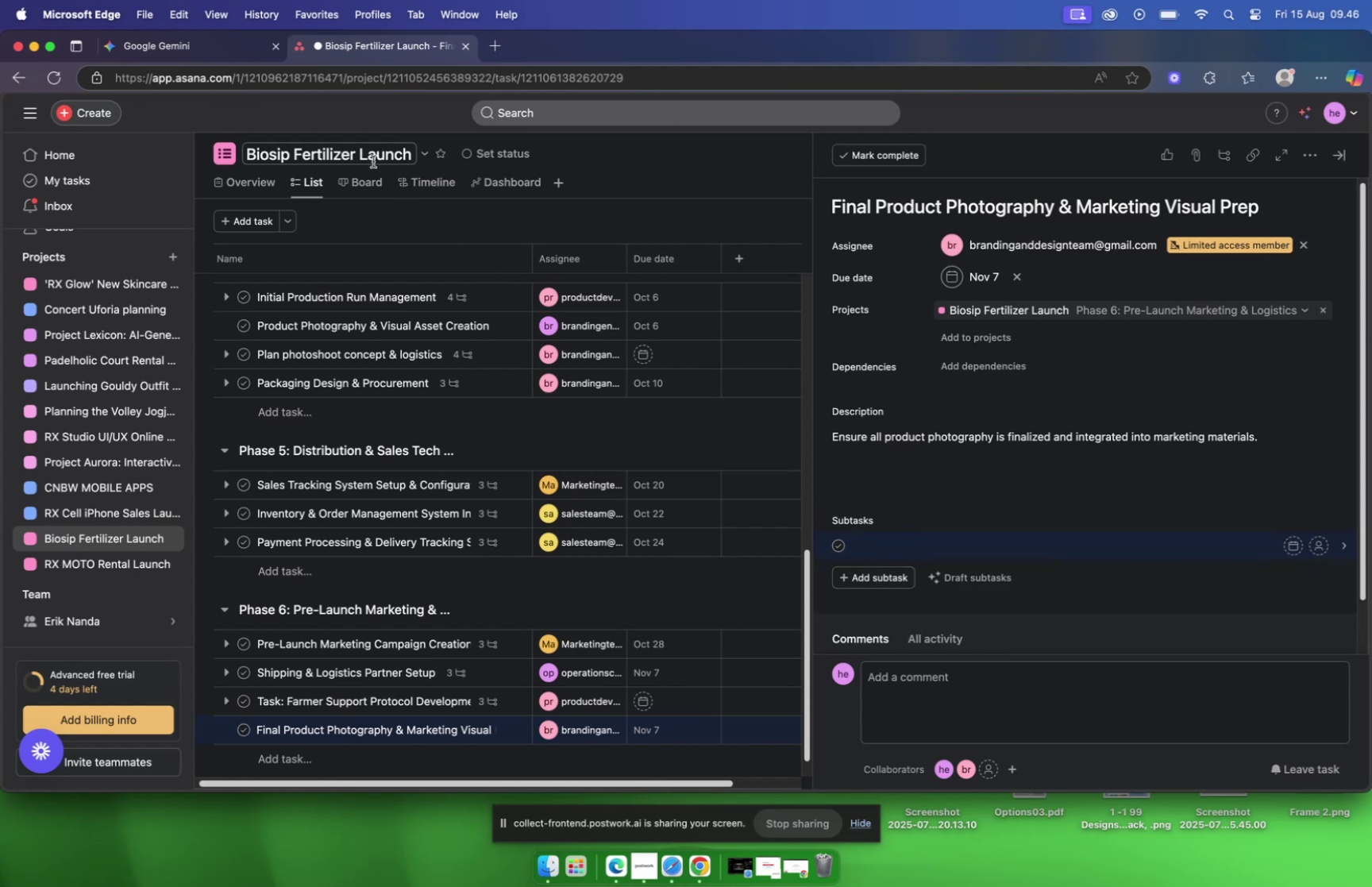 
left_click([235, 59])
 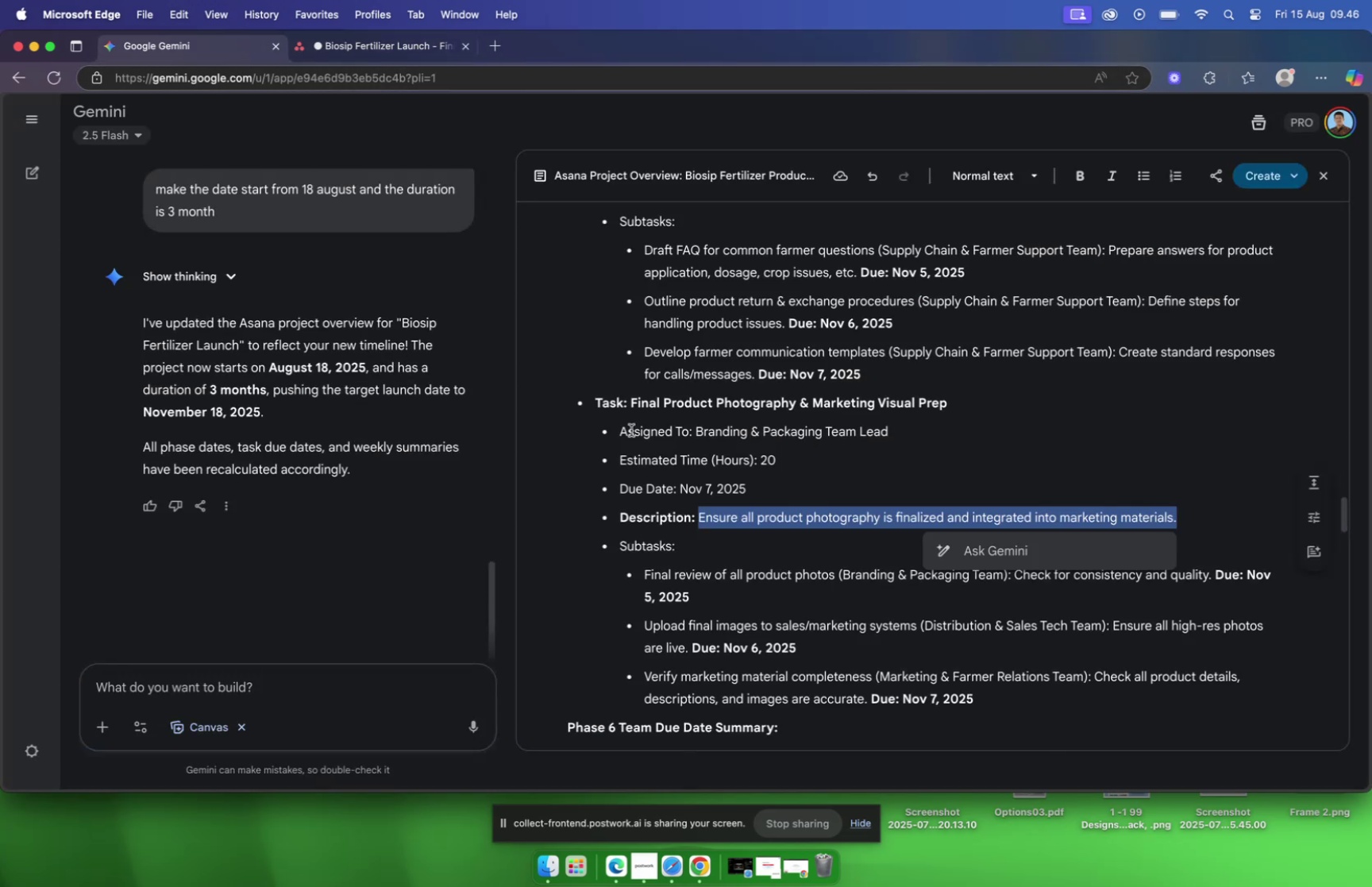 
scroll: coordinate [712, 466], scroll_direction: down, amount: 4.0
 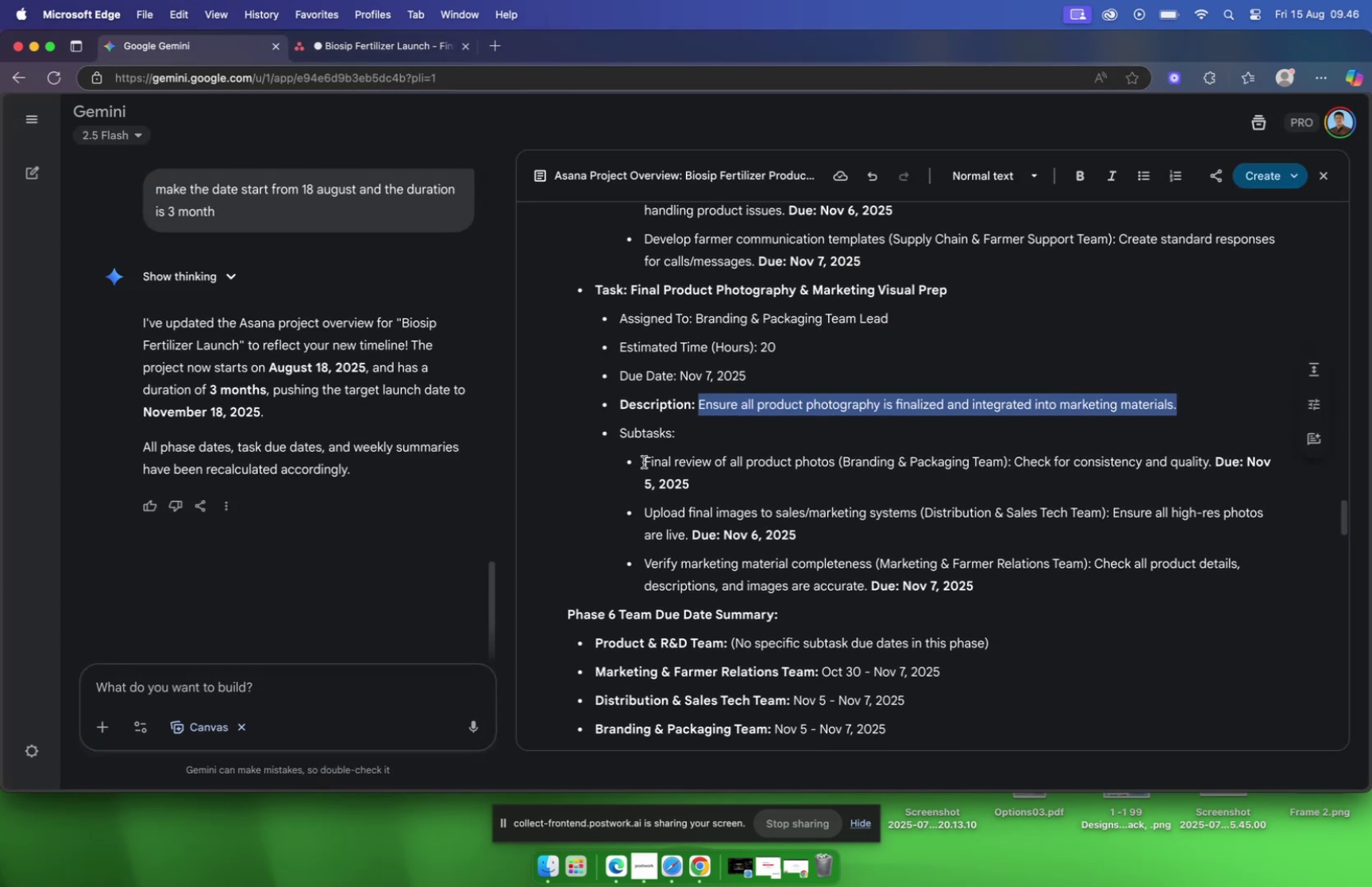 
left_click_drag(start_coordinate=[642, 461], to_coordinate=[838, 466])
 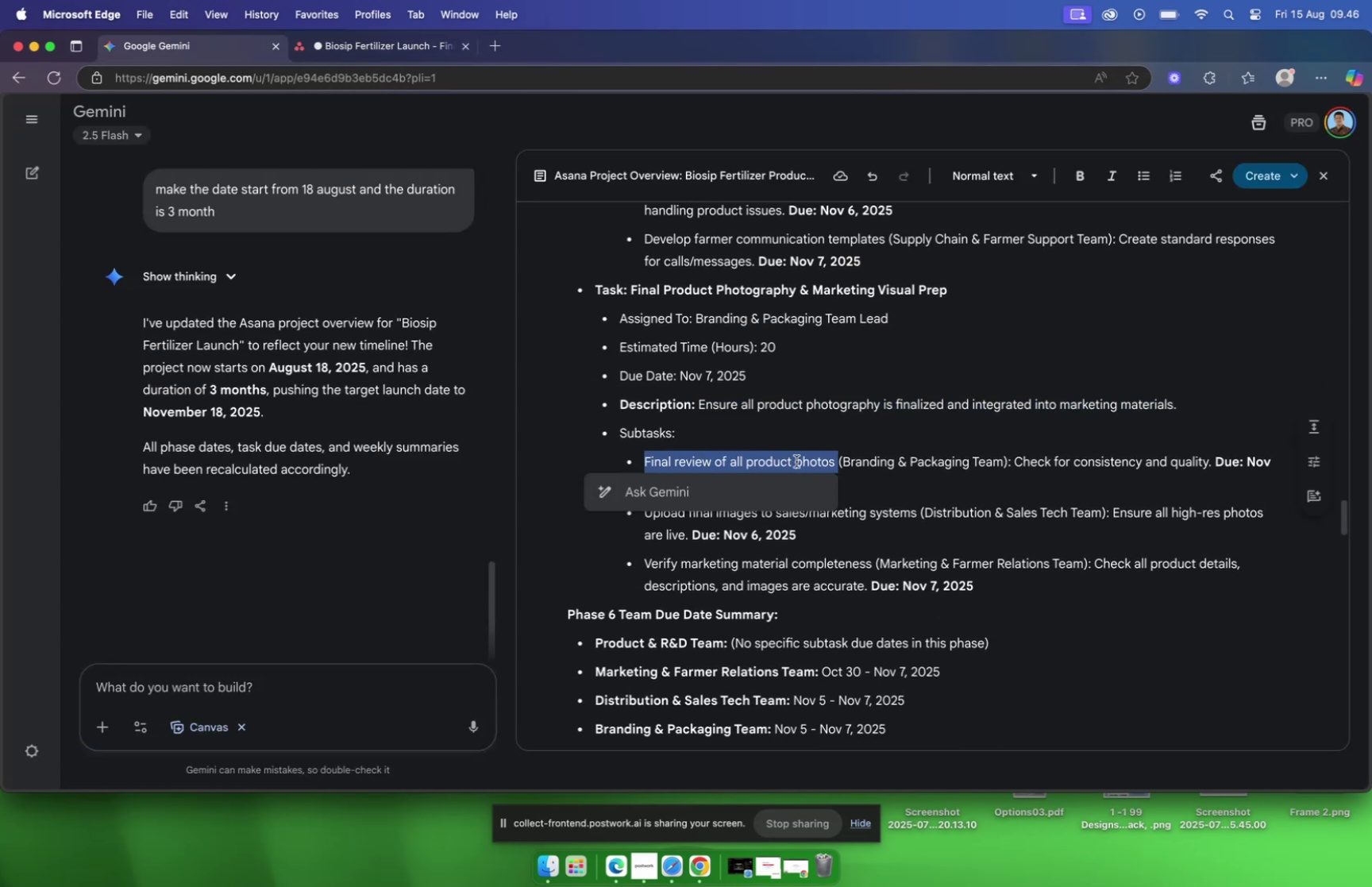 
right_click([796, 461])
 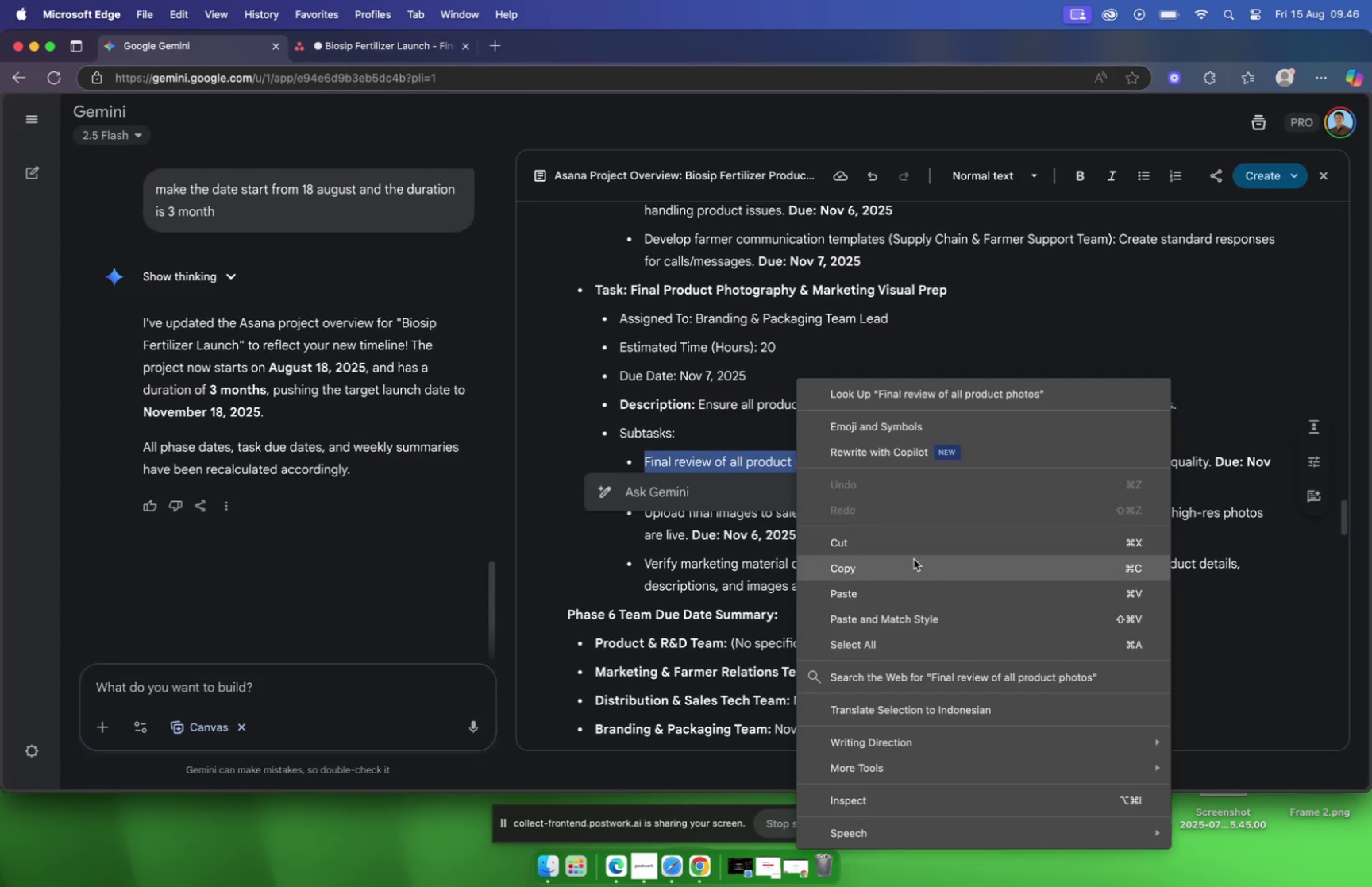 
left_click([911, 560])
 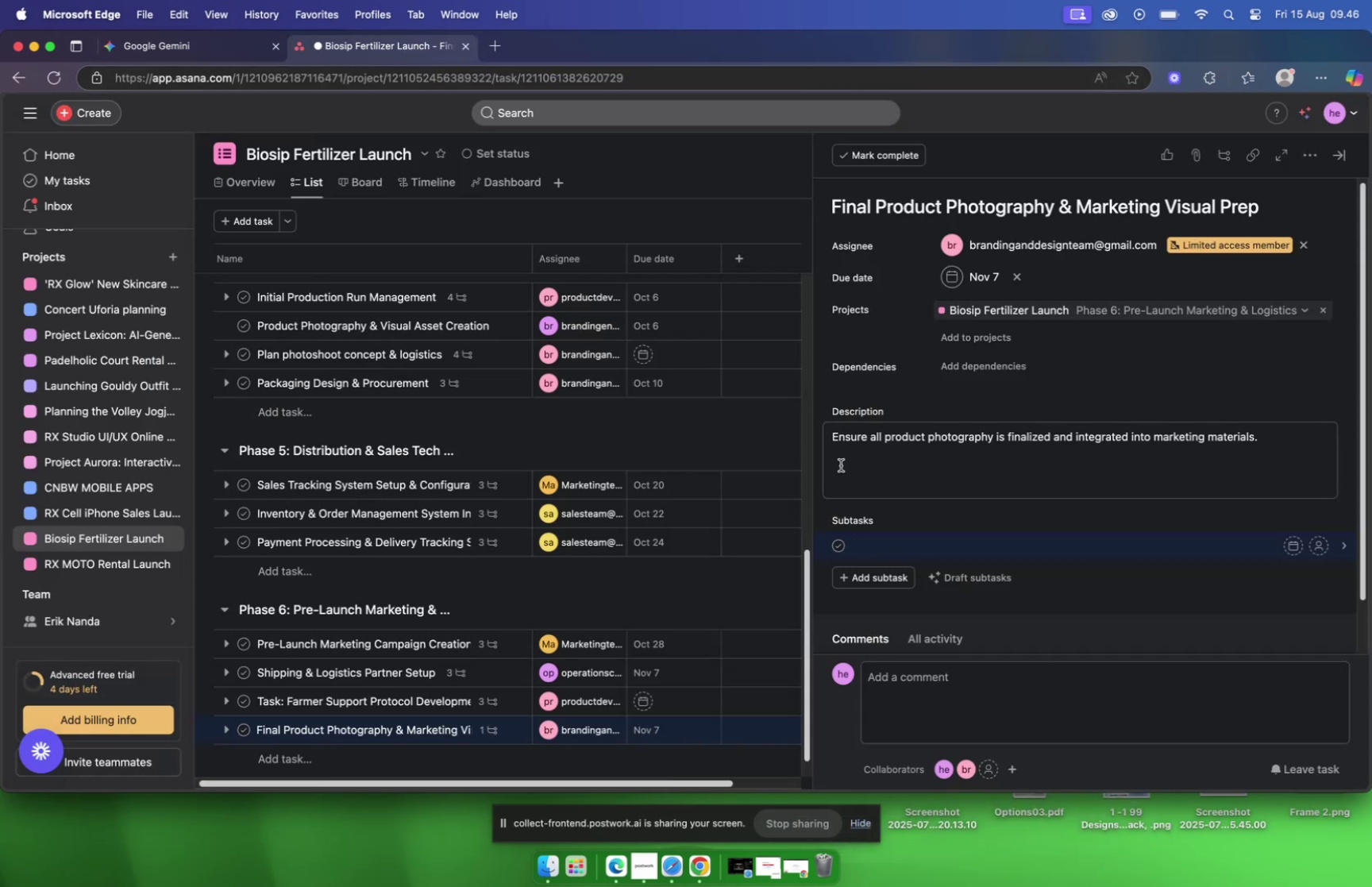 
left_click([873, 544])
 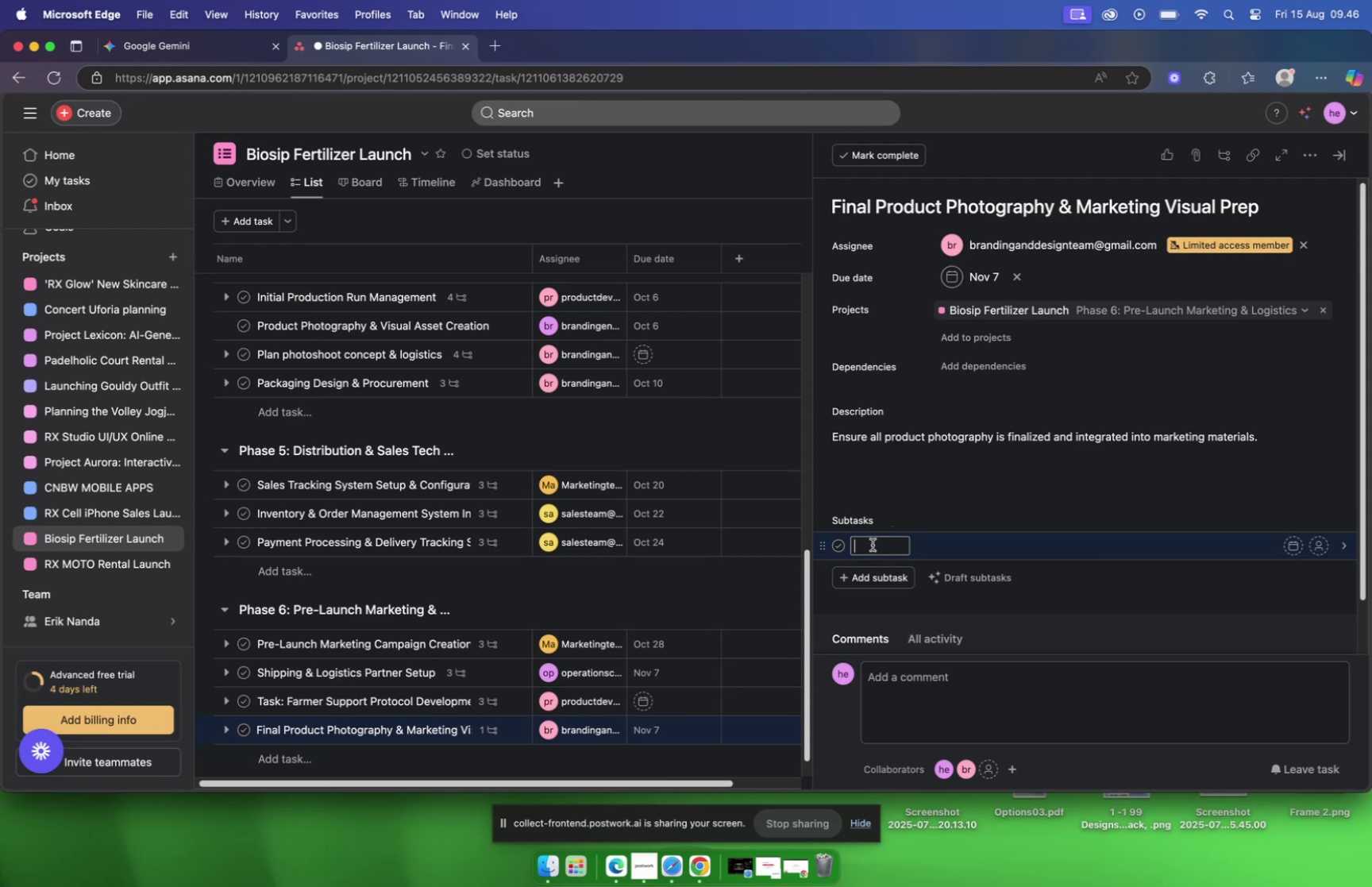 
right_click([873, 544])
 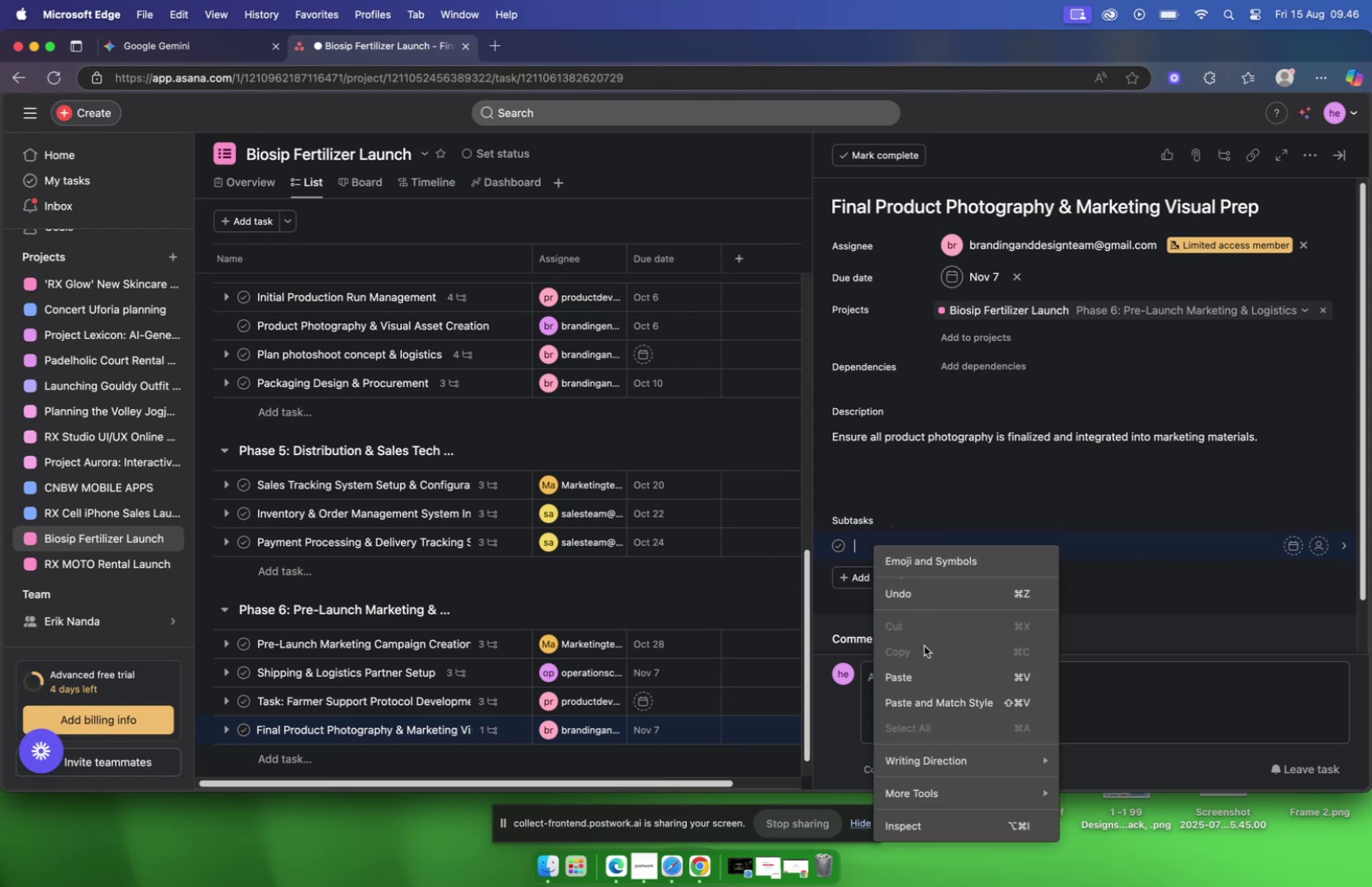 
left_click([923, 671])
 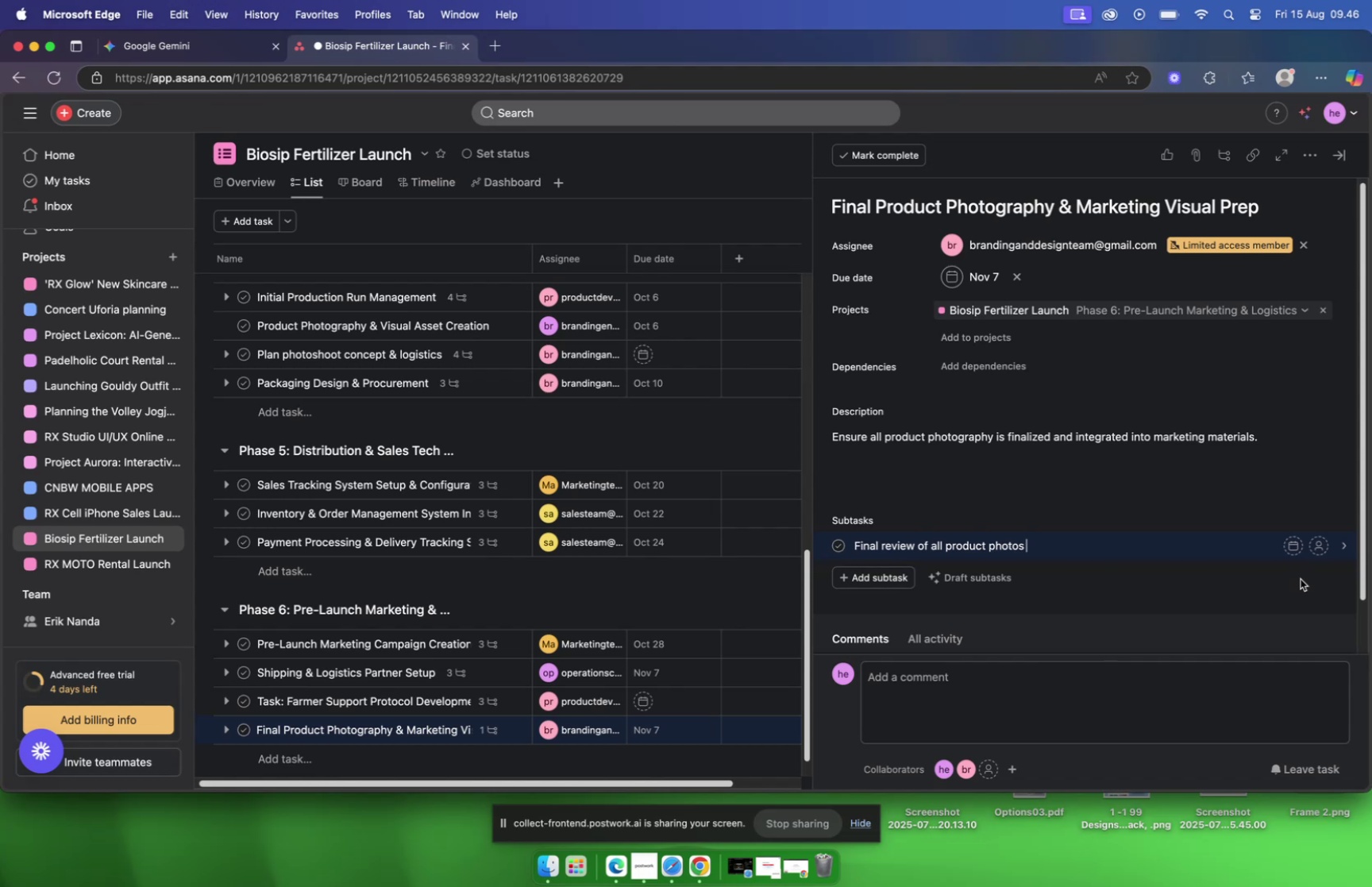 
wait(15.0)
 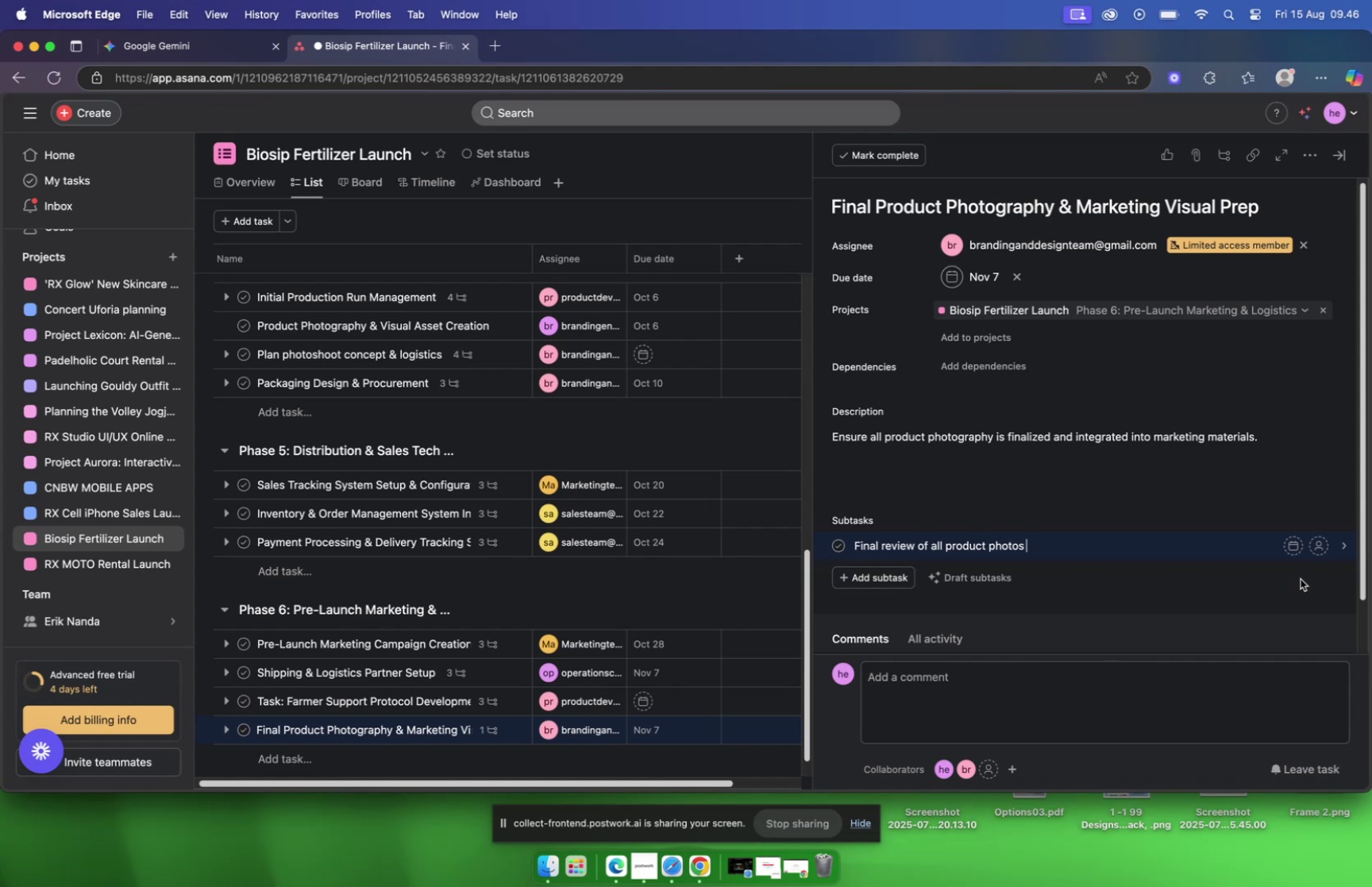 
left_click_drag(start_coordinate=[1013, 459], to_coordinate=[1213, 464])
 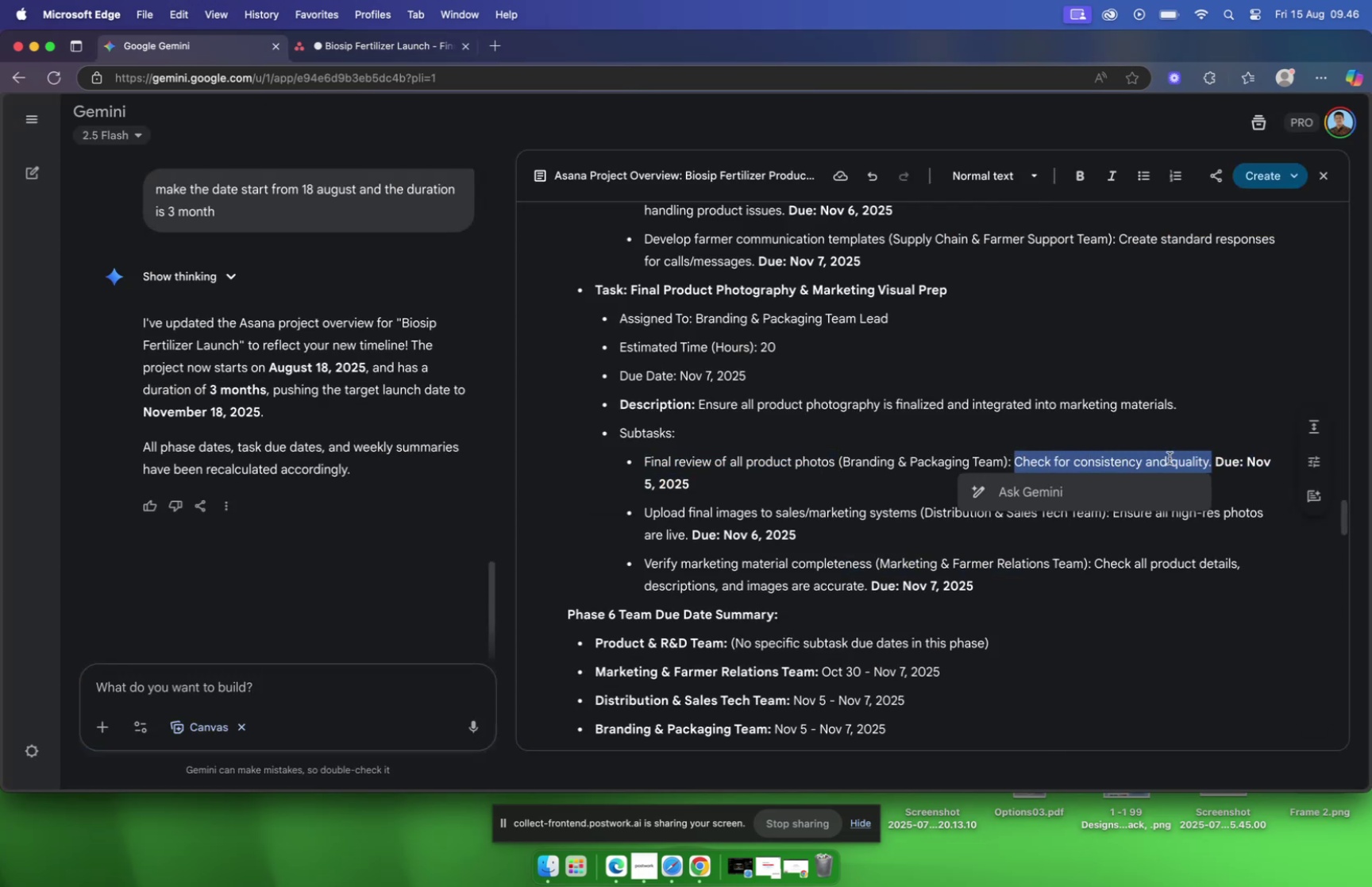 
right_click([1170, 457])
 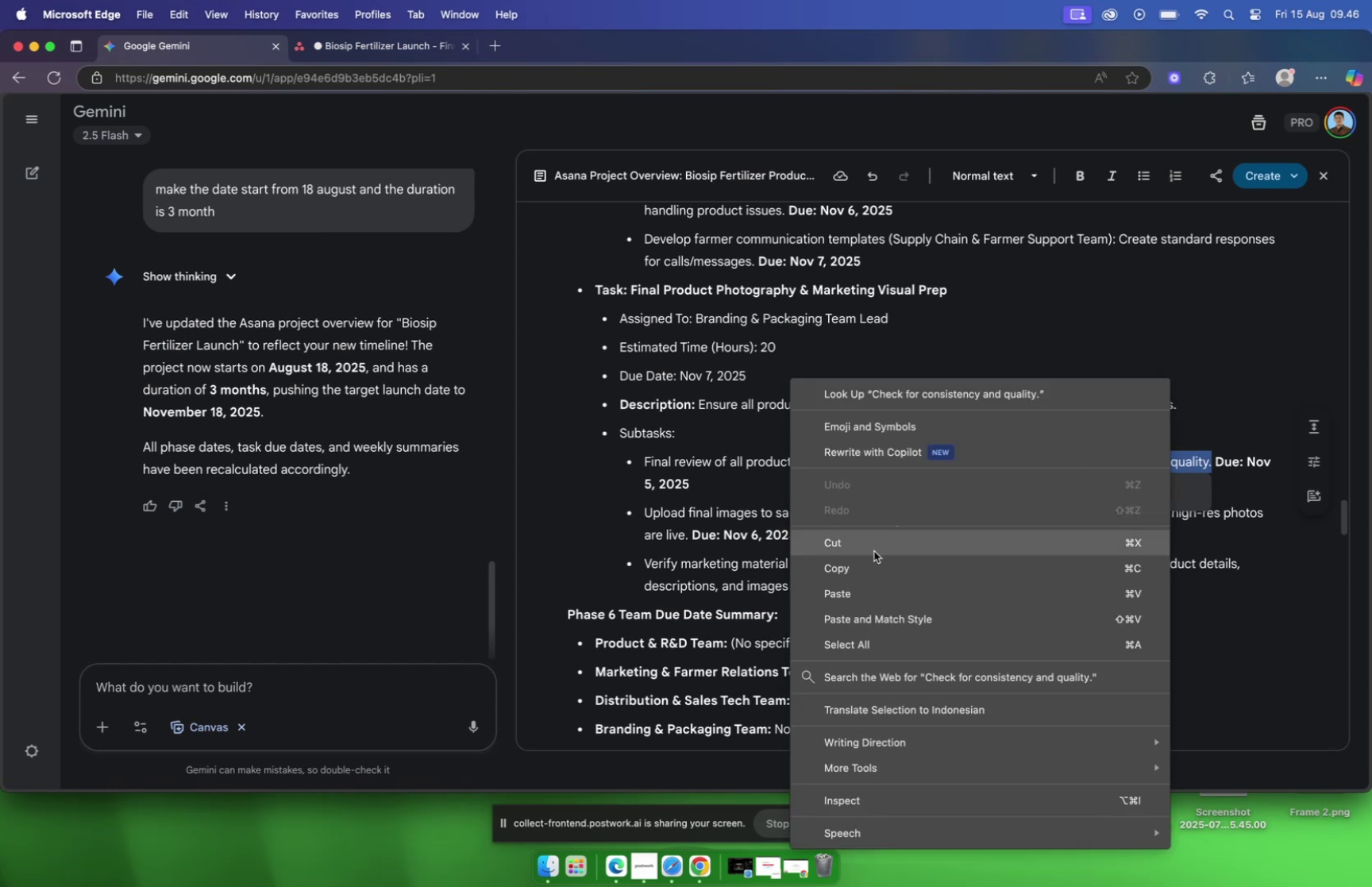 
left_click([870, 565])
 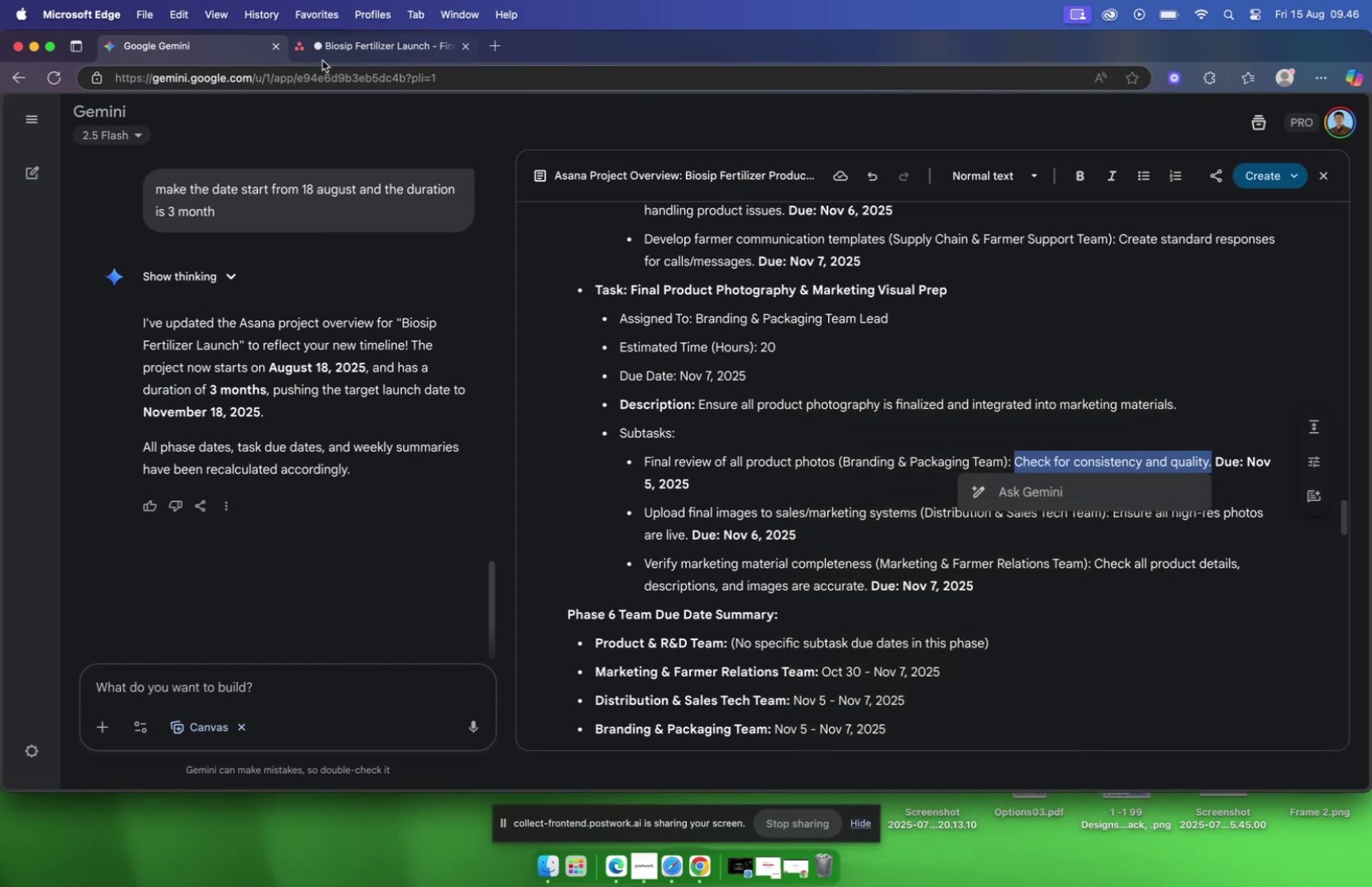 
left_click([331, 45])
 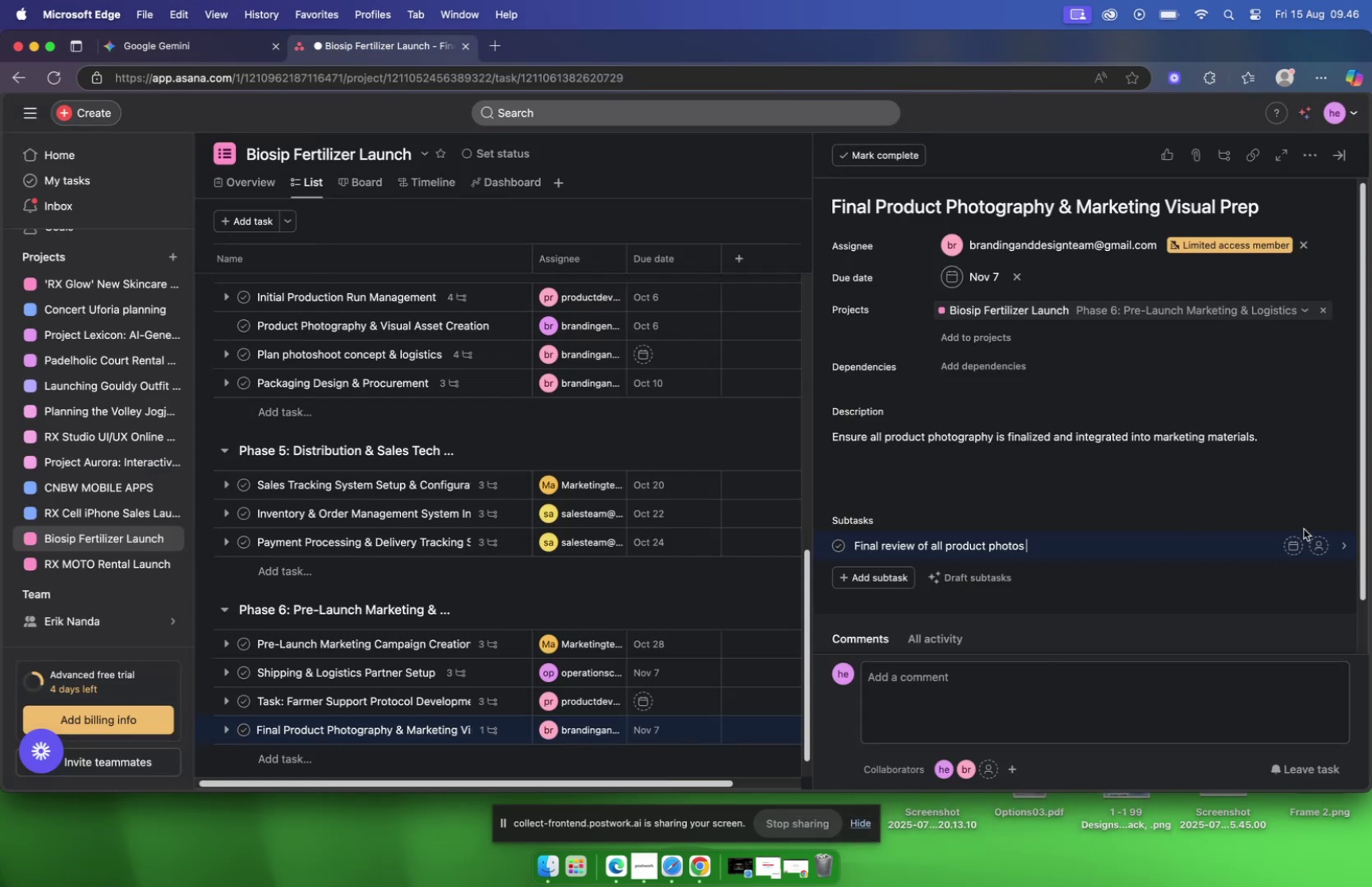 
left_click([1294, 542])
 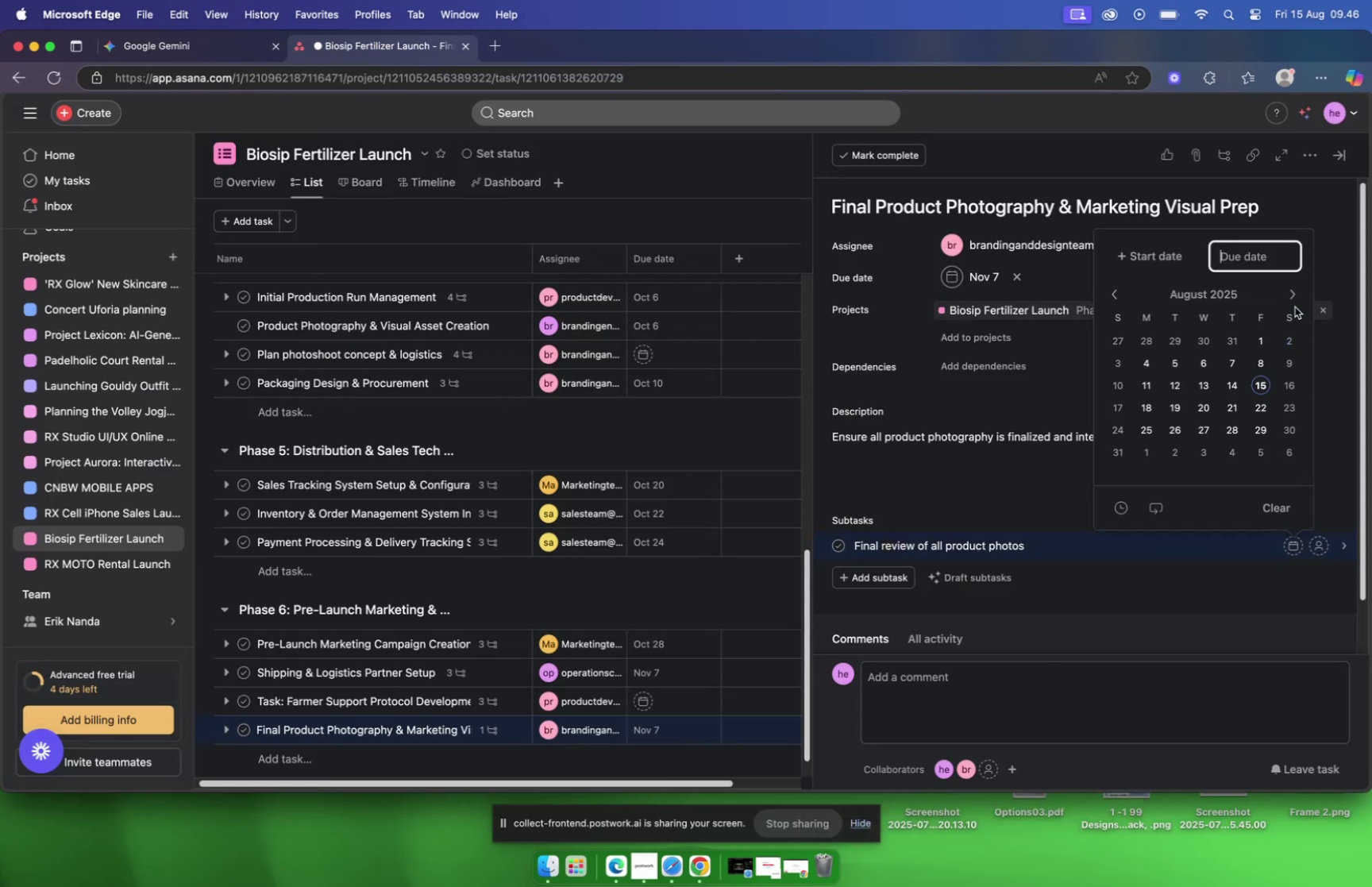 
double_click([1293, 300])
 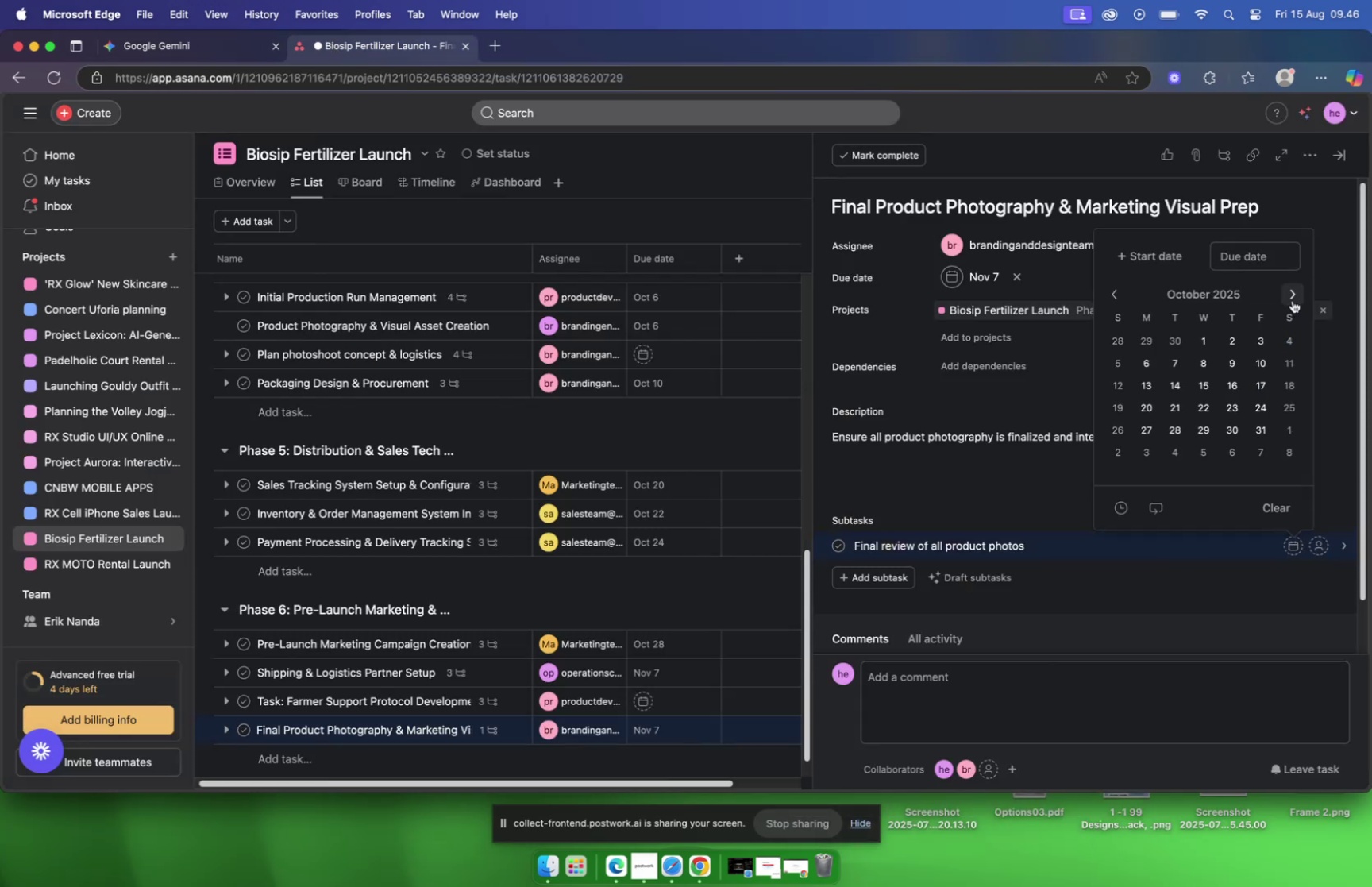 
left_click([1293, 300])
 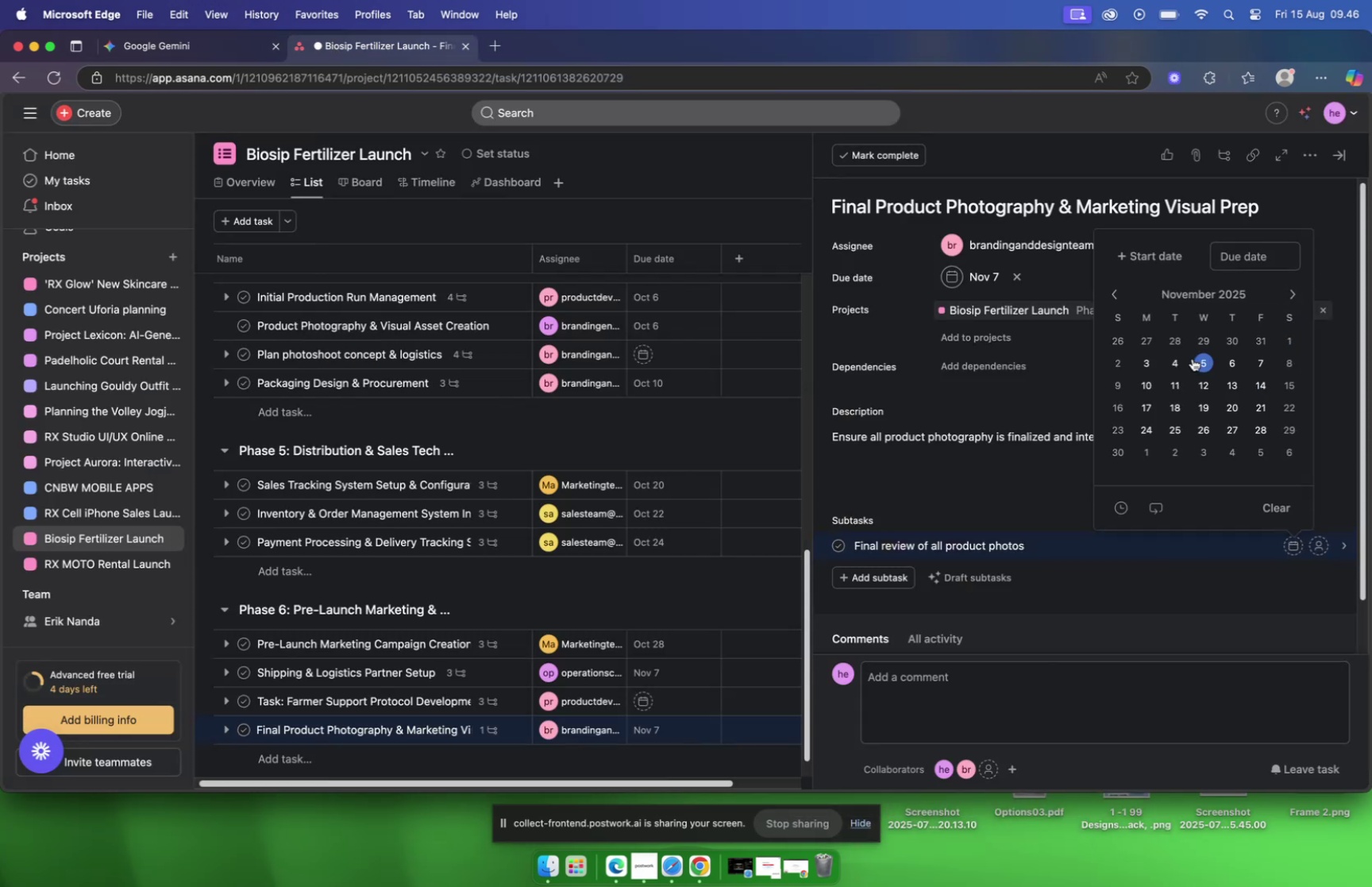 
left_click([1196, 361])
 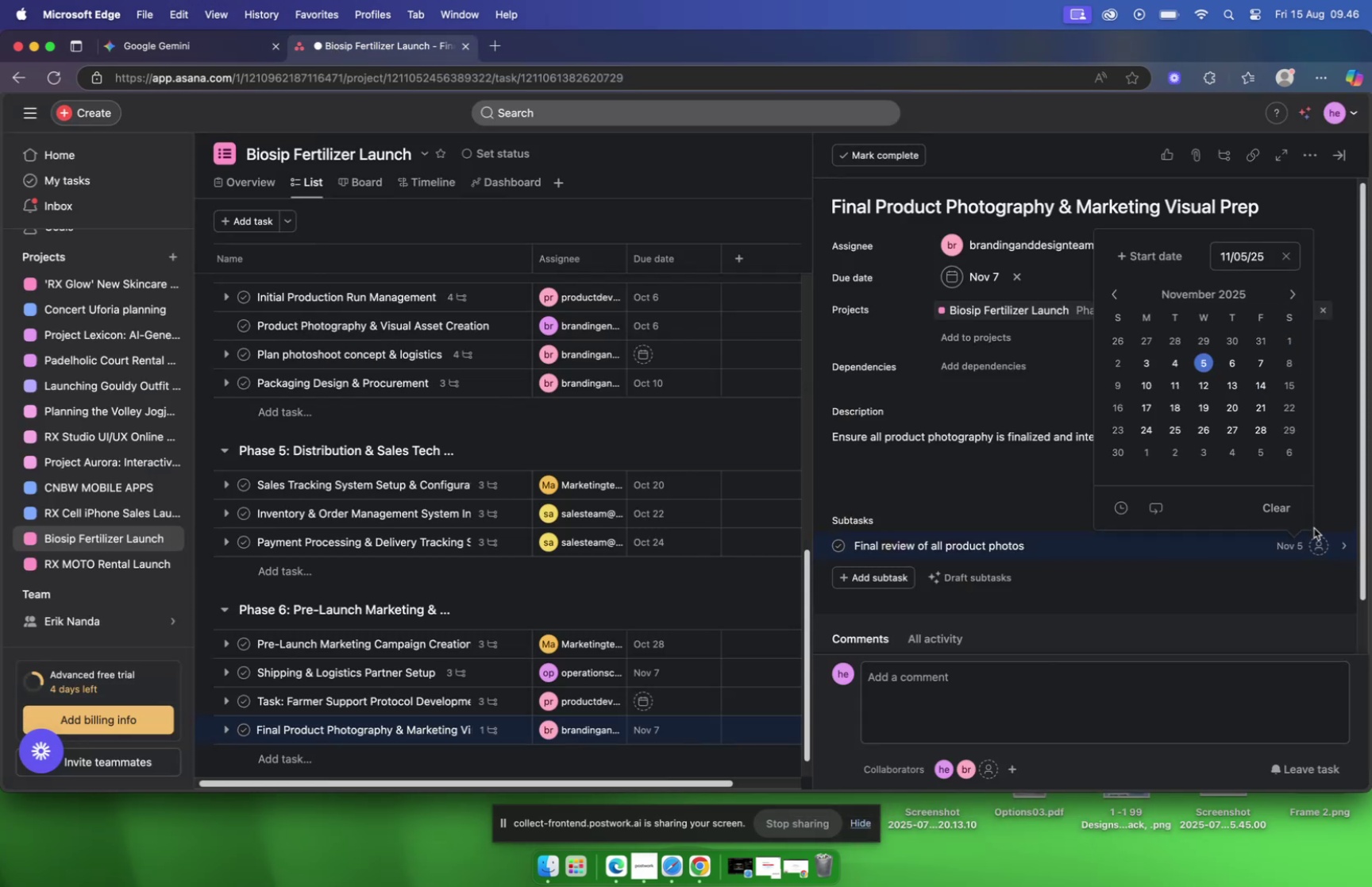 
left_click([1327, 543])
 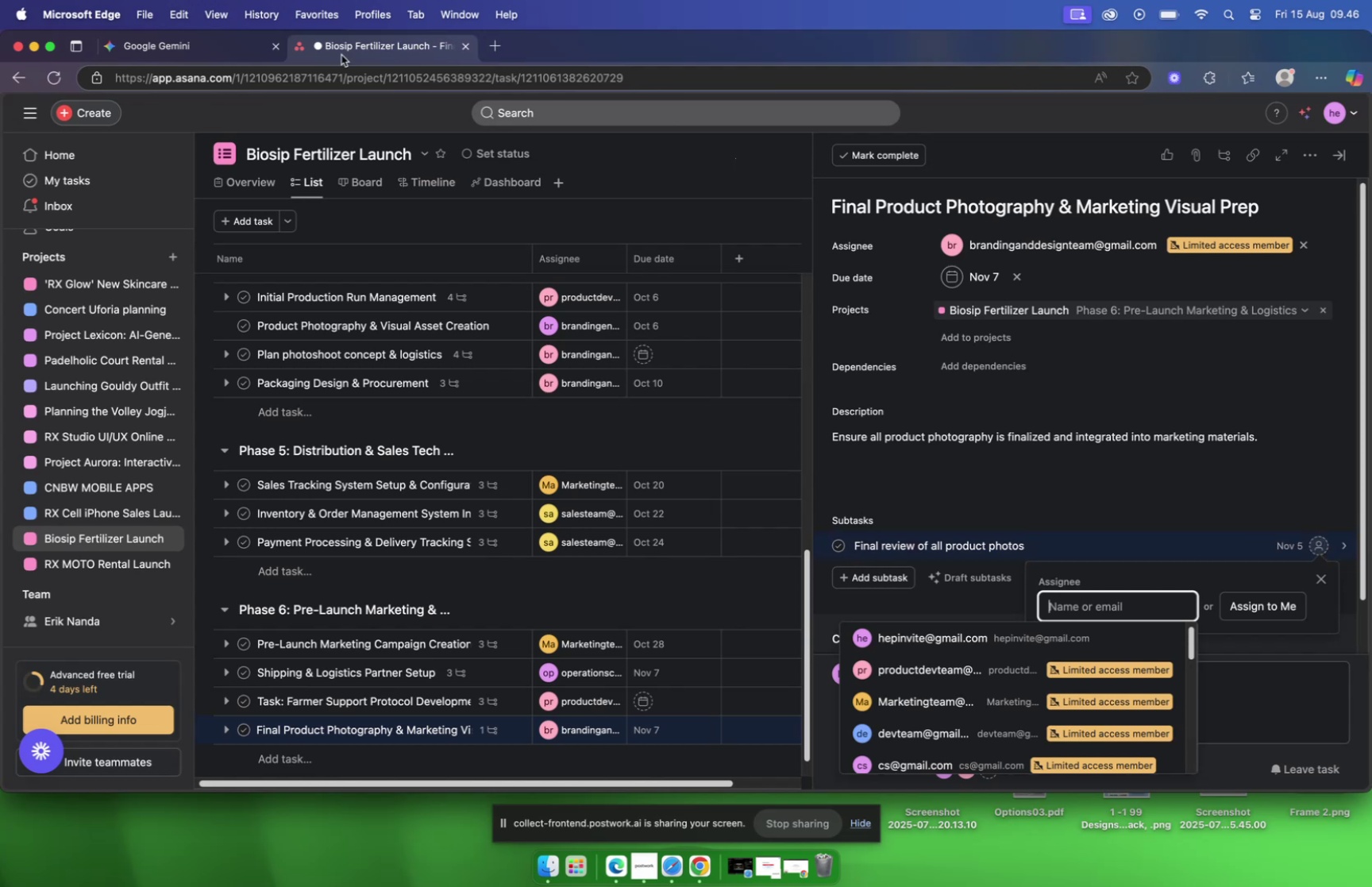 
left_click([241, 45])
 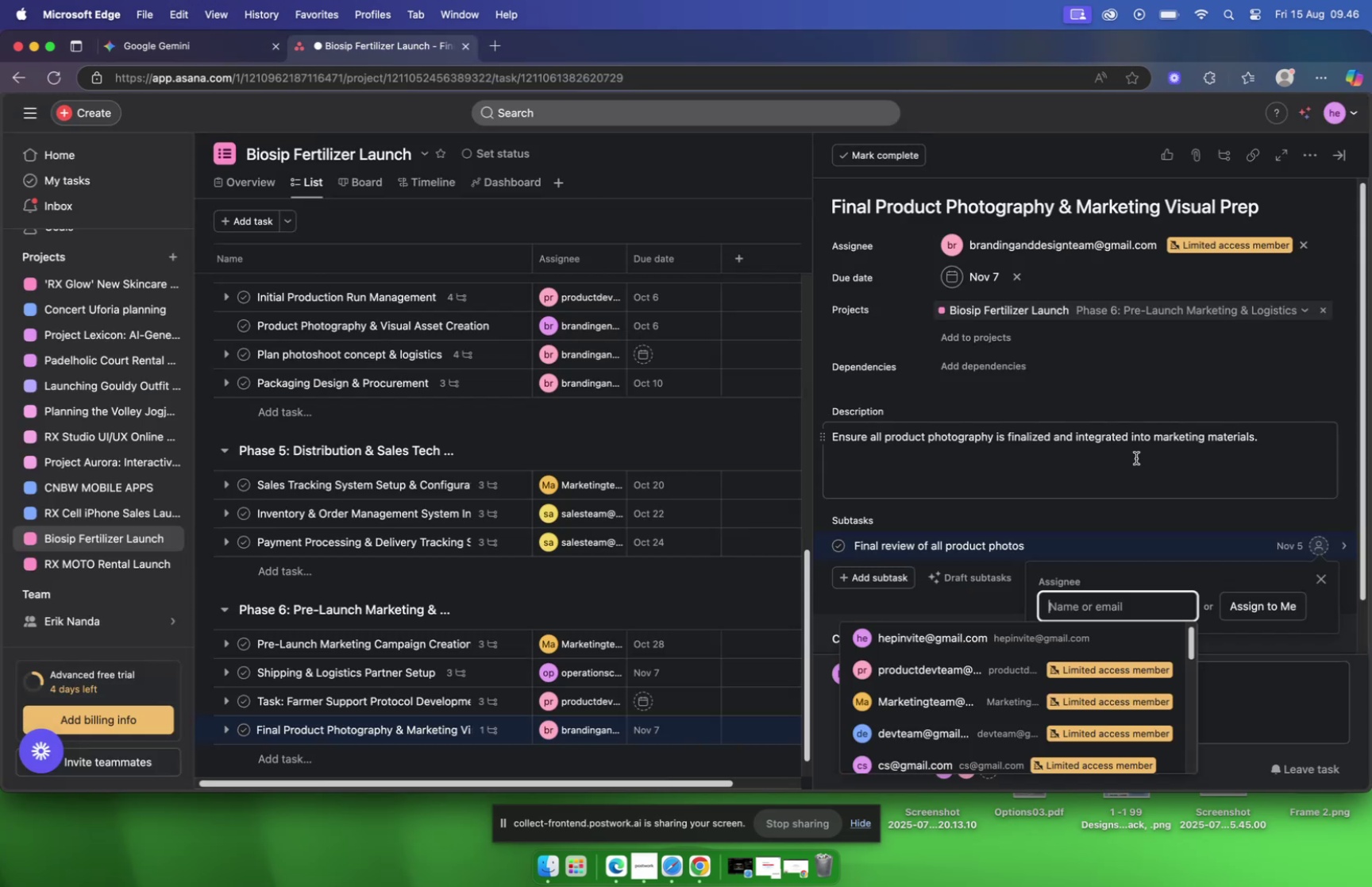 
wait(6.66)
 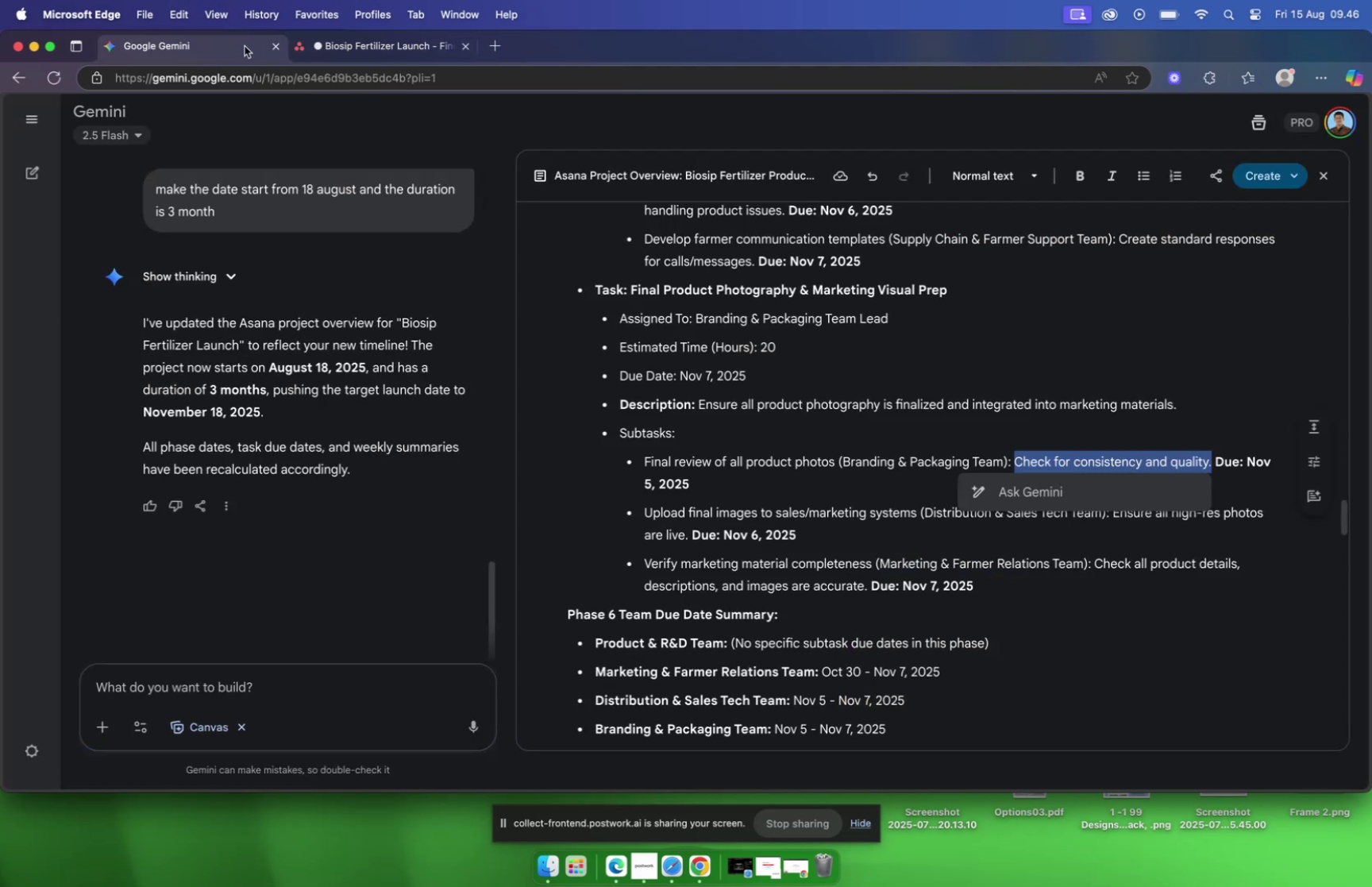 
type(br)
 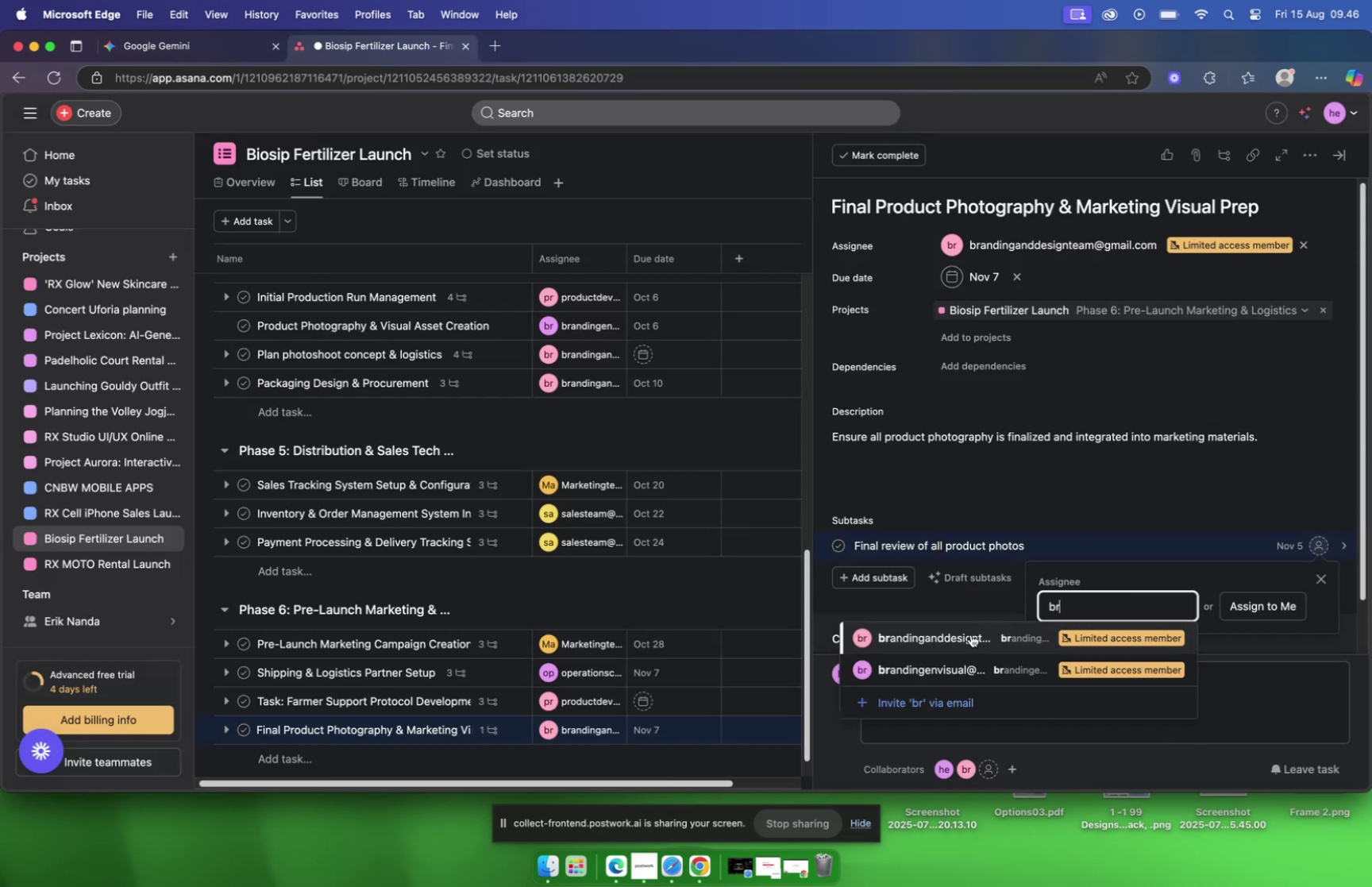 
left_click([946, 635])
 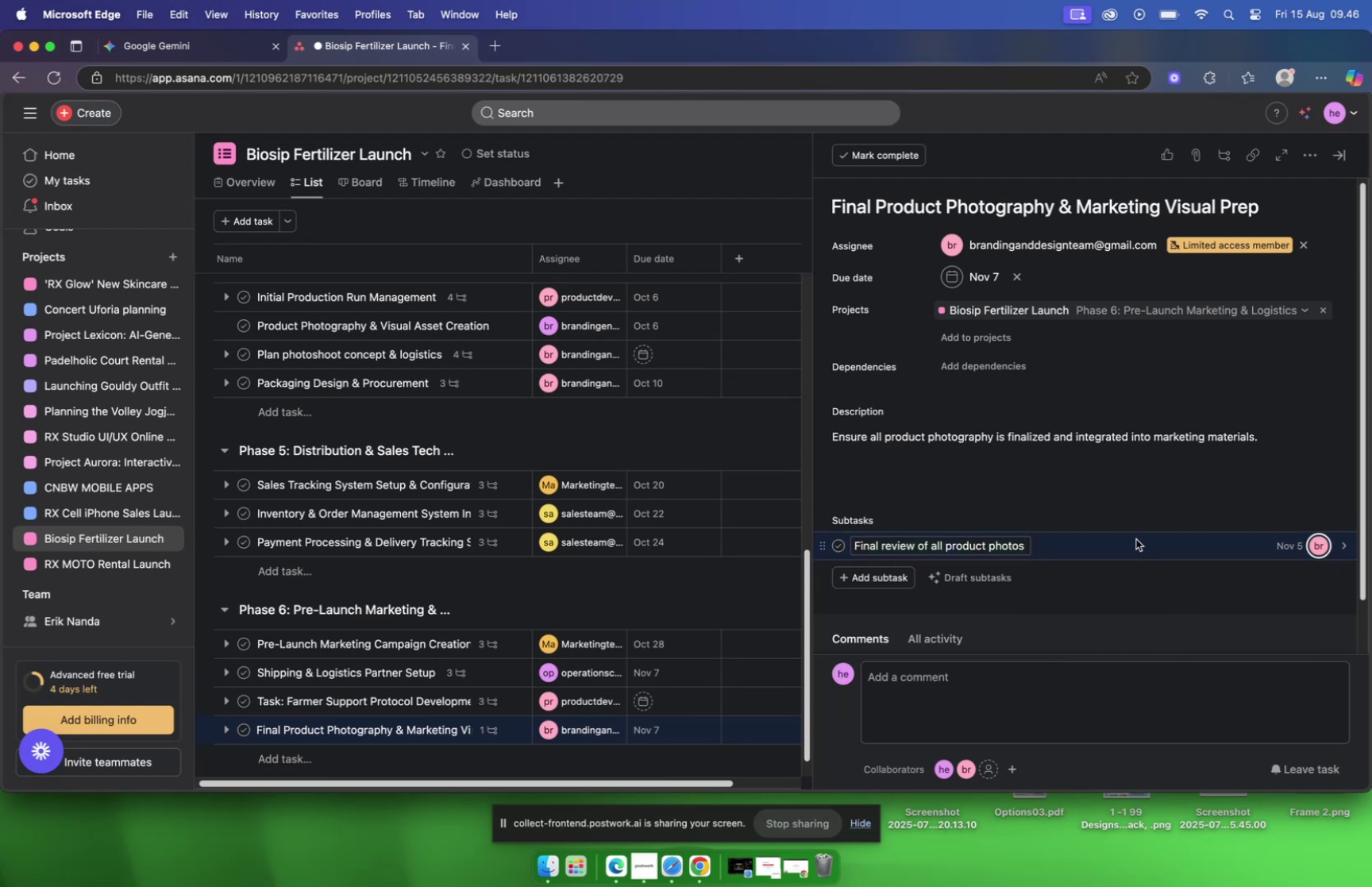 
left_click([1136, 535])
 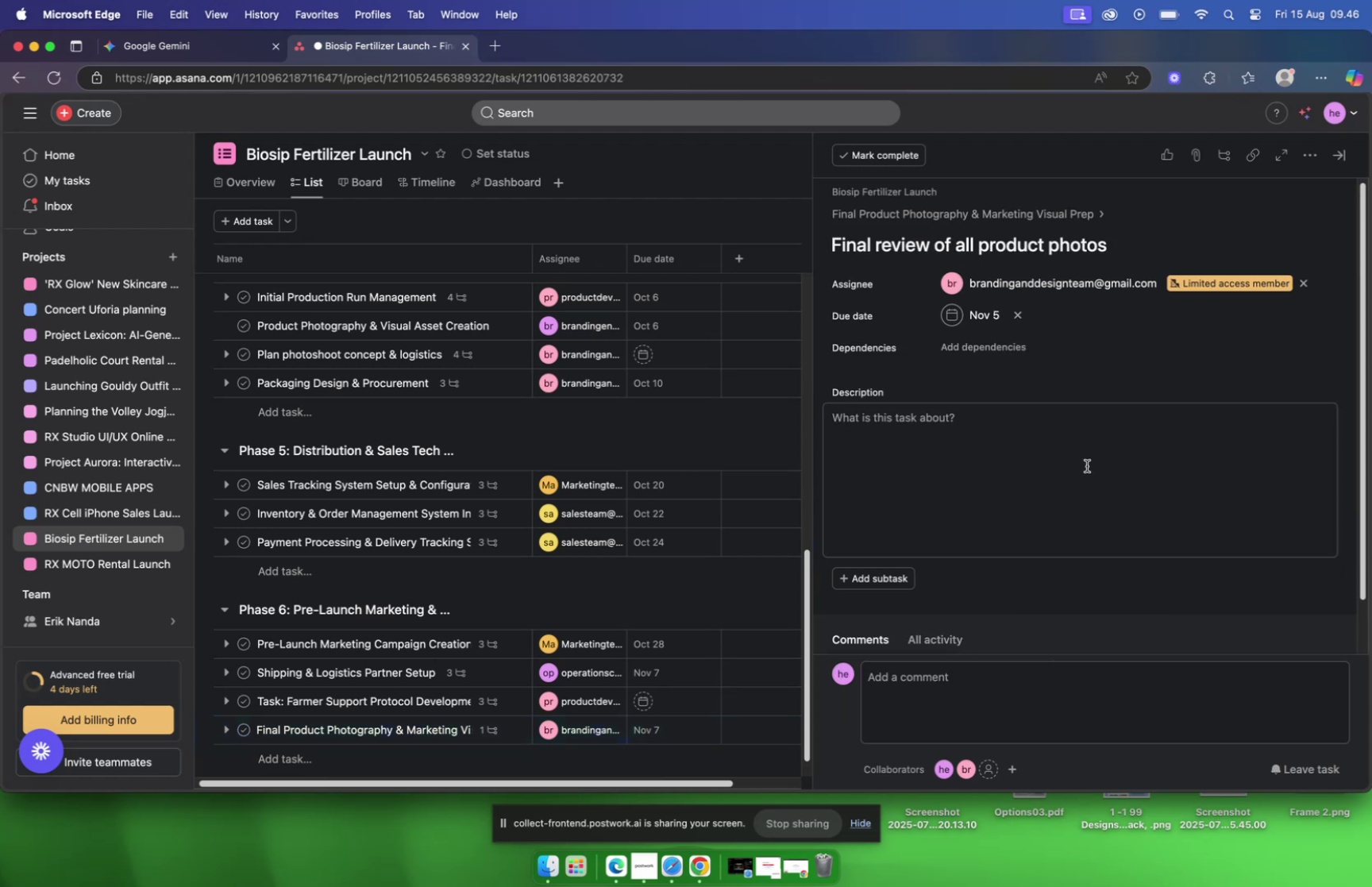 
double_click([1087, 465])
 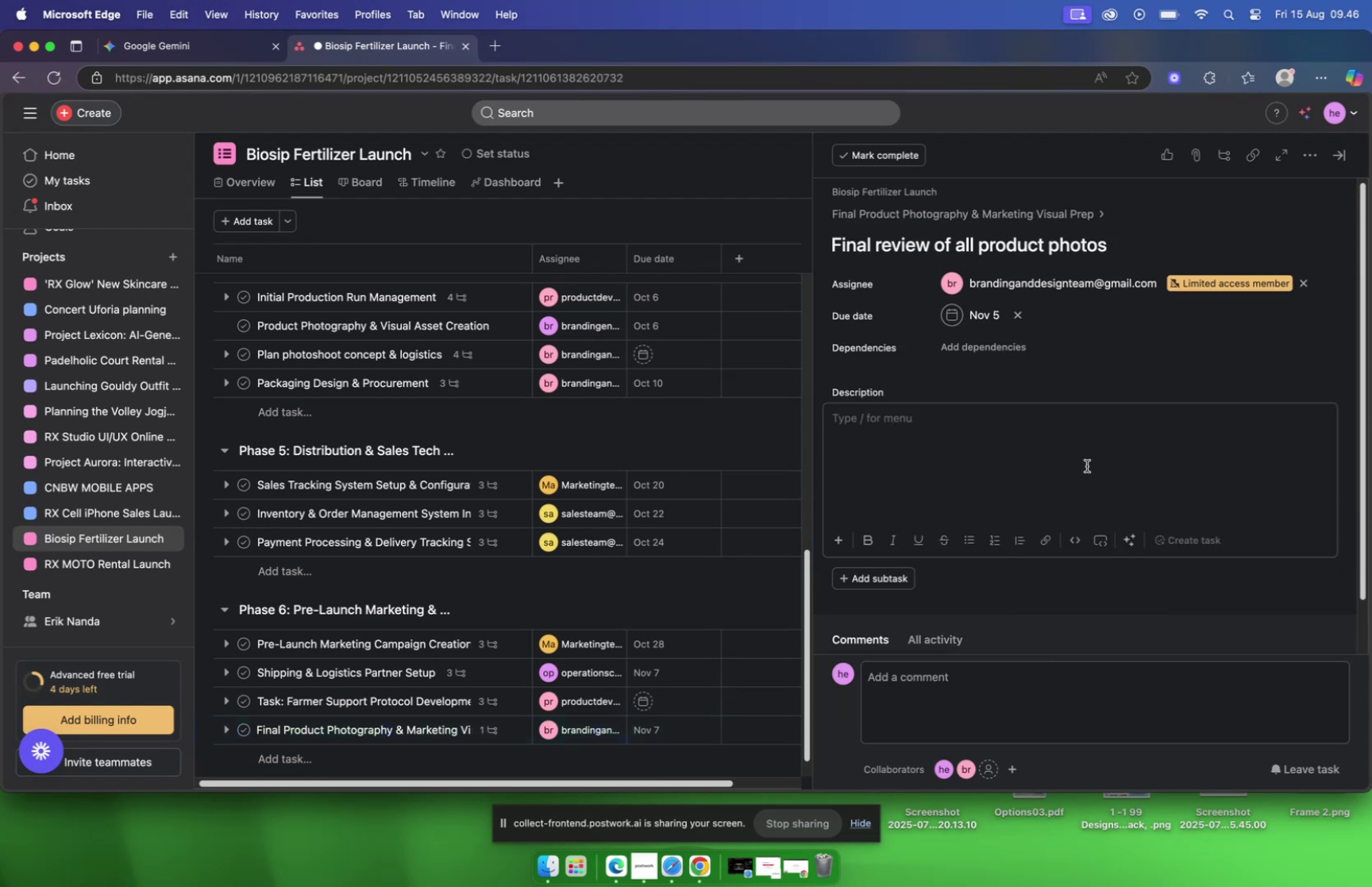 
right_click([1087, 465])
 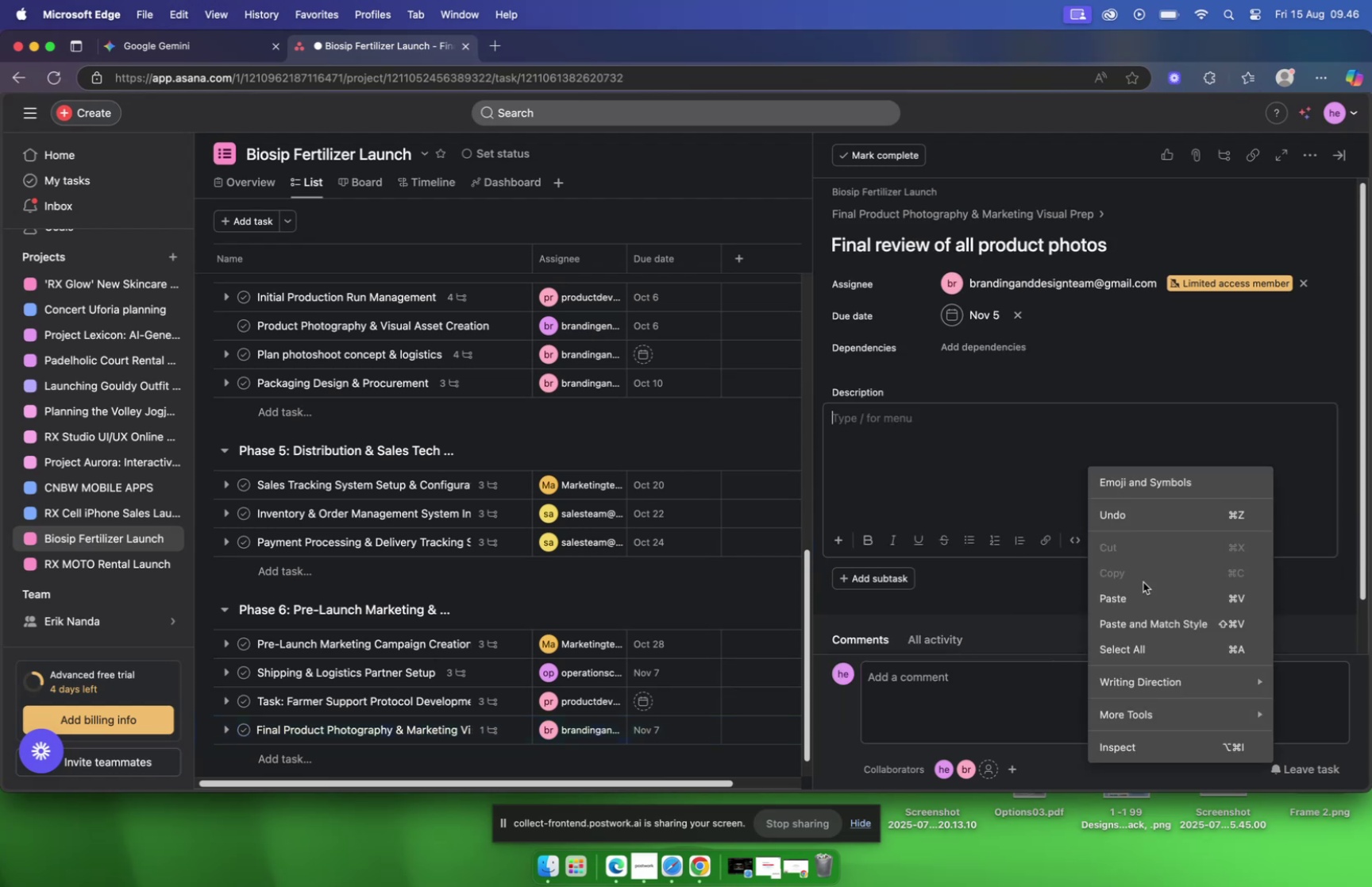 
left_click([1145, 593])
 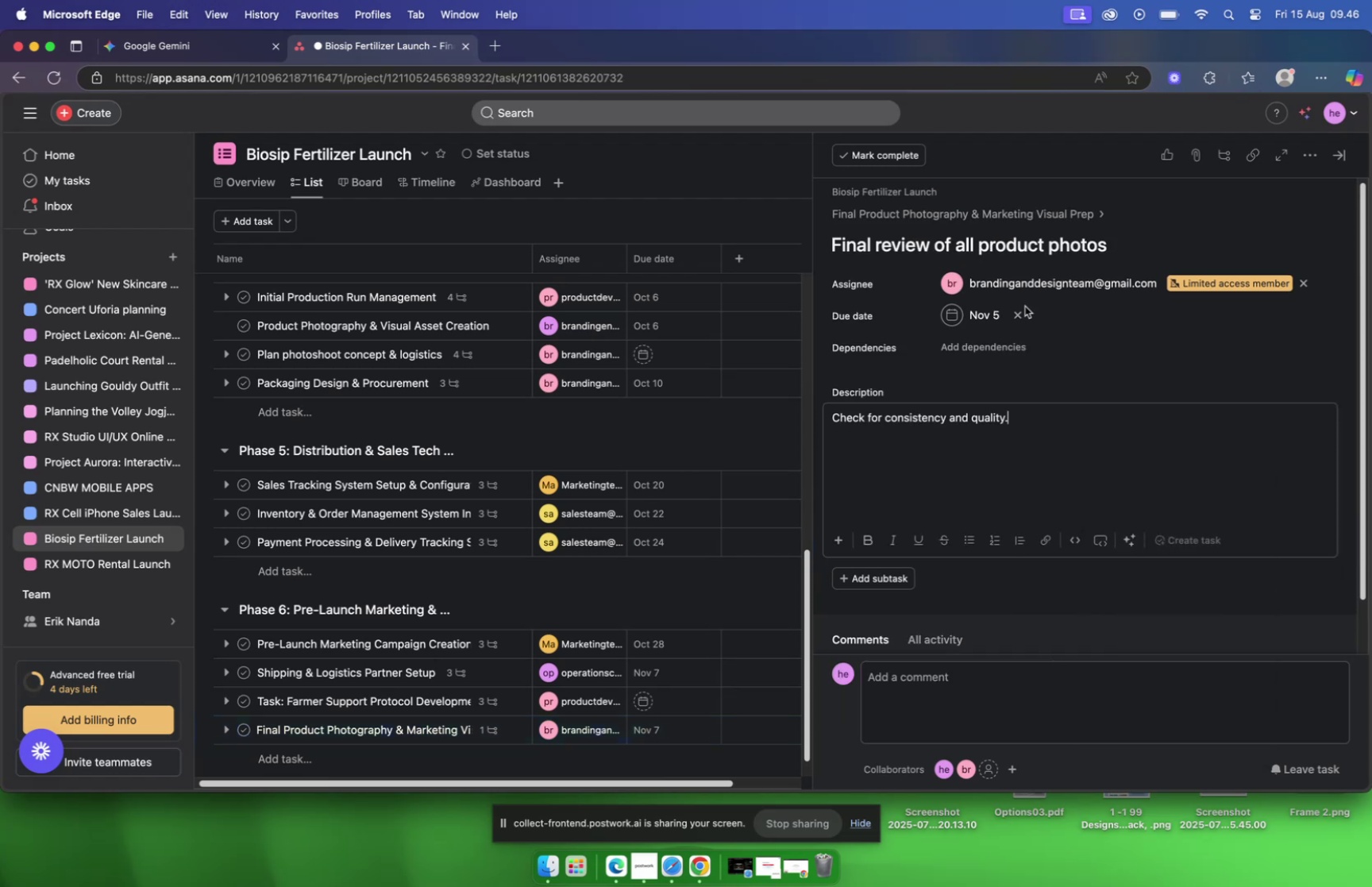 
left_click([921, 214])
 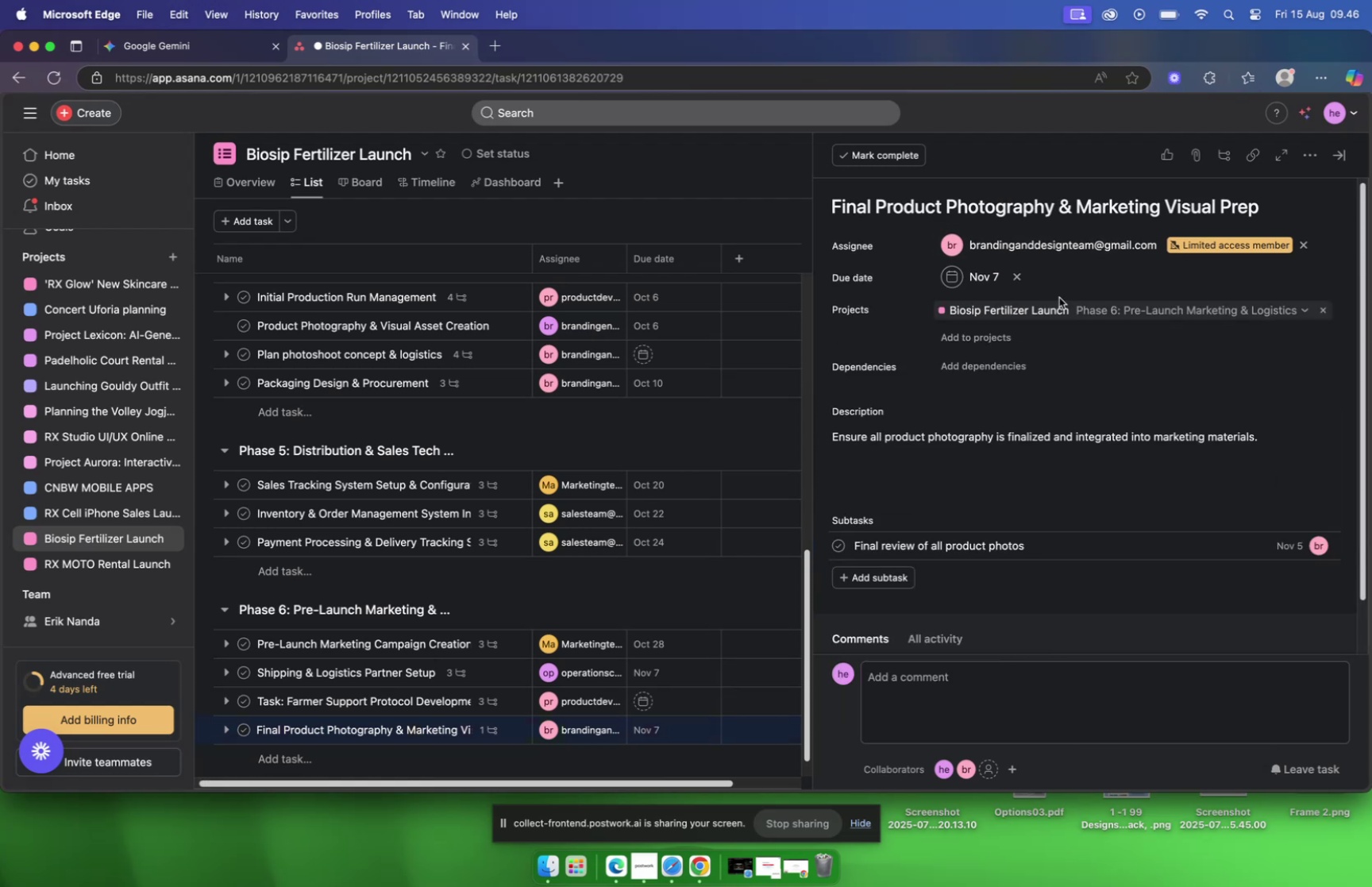 
scroll: coordinate [1052, 288], scroll_direction: down, amount: 10.0
 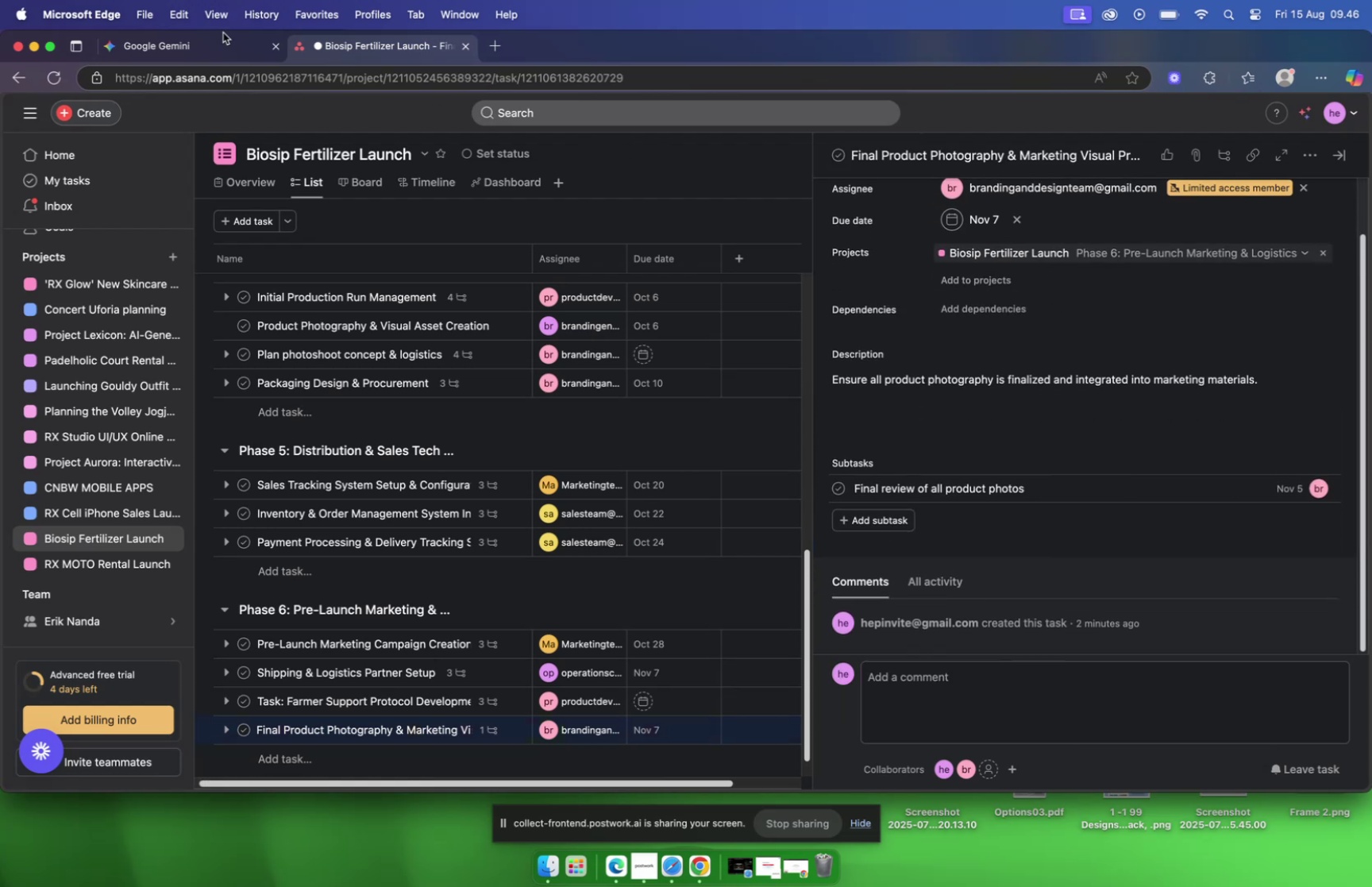 
left_click([214, 43])
 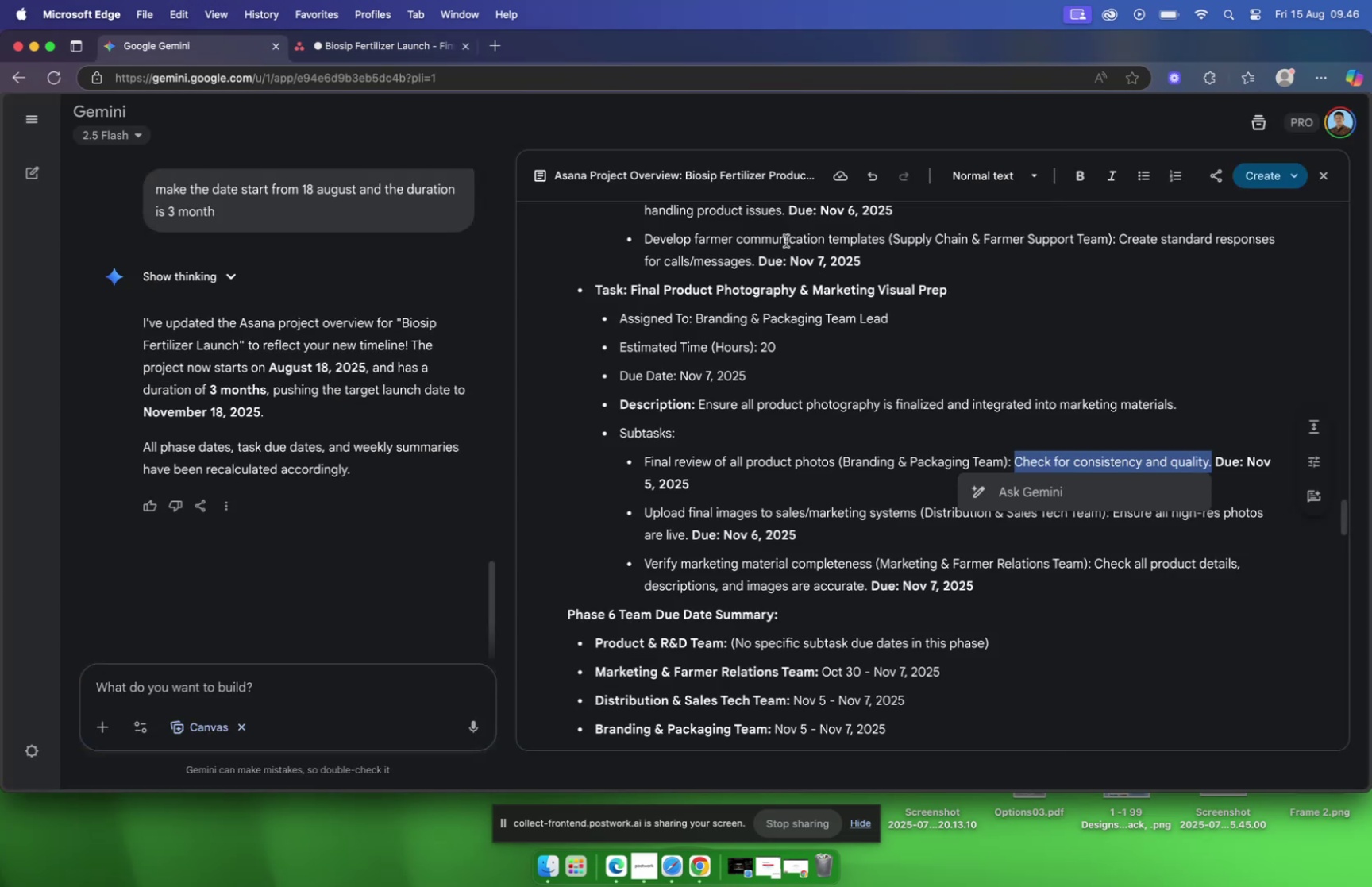 
scroll: coordinate [828, 287], scroll_direction: down, amount: 5.0
 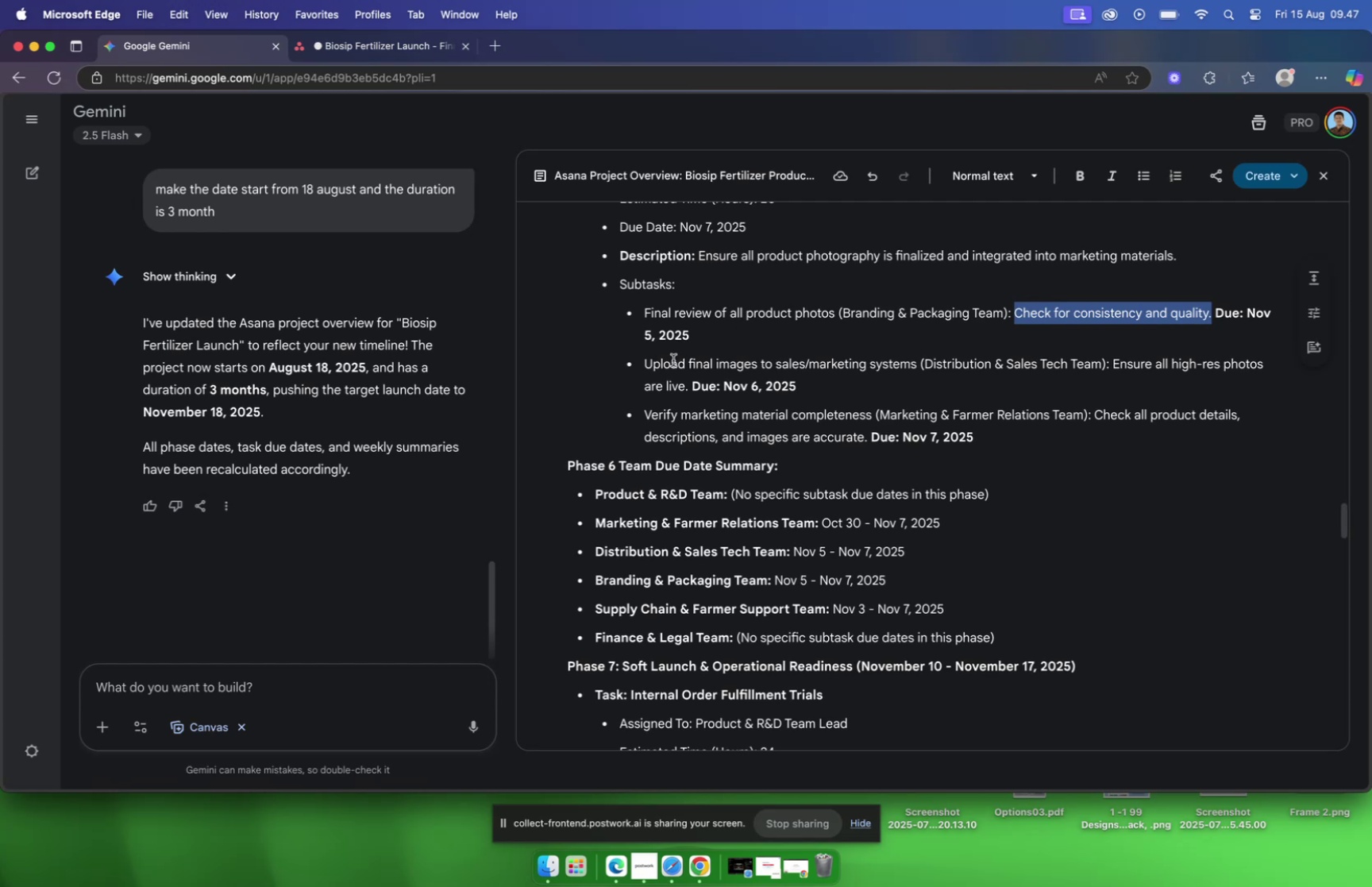 
left_click_drag(start_coordinate=[641, 362], to_coordinate=[919, 372])
 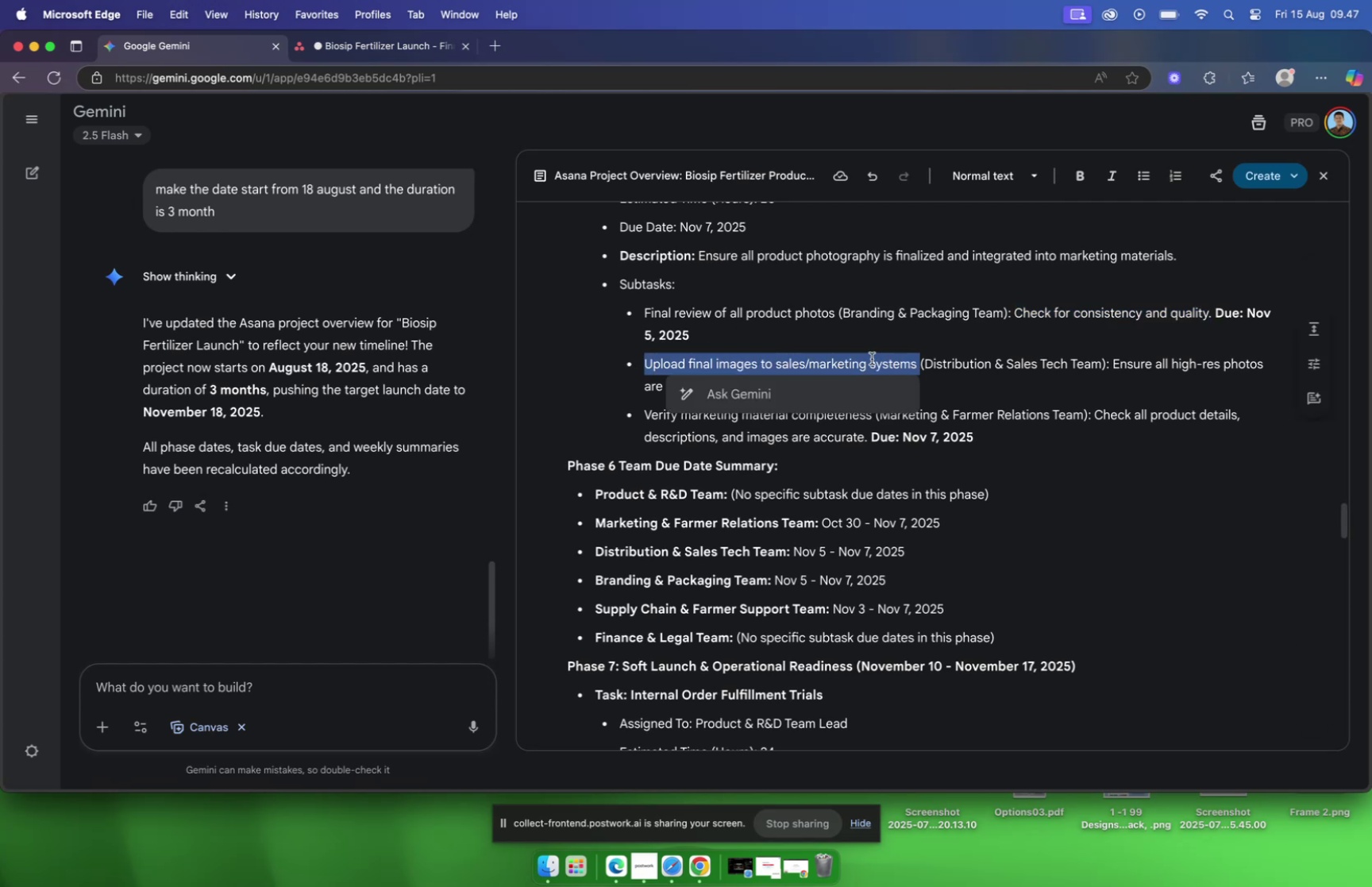 
right_click([872, 358])
 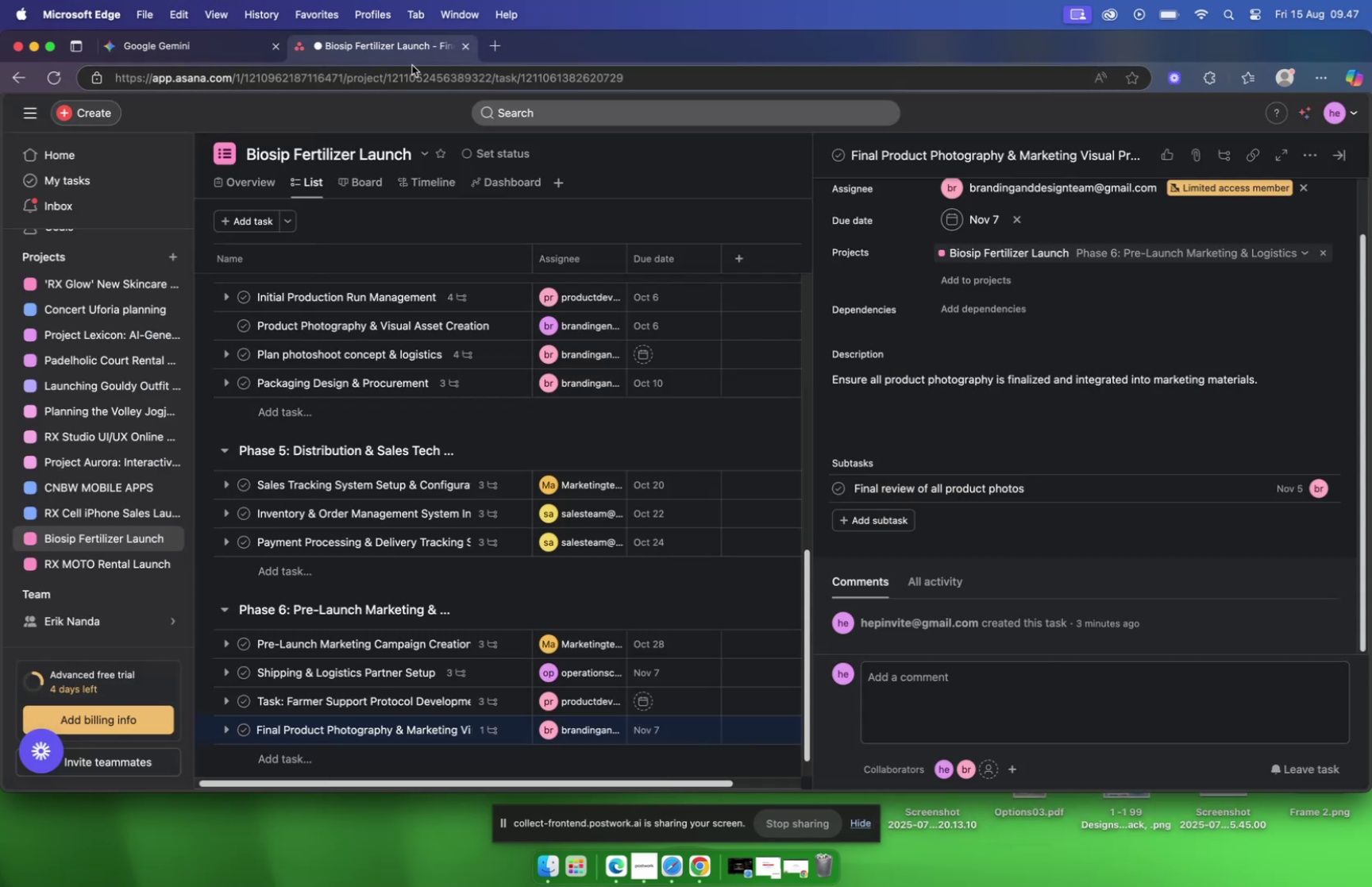 
left_click([874, 520])
 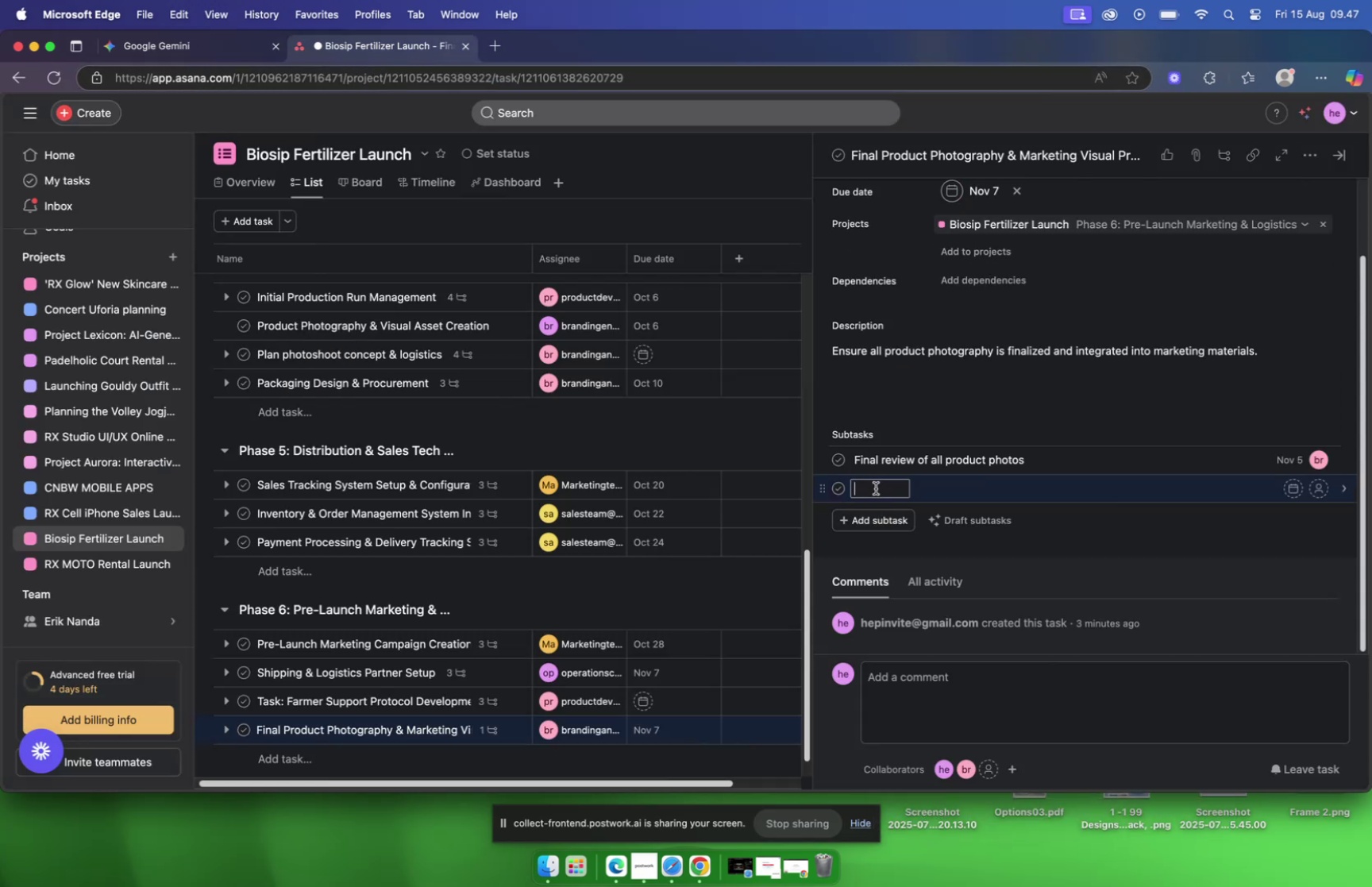 
left_click([876, 487])
 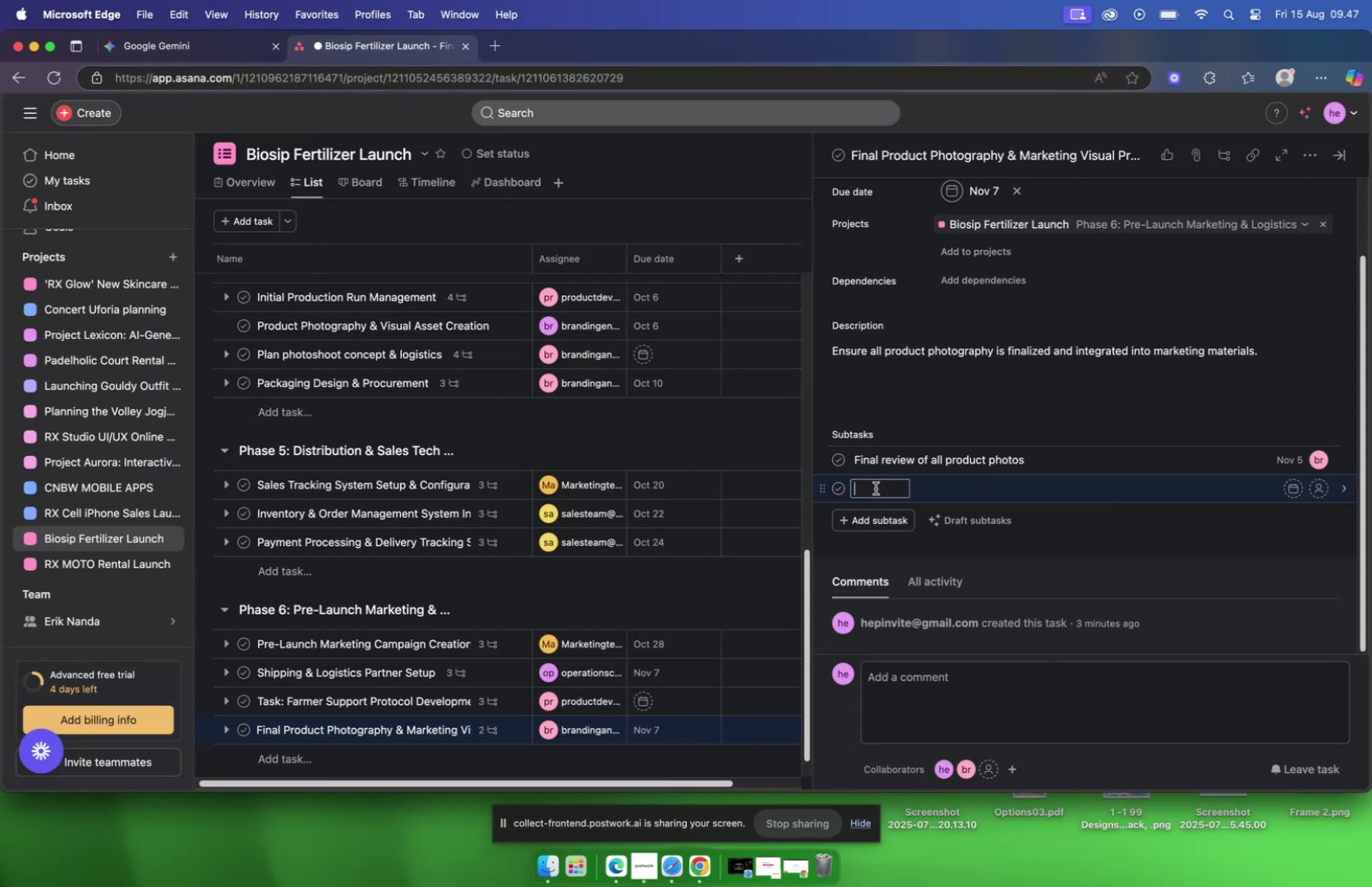 
right_click([876, 488])
 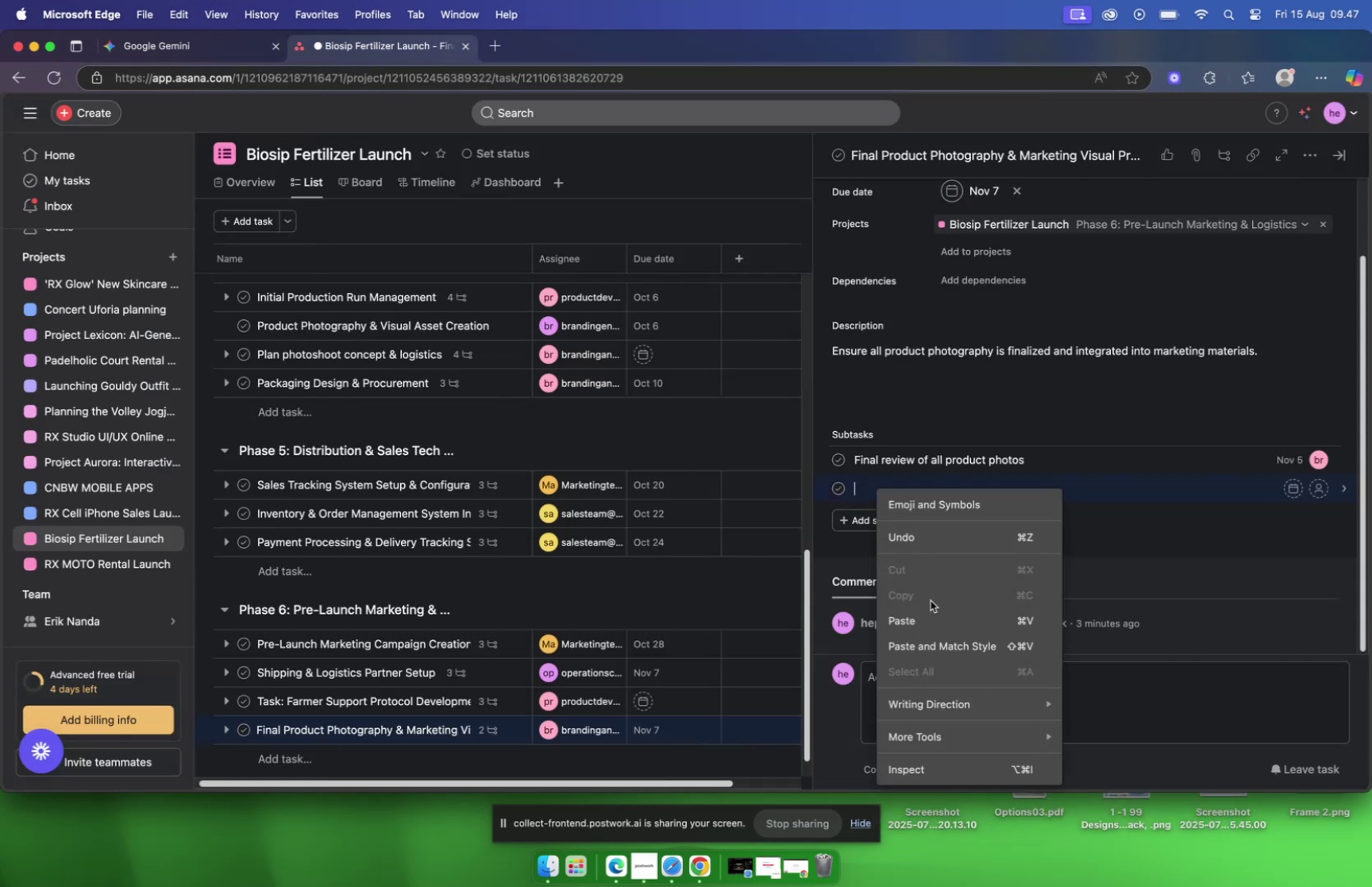 
left_click([931, 611])
 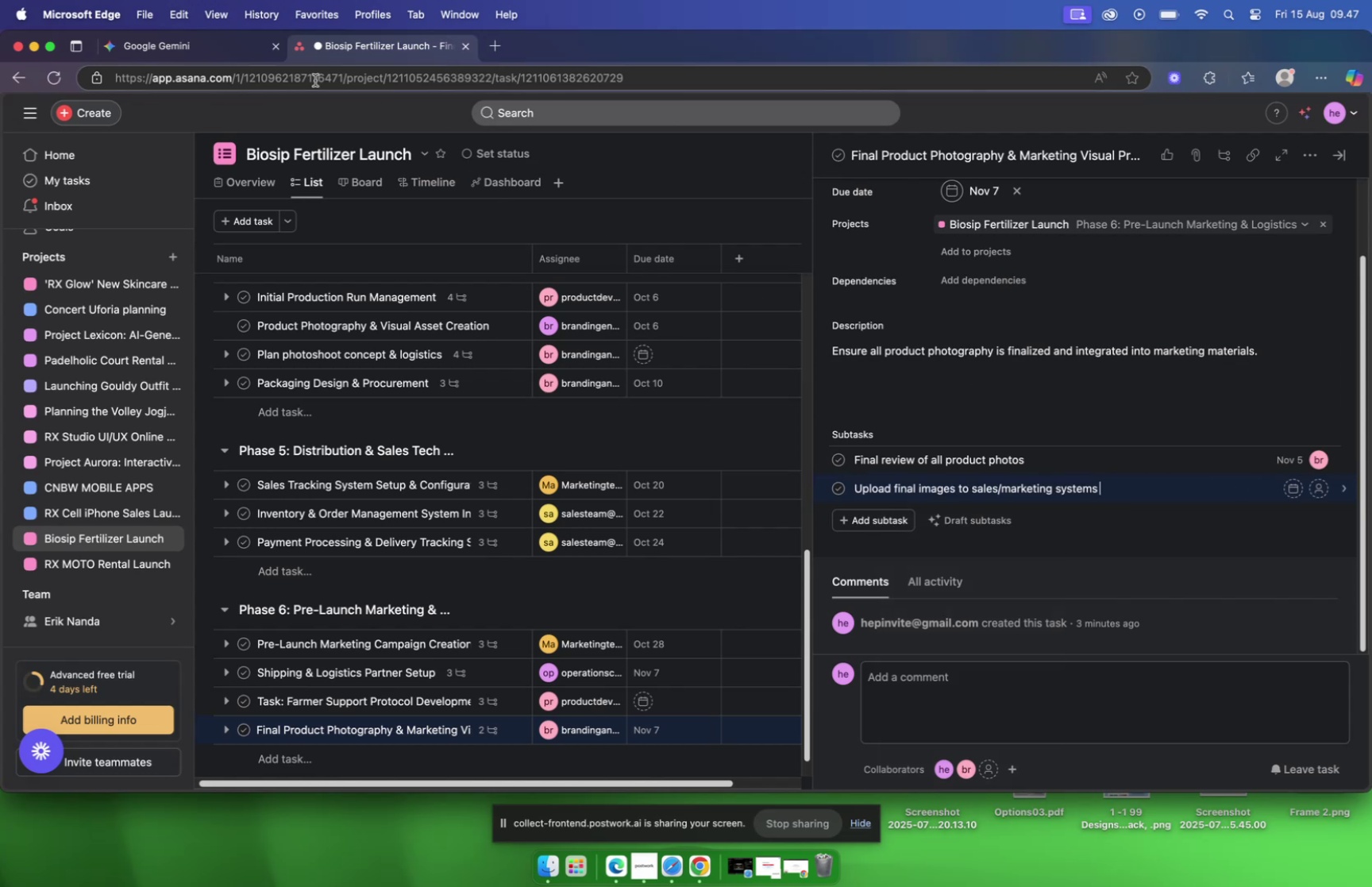 
left_click([228, 48])
 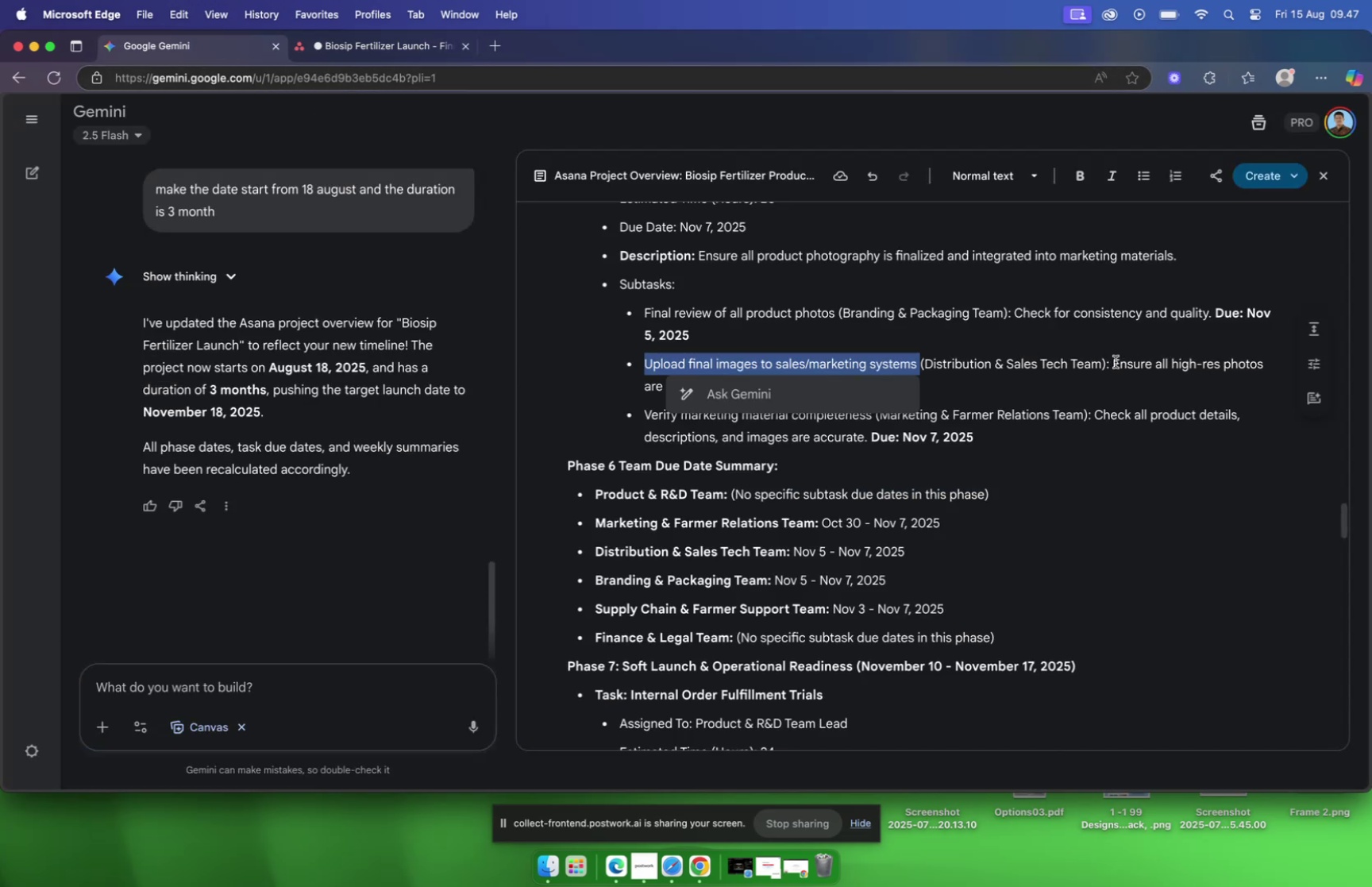 
left_click_drag(start_coordinate=[1114, 361], to_coordinate=[690, 385])
 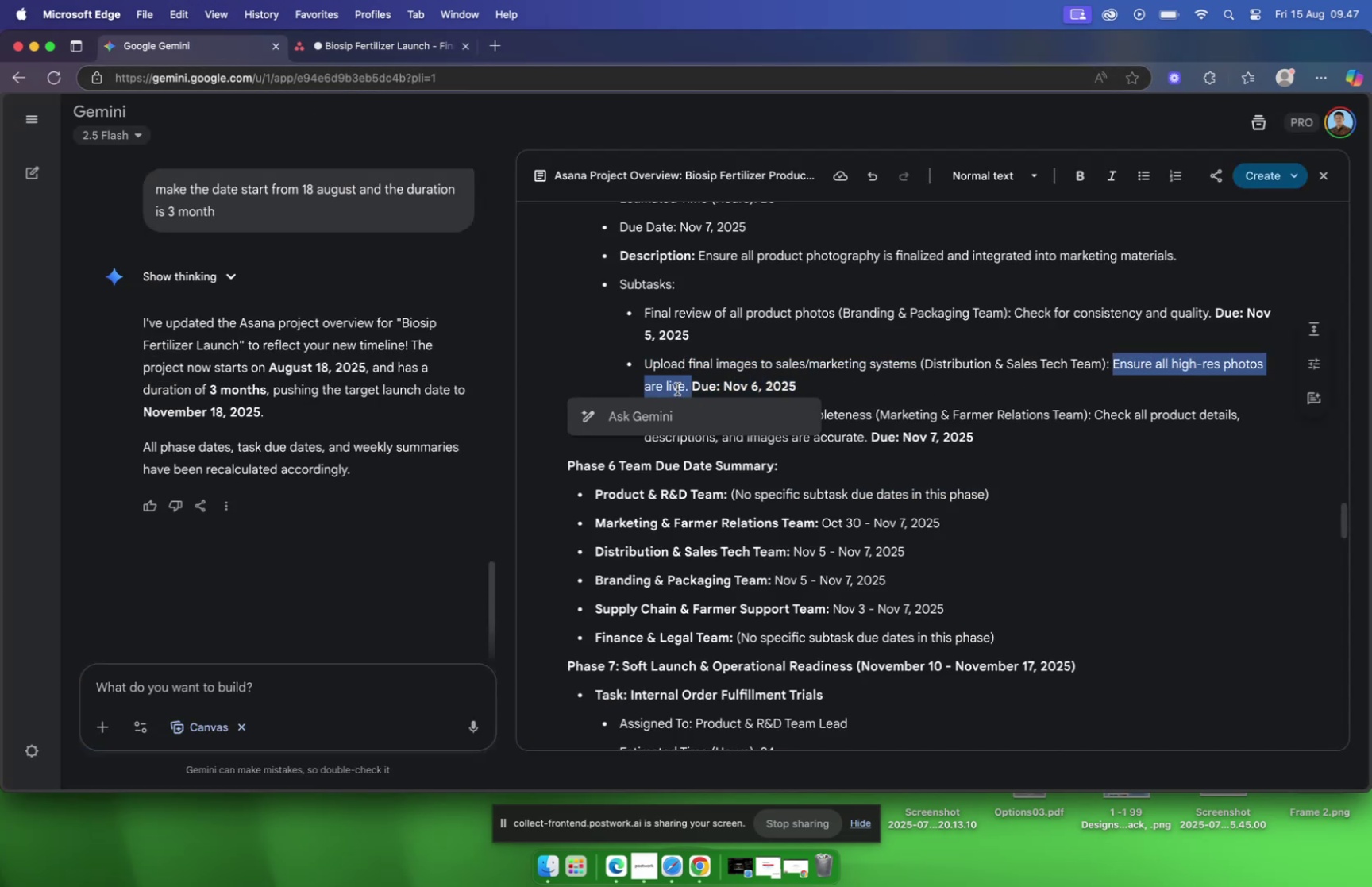 
right_click([675, 384])
 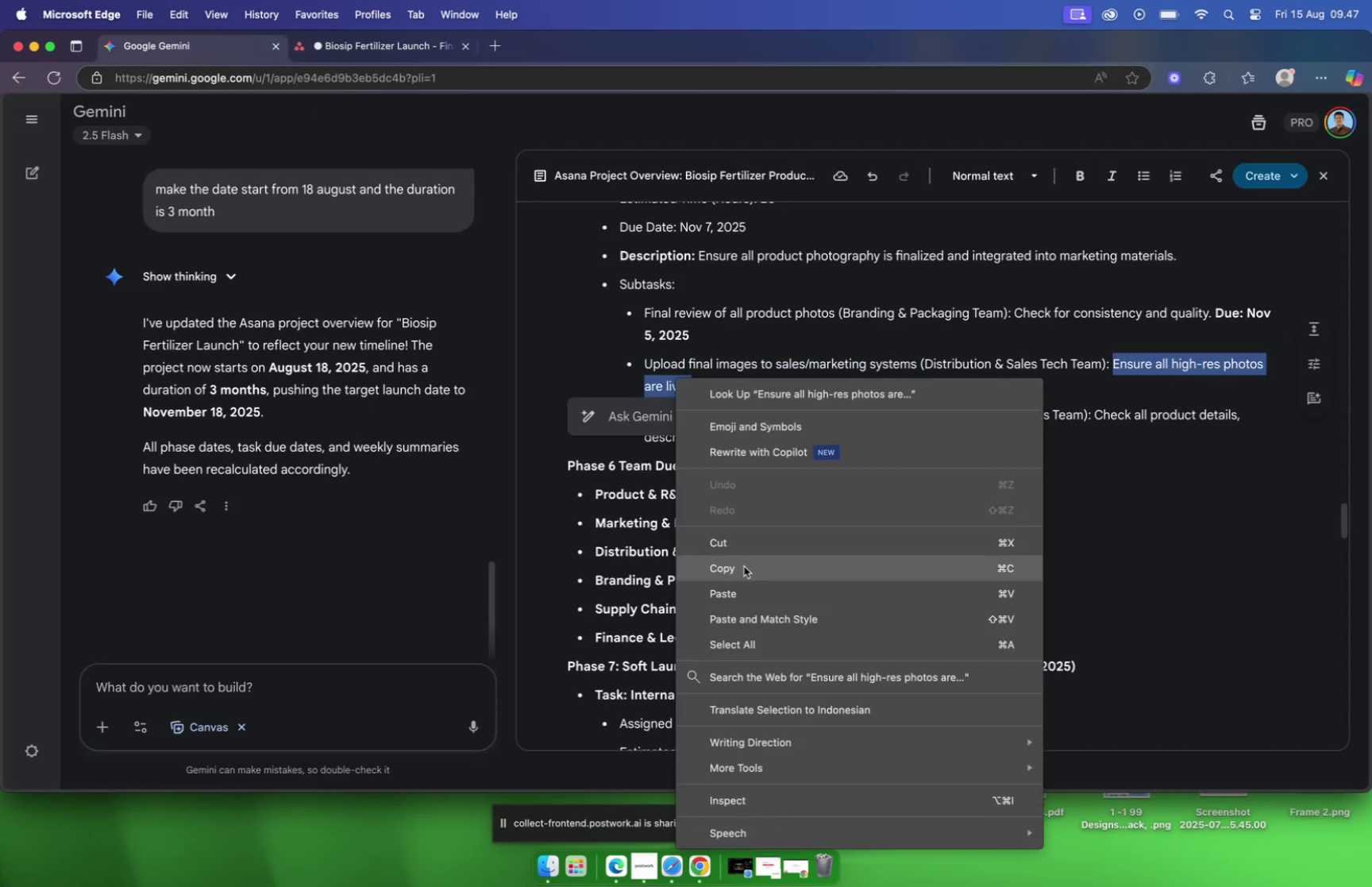 
left_click([744, 565])
 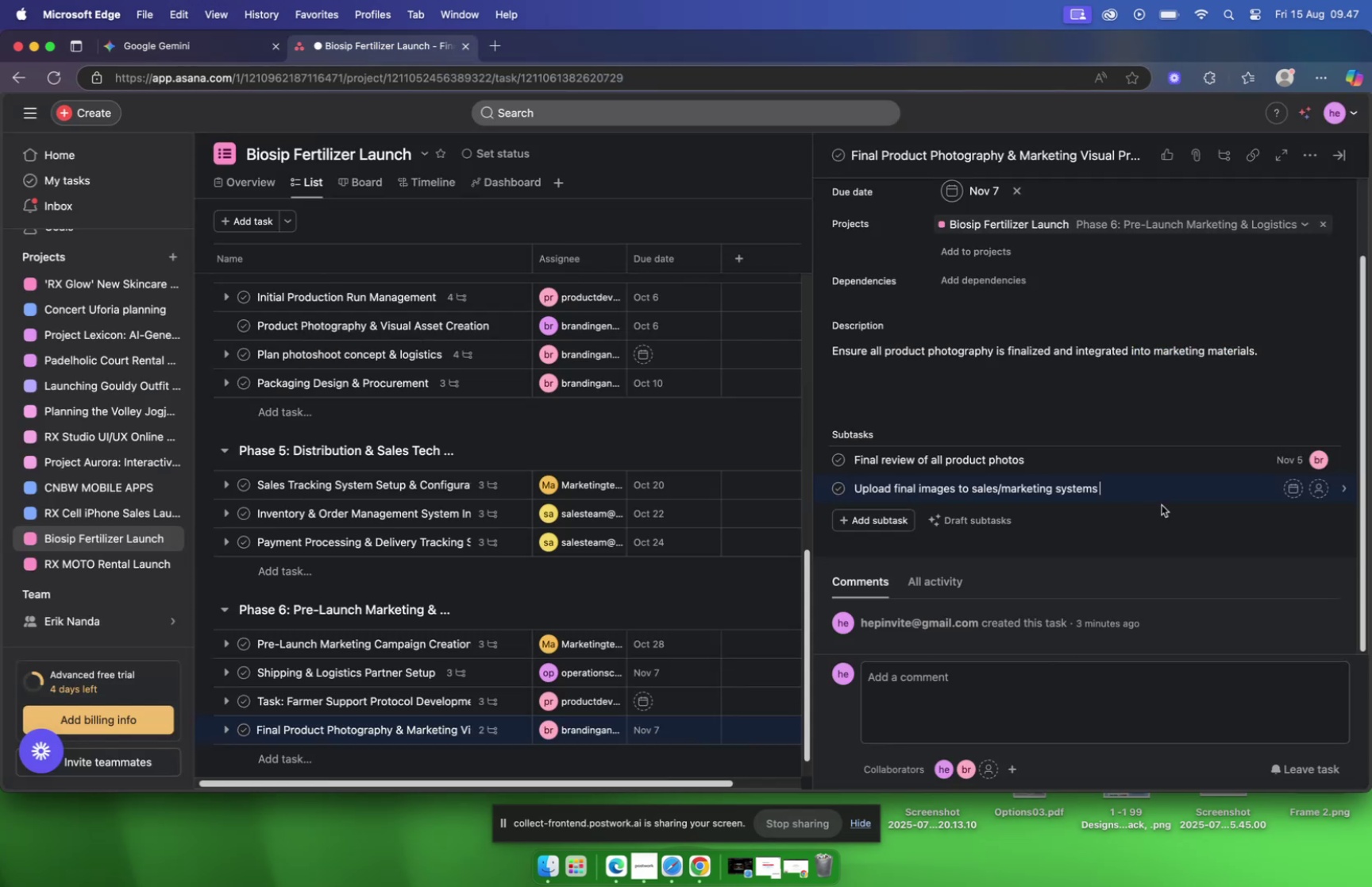 
left_click([1300, 488])
 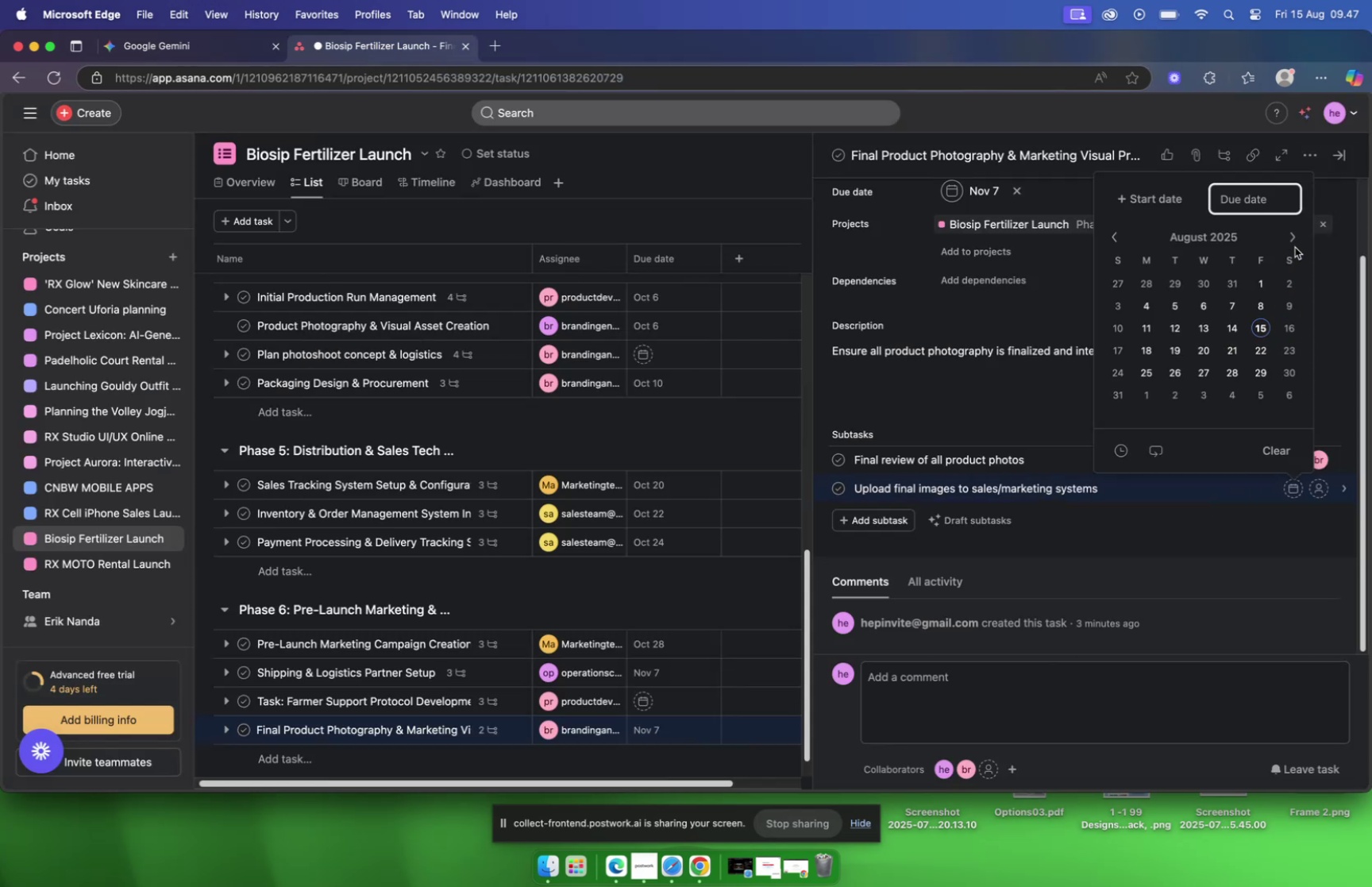 
left_click([1293, 235])
 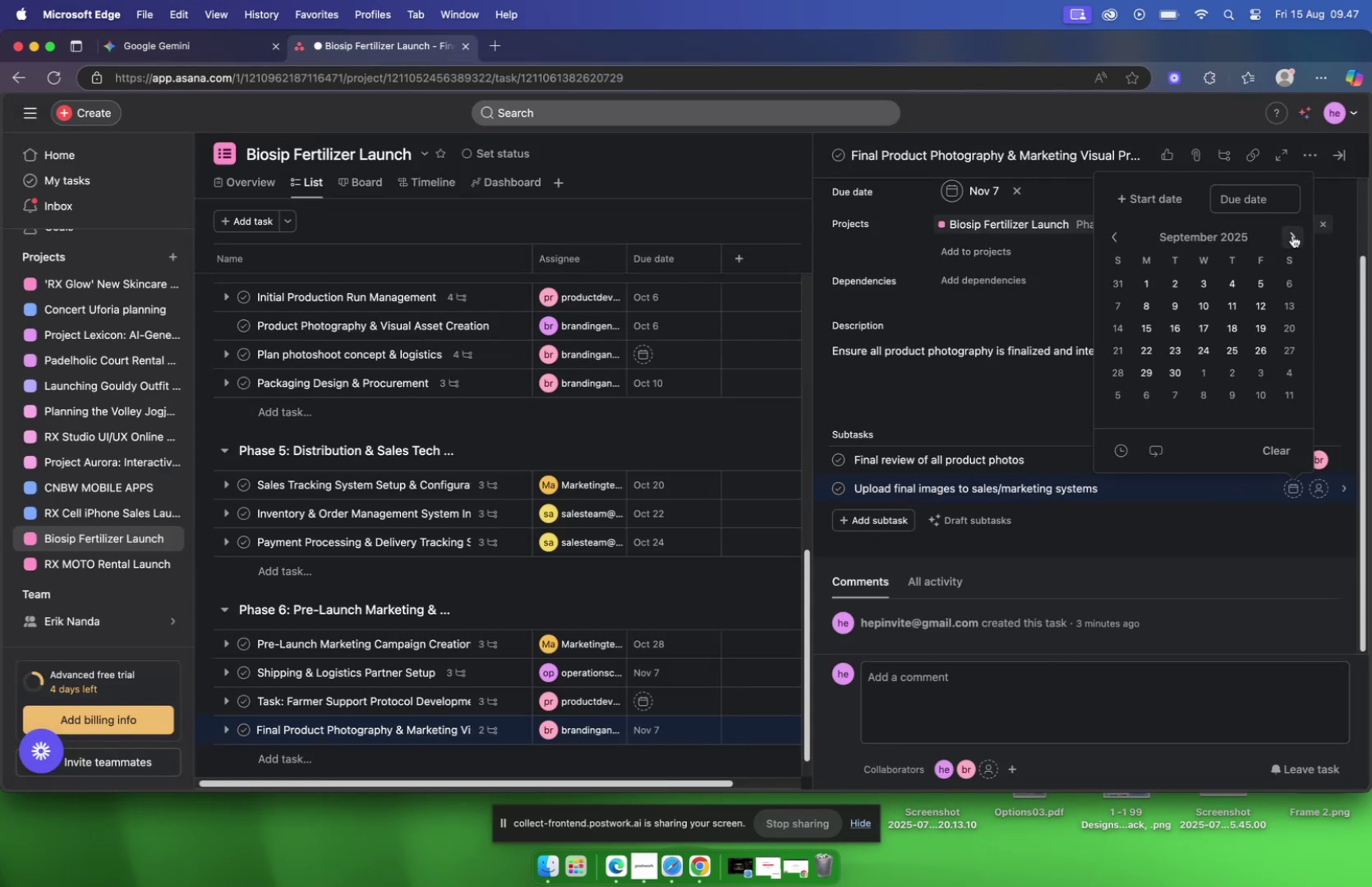 
left_click([1293, 235])
 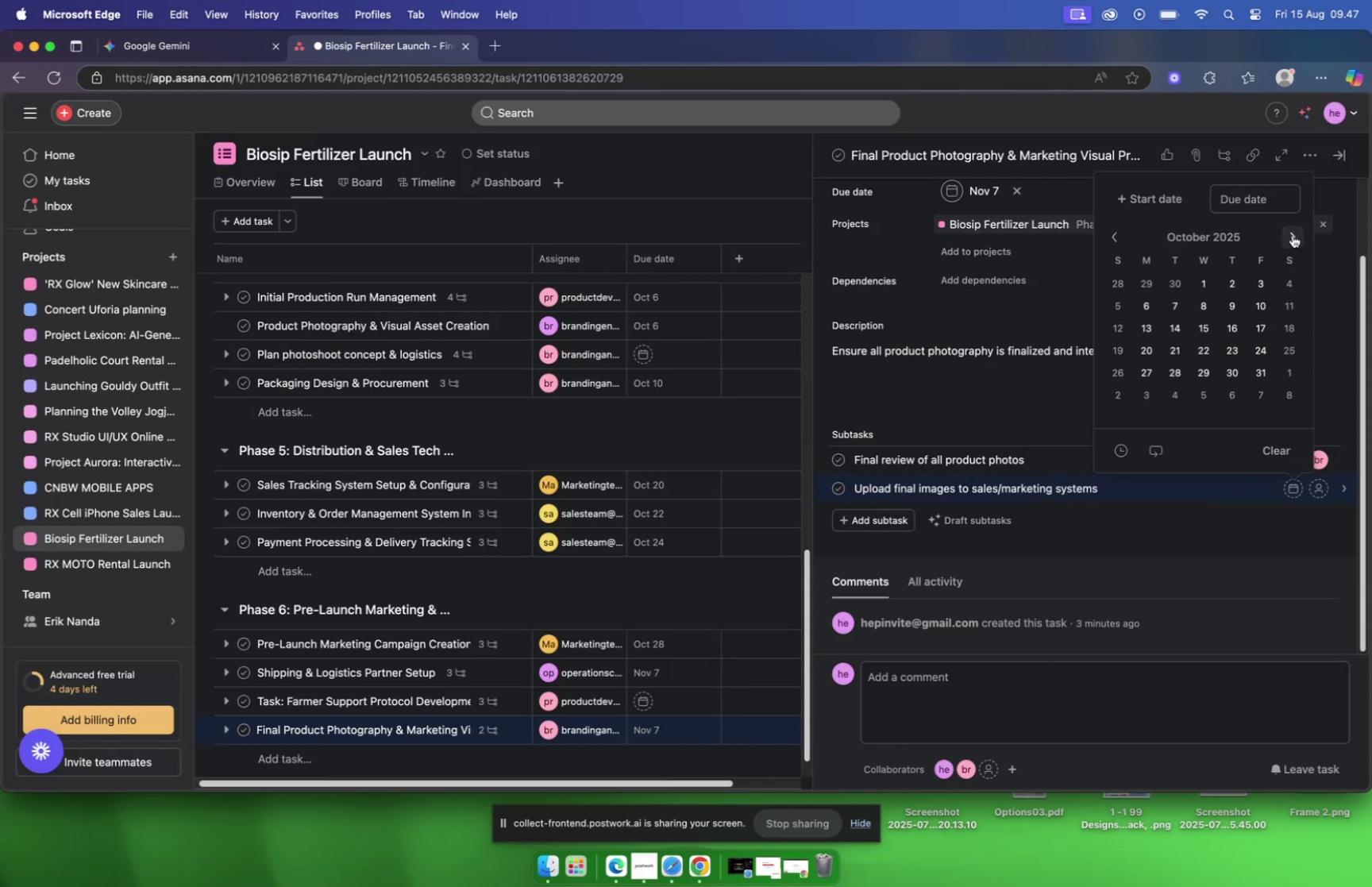 
left_click([1293, 235])
 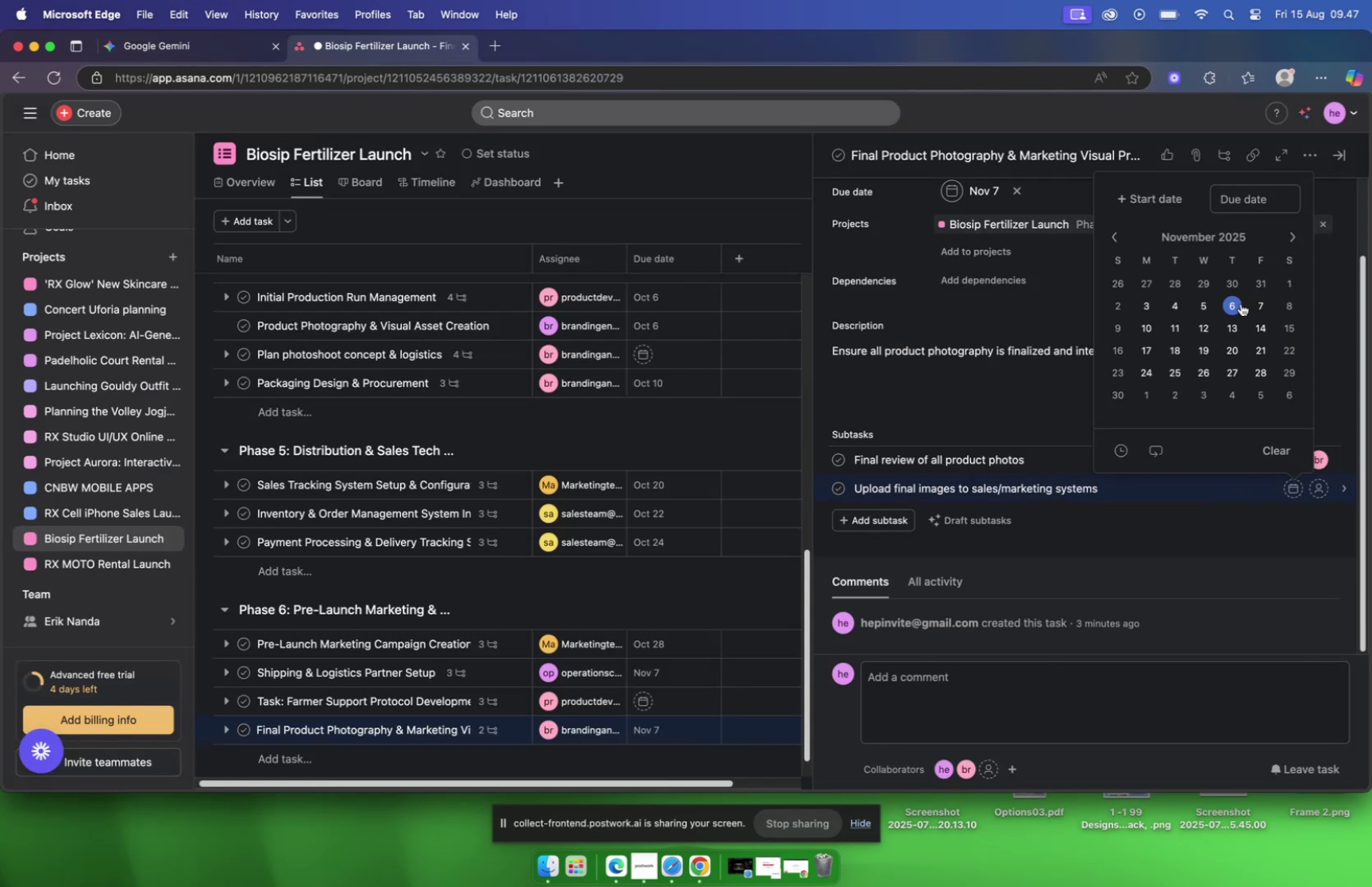 
left_click([1238, 304])
 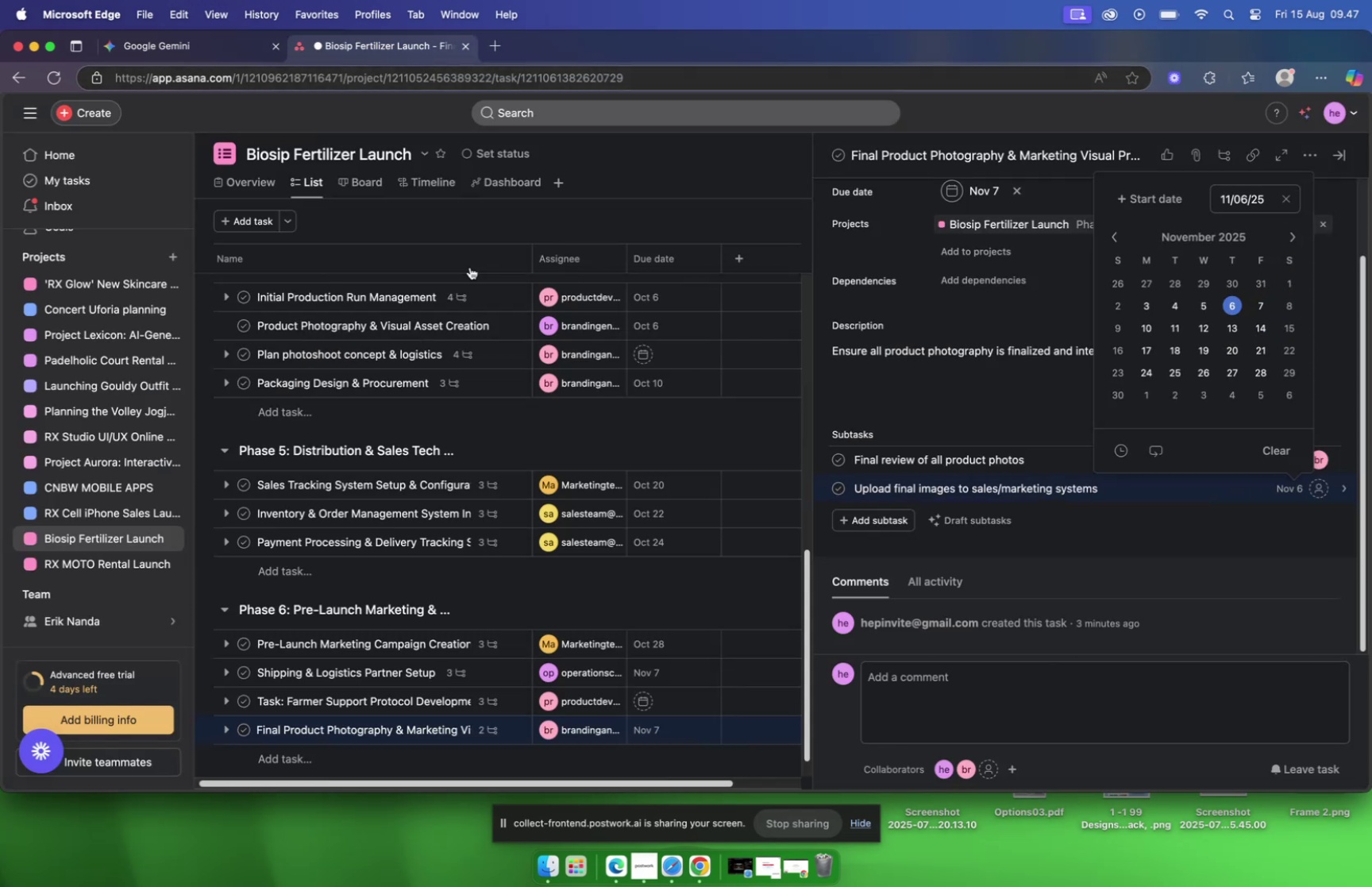 
left_click([1324, 488])
 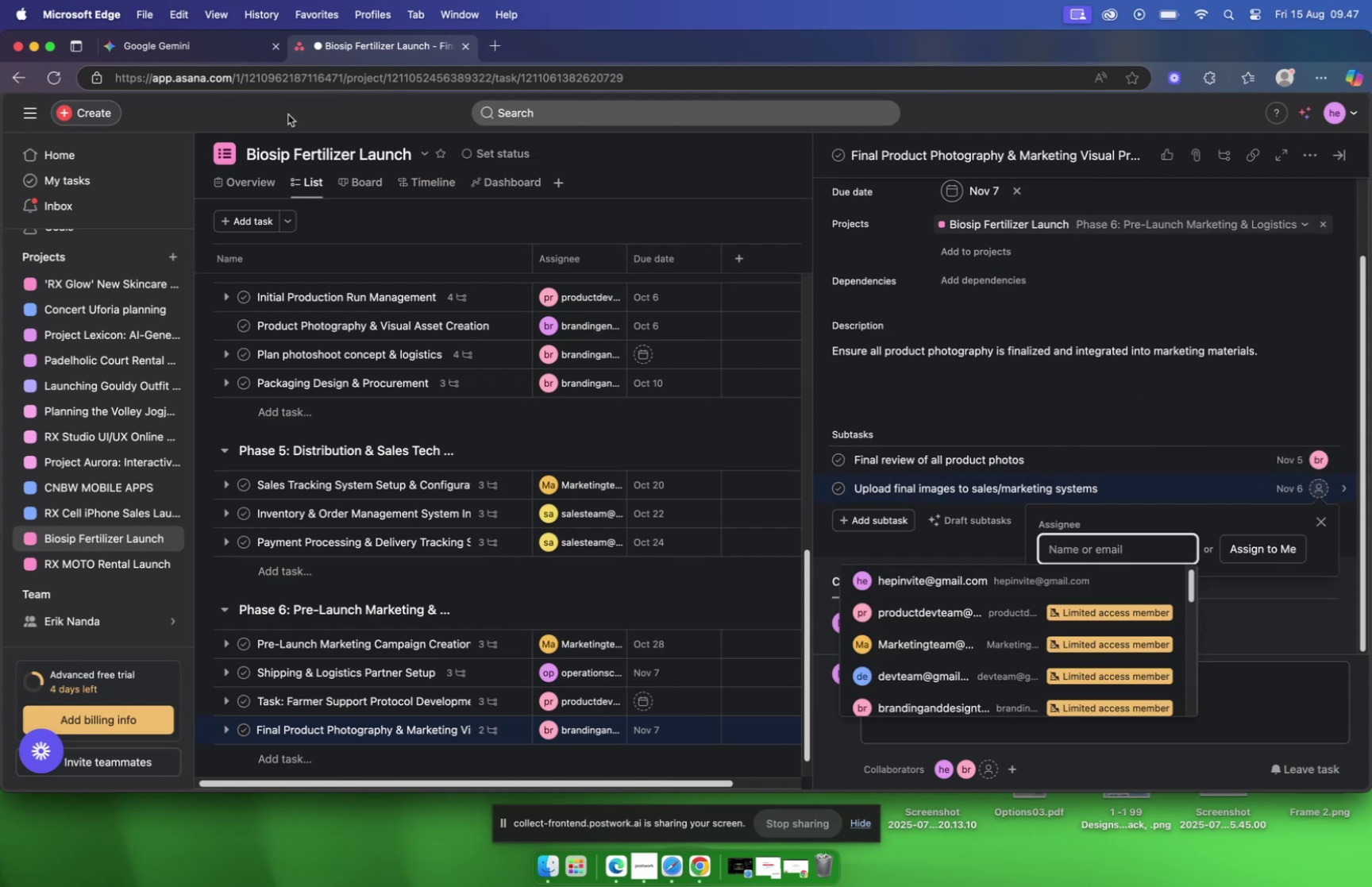 
left_click([155, 50])
 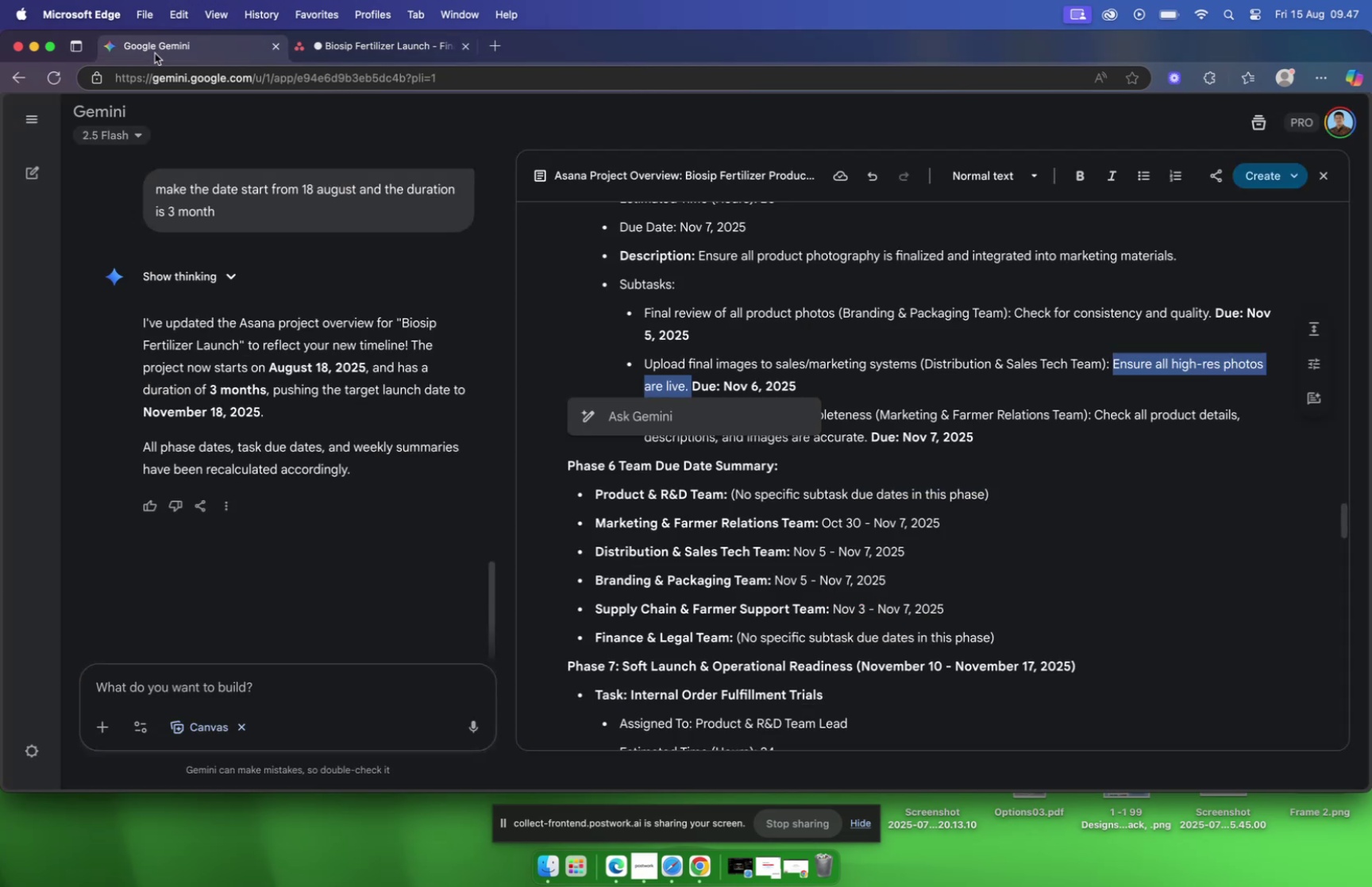 
left_click([372, 45])
 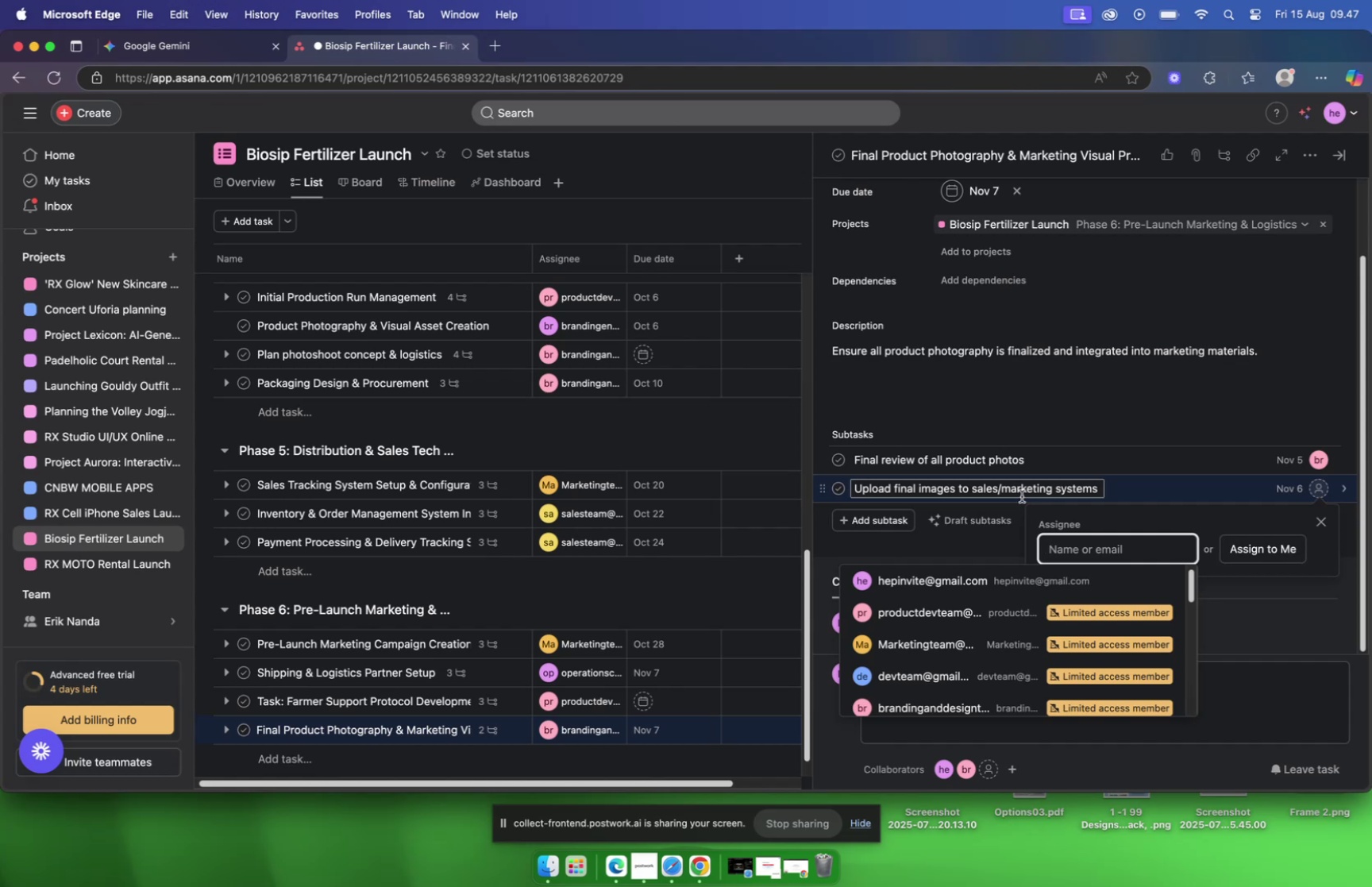 
wait(7.82)
 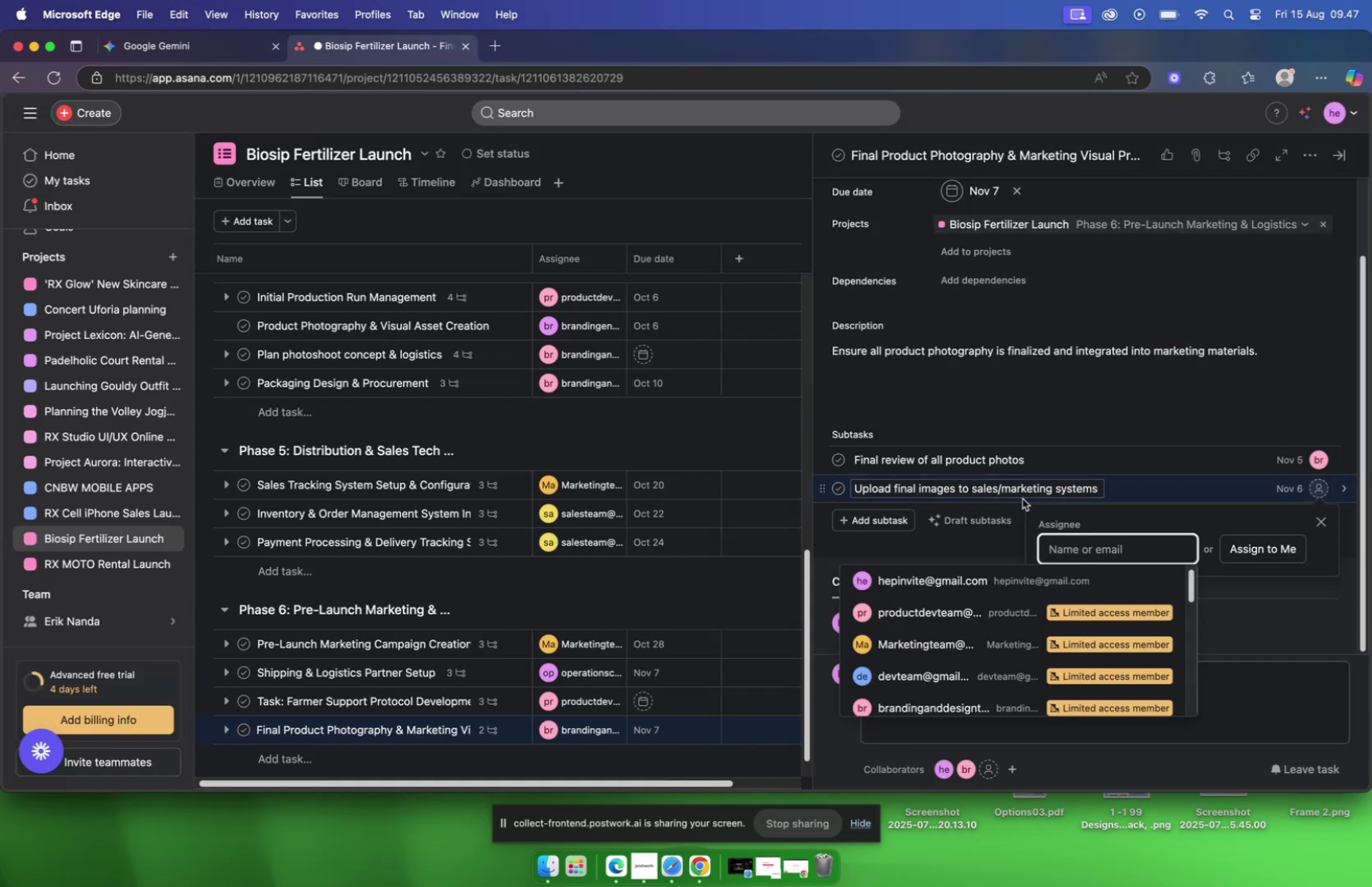 
type(br)
 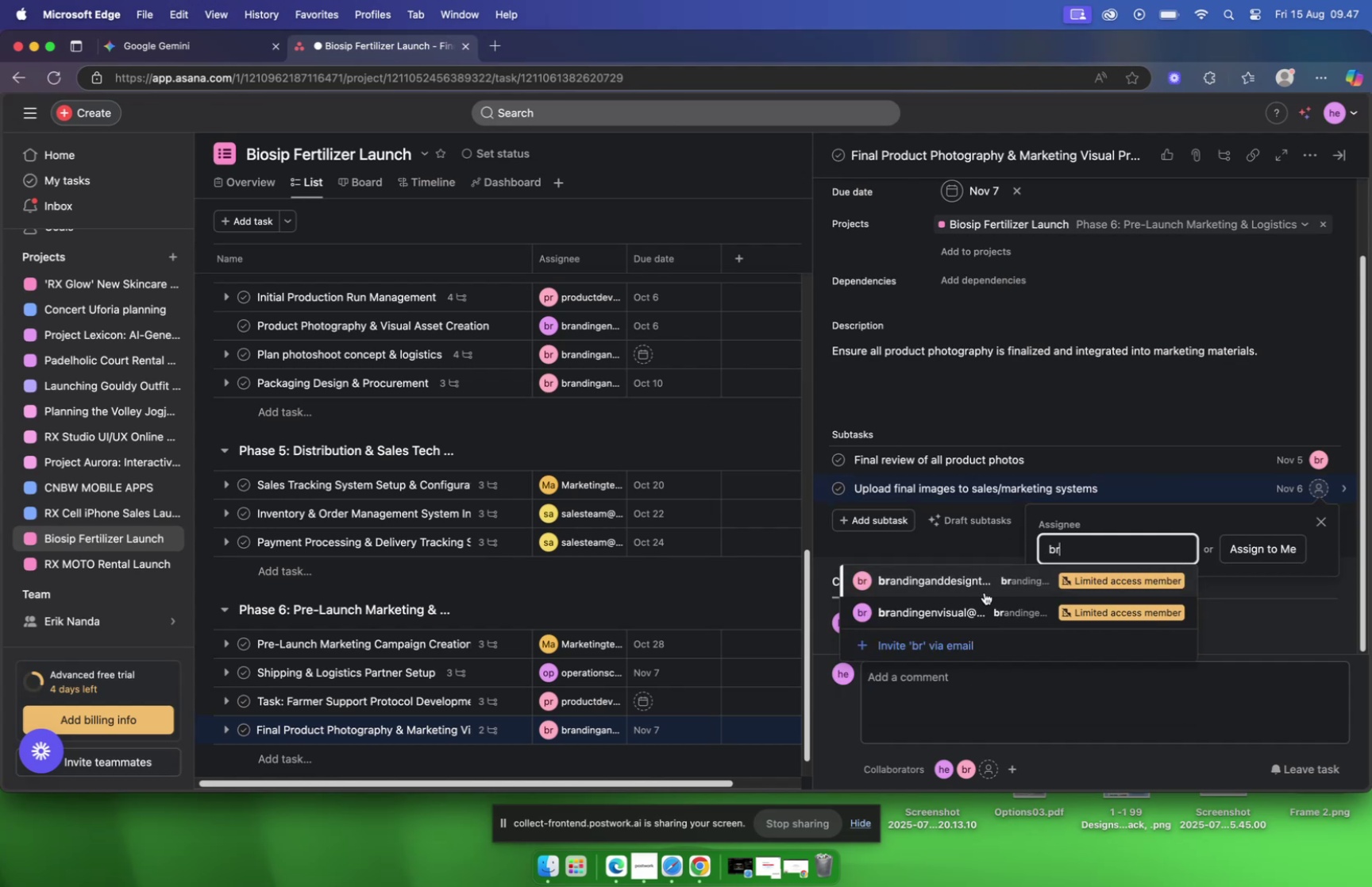 
left_click([982, 580])
 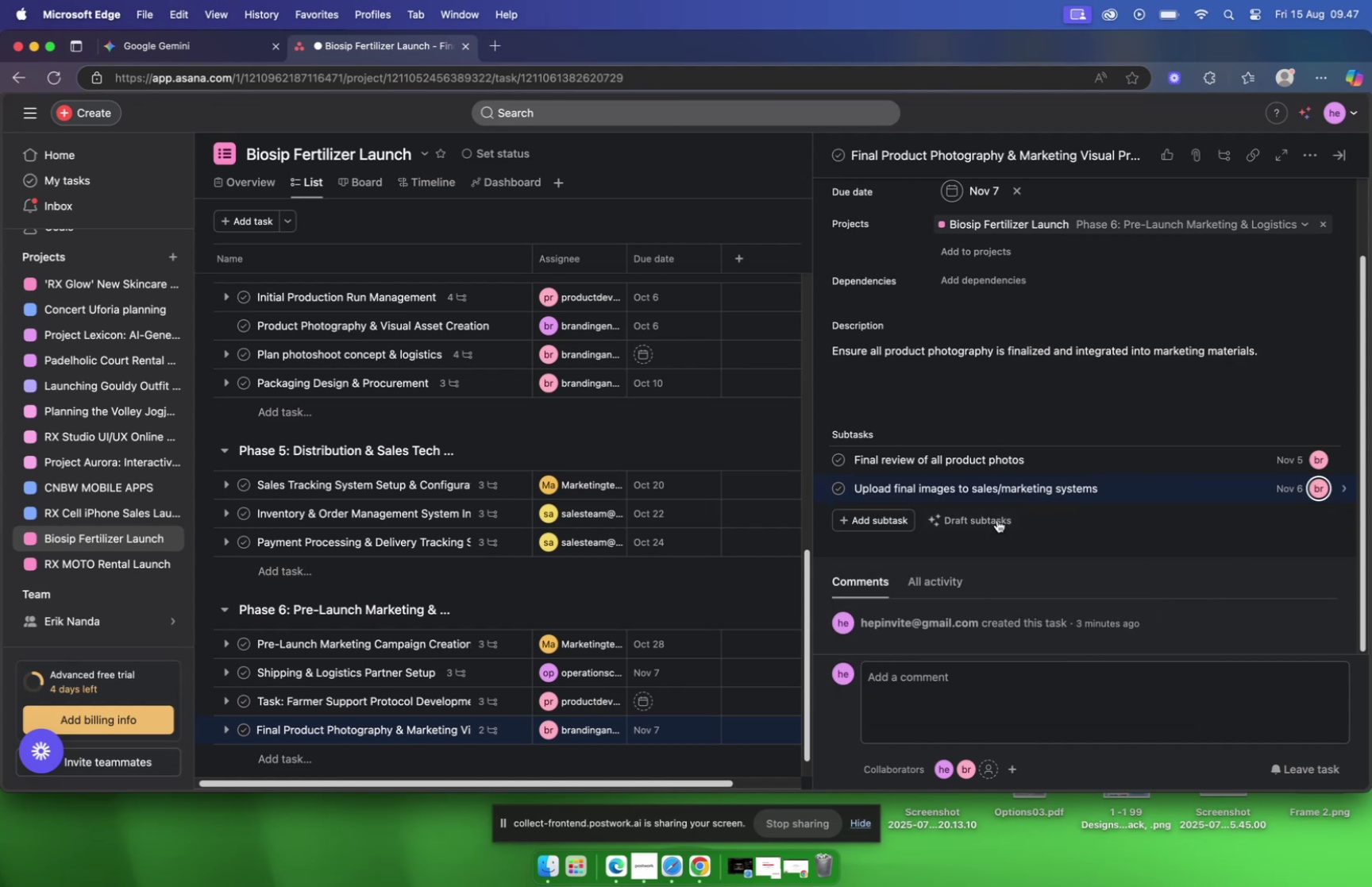 
left_click([854, 519])
 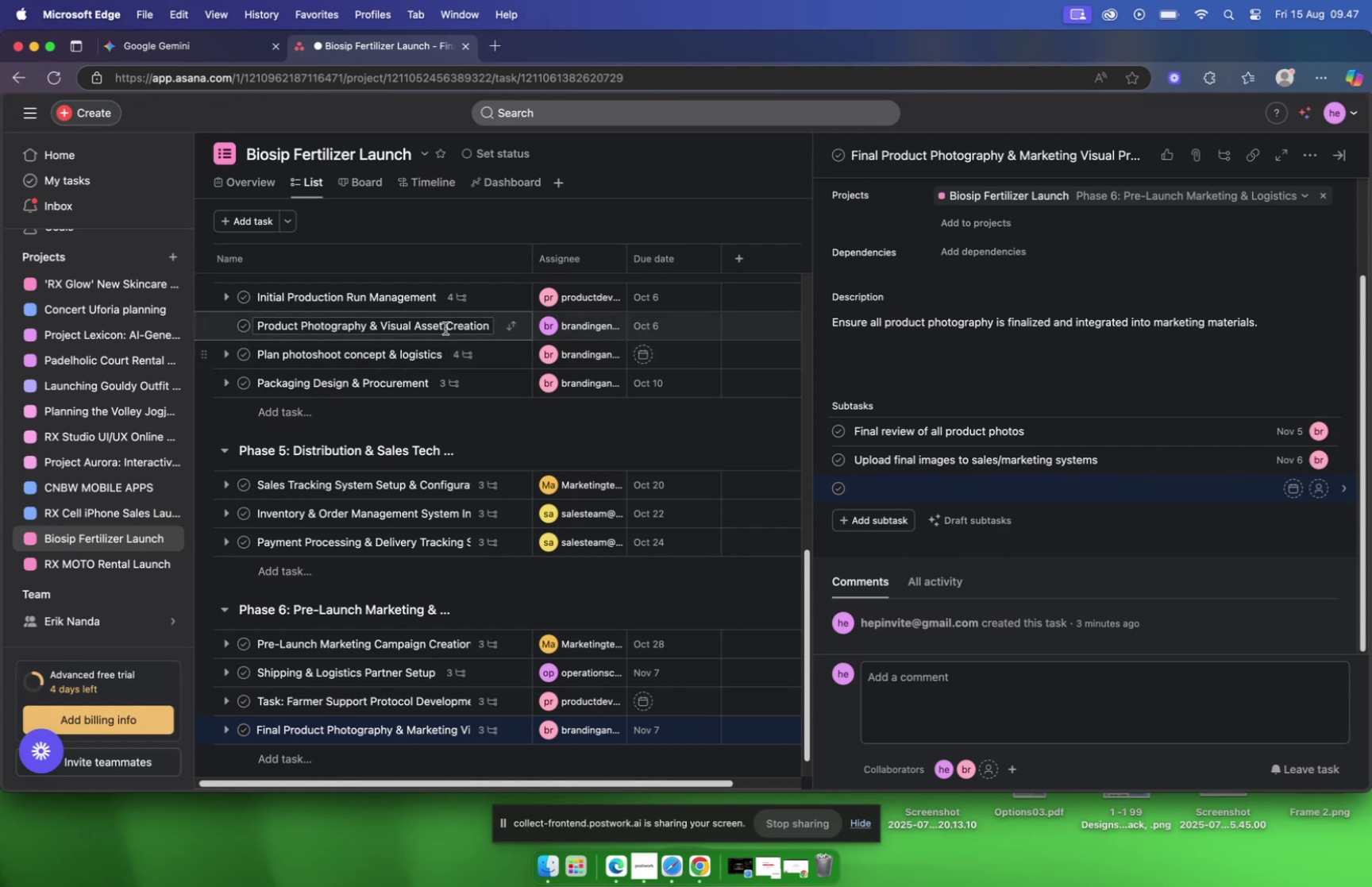 
left_click([156, 41])
 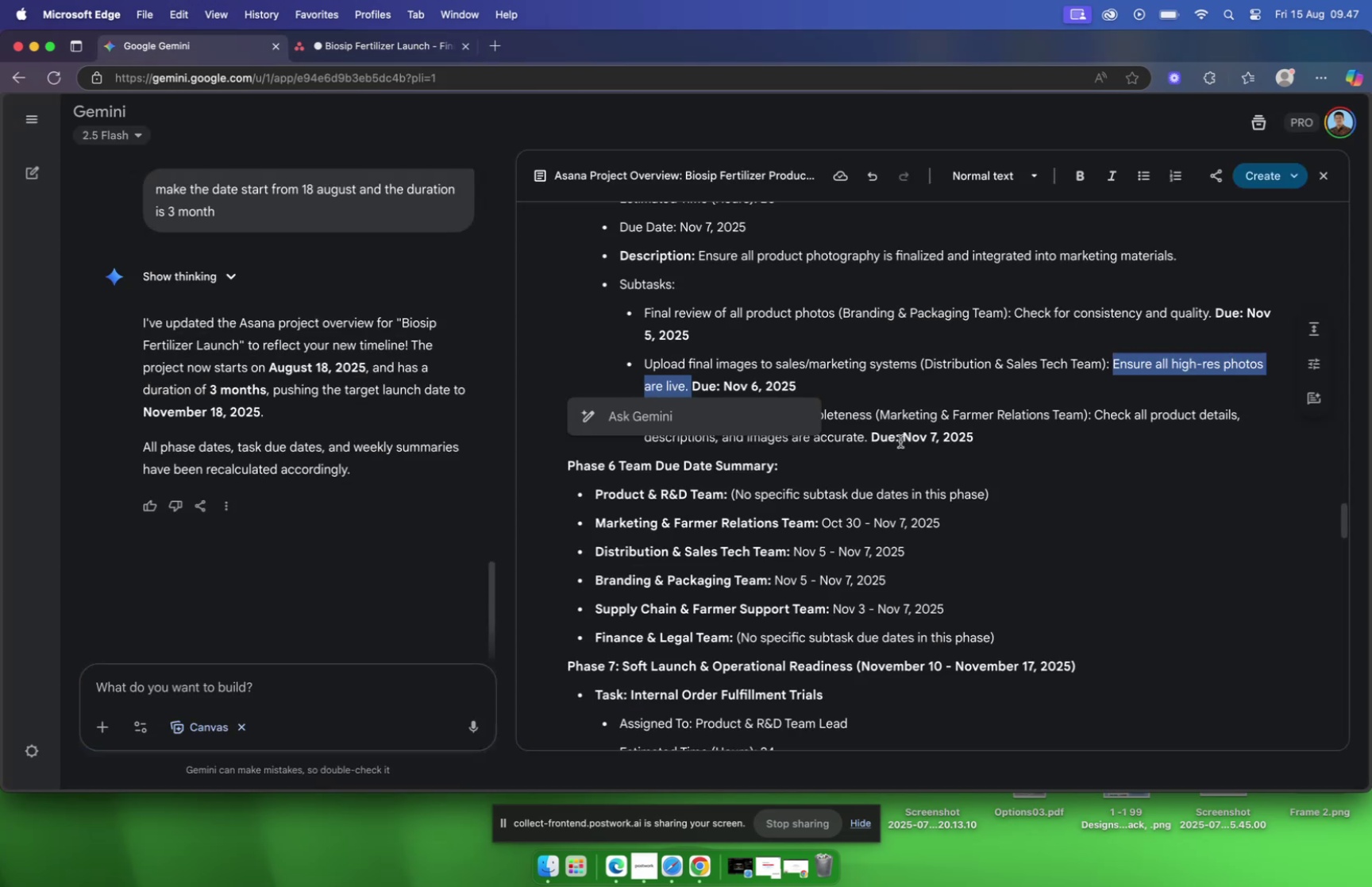 
left_click([909, 428])
 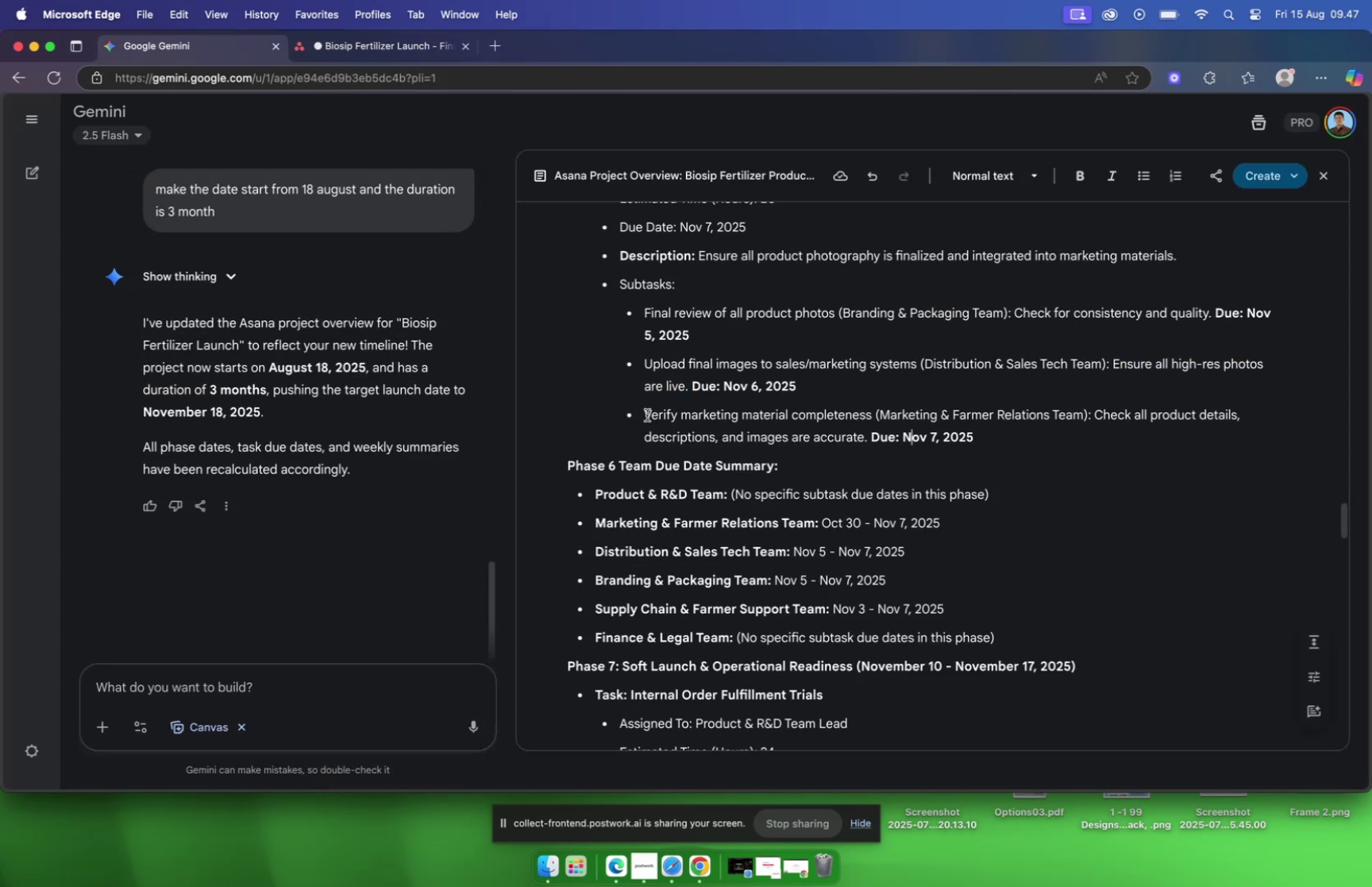 
left_click_drag(start_coordinate=[646, 414], to_coordinate=[871, 415])
 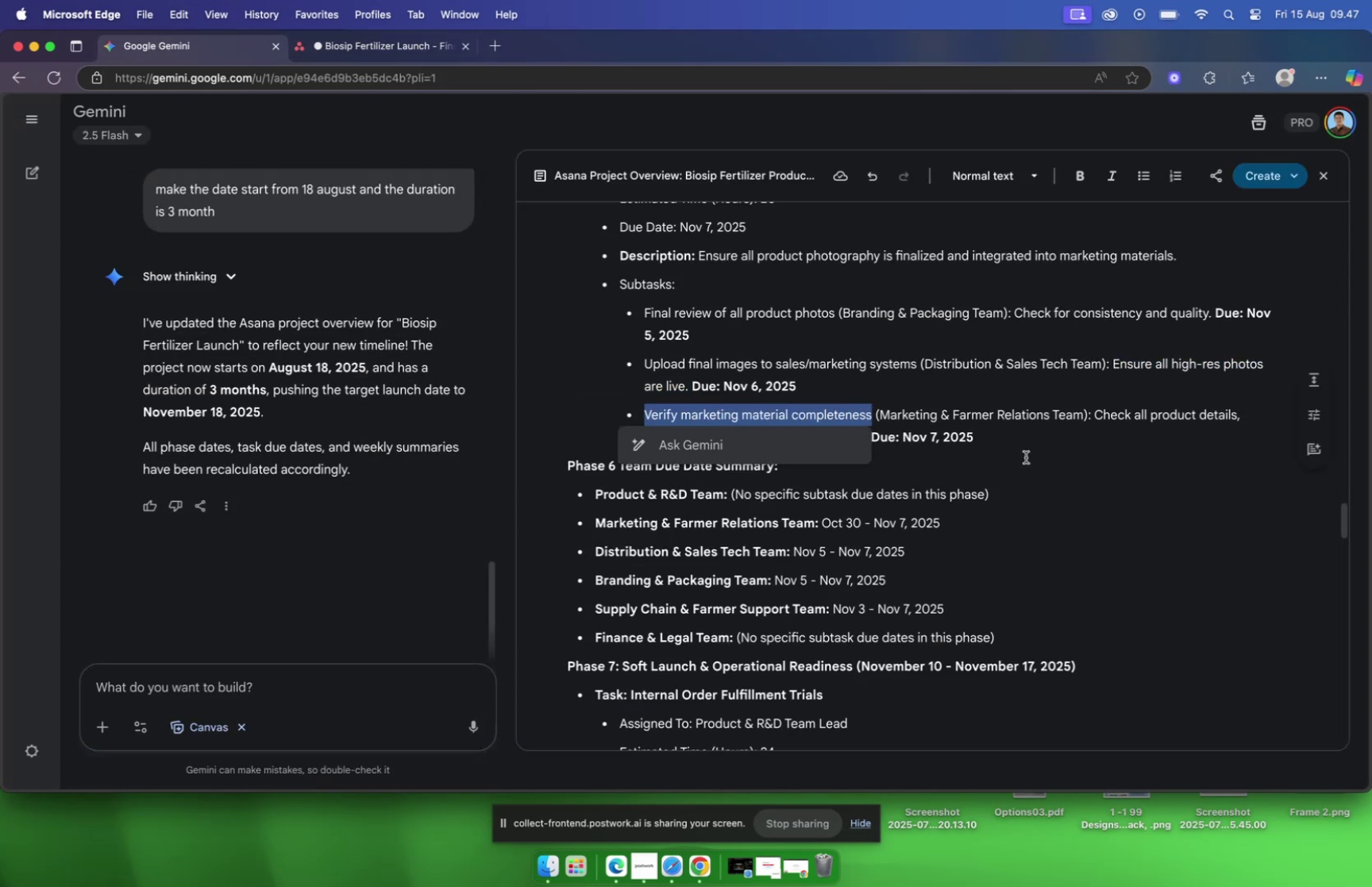 
key(Meta+CommandLeft)
 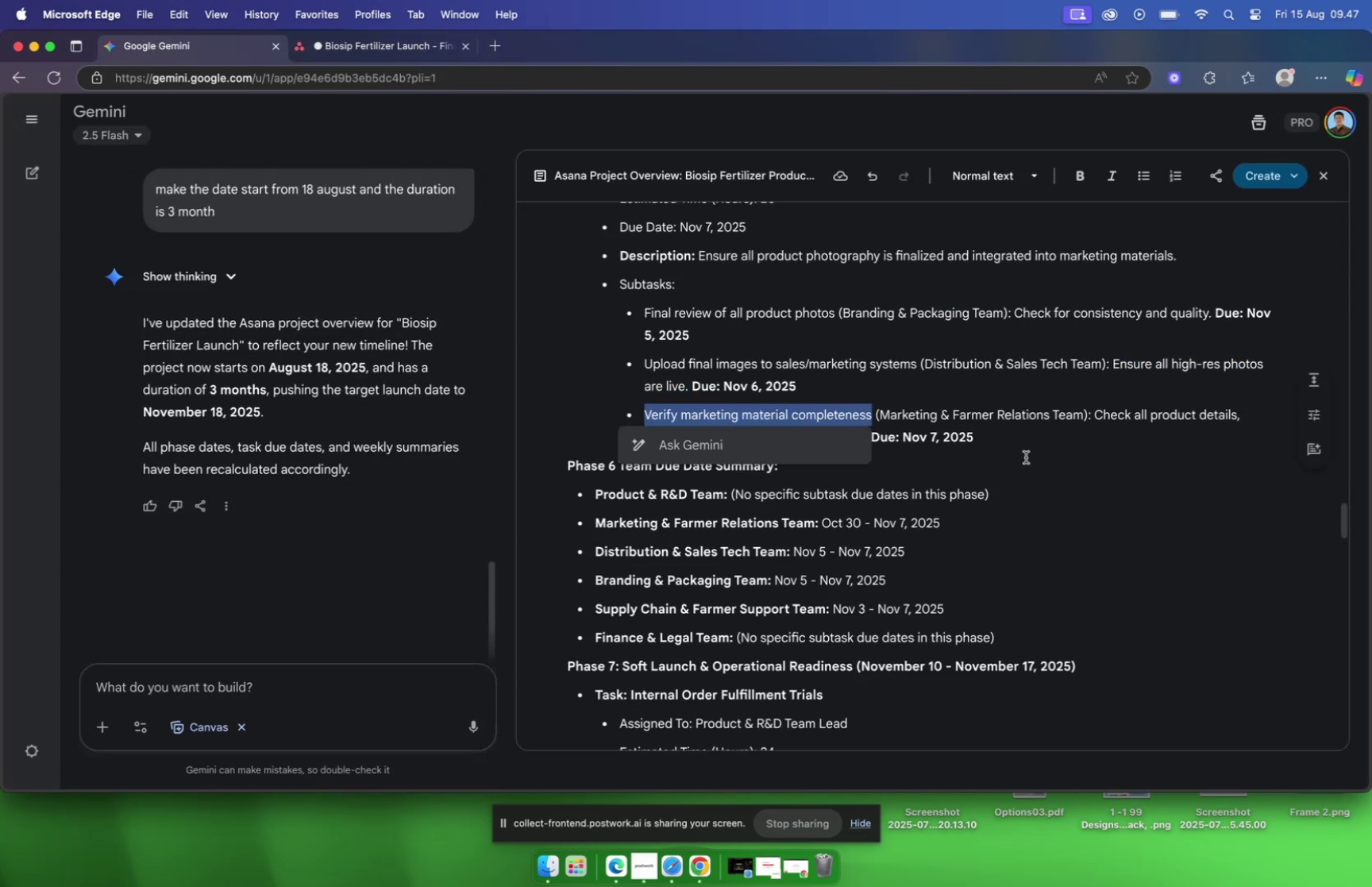 
key(Meta+C)
 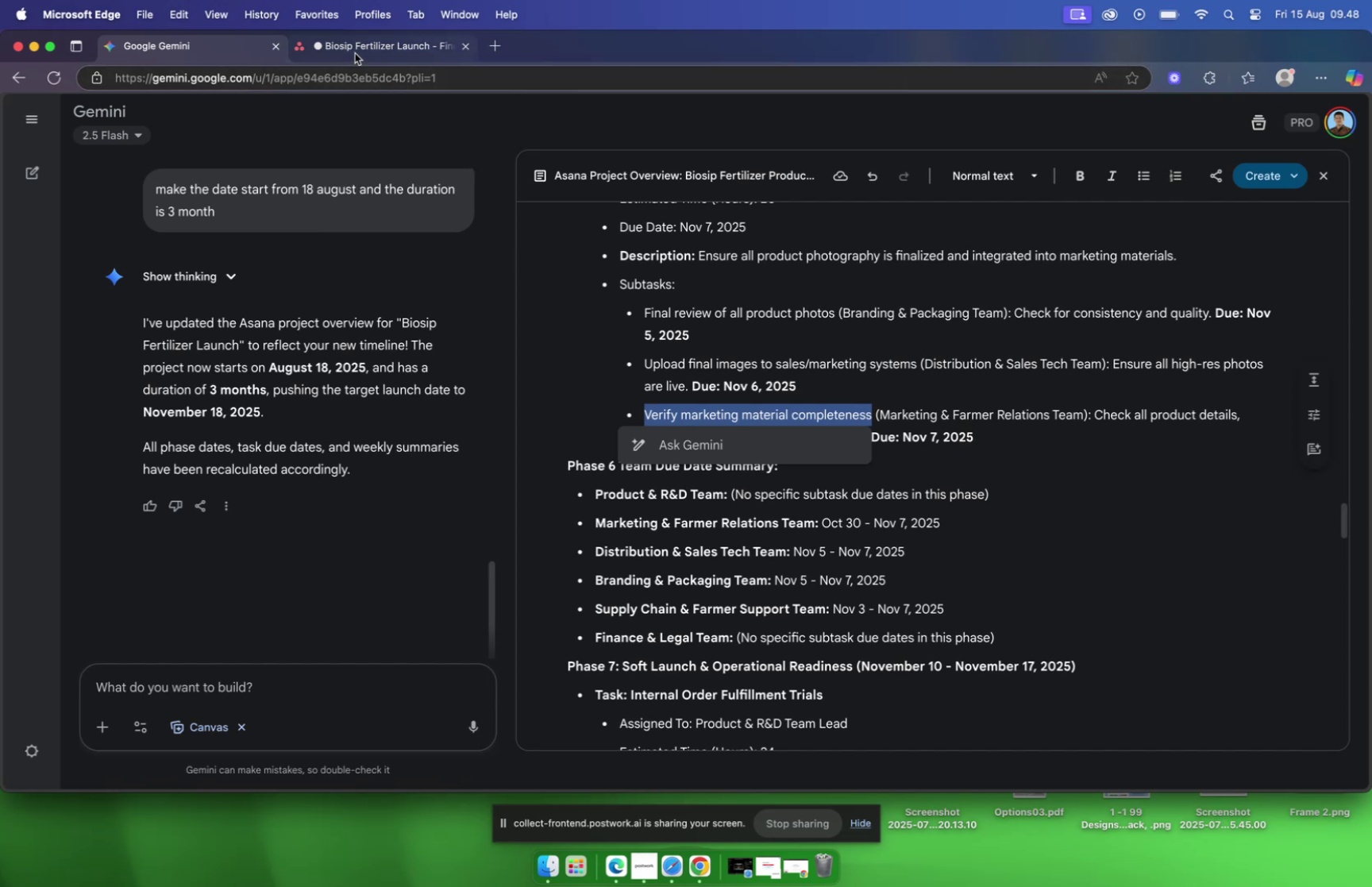 
wait(6.42)
 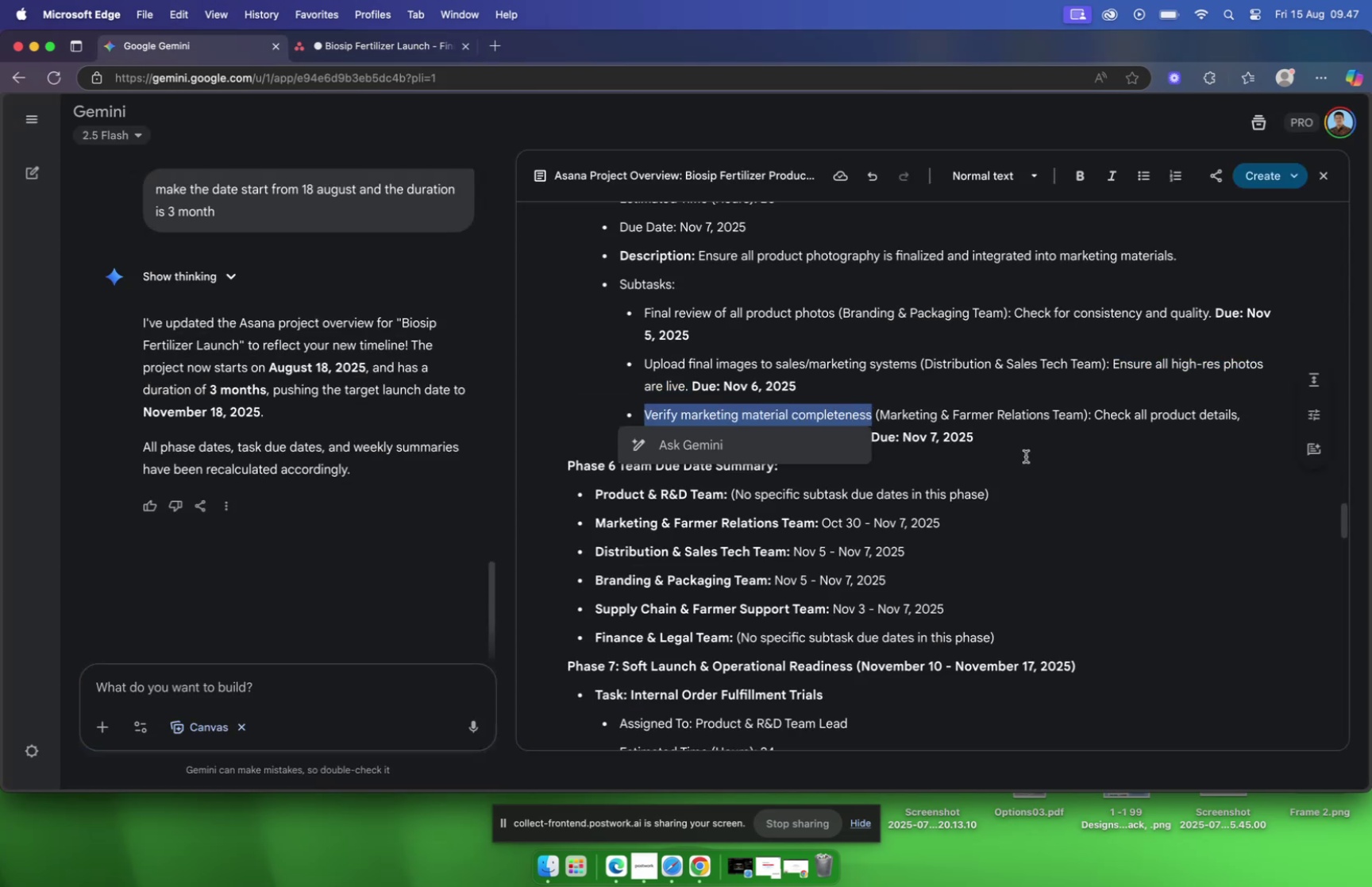 
right_click([879, 490])
 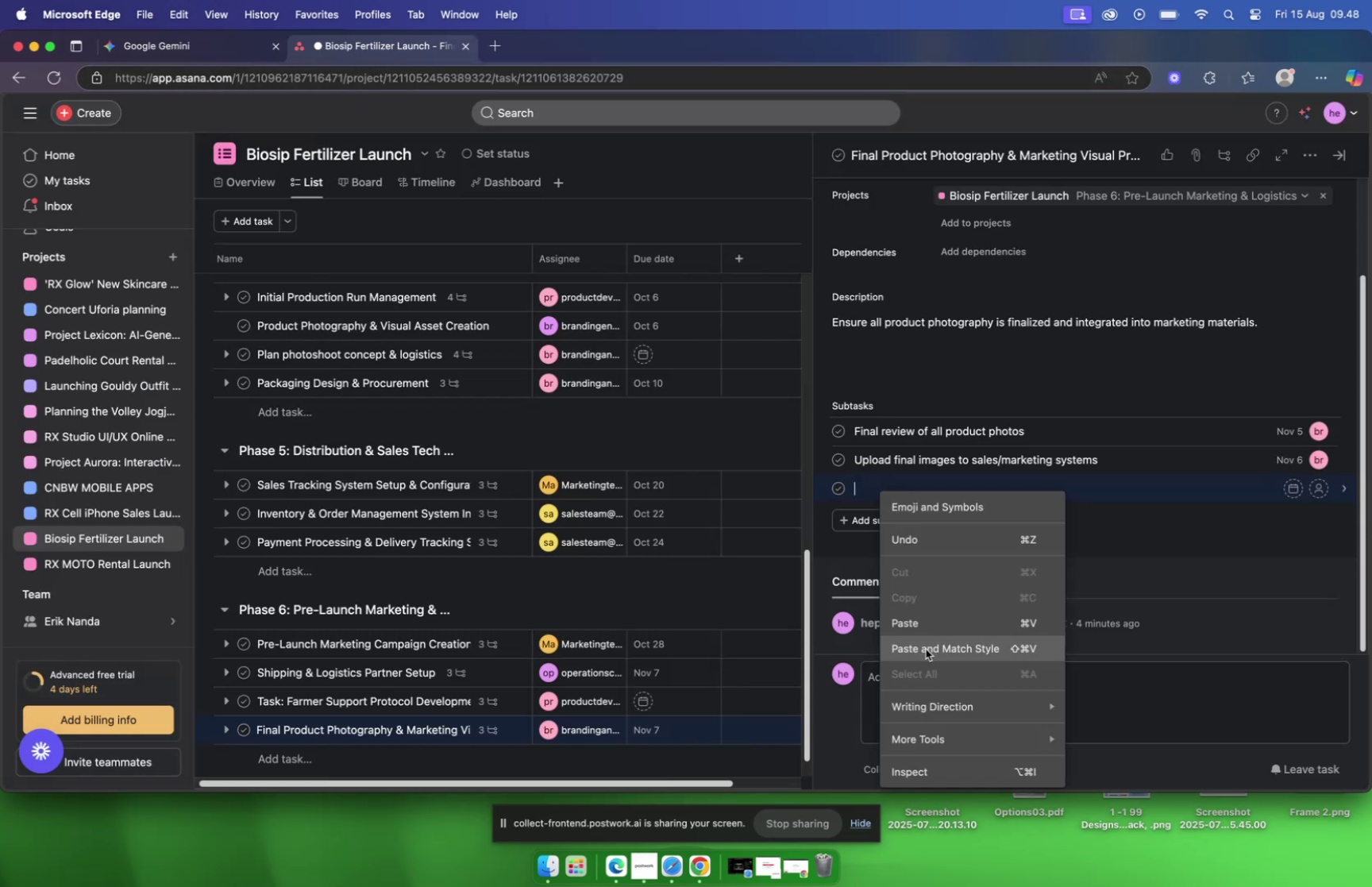 
left_click([923, 622])
 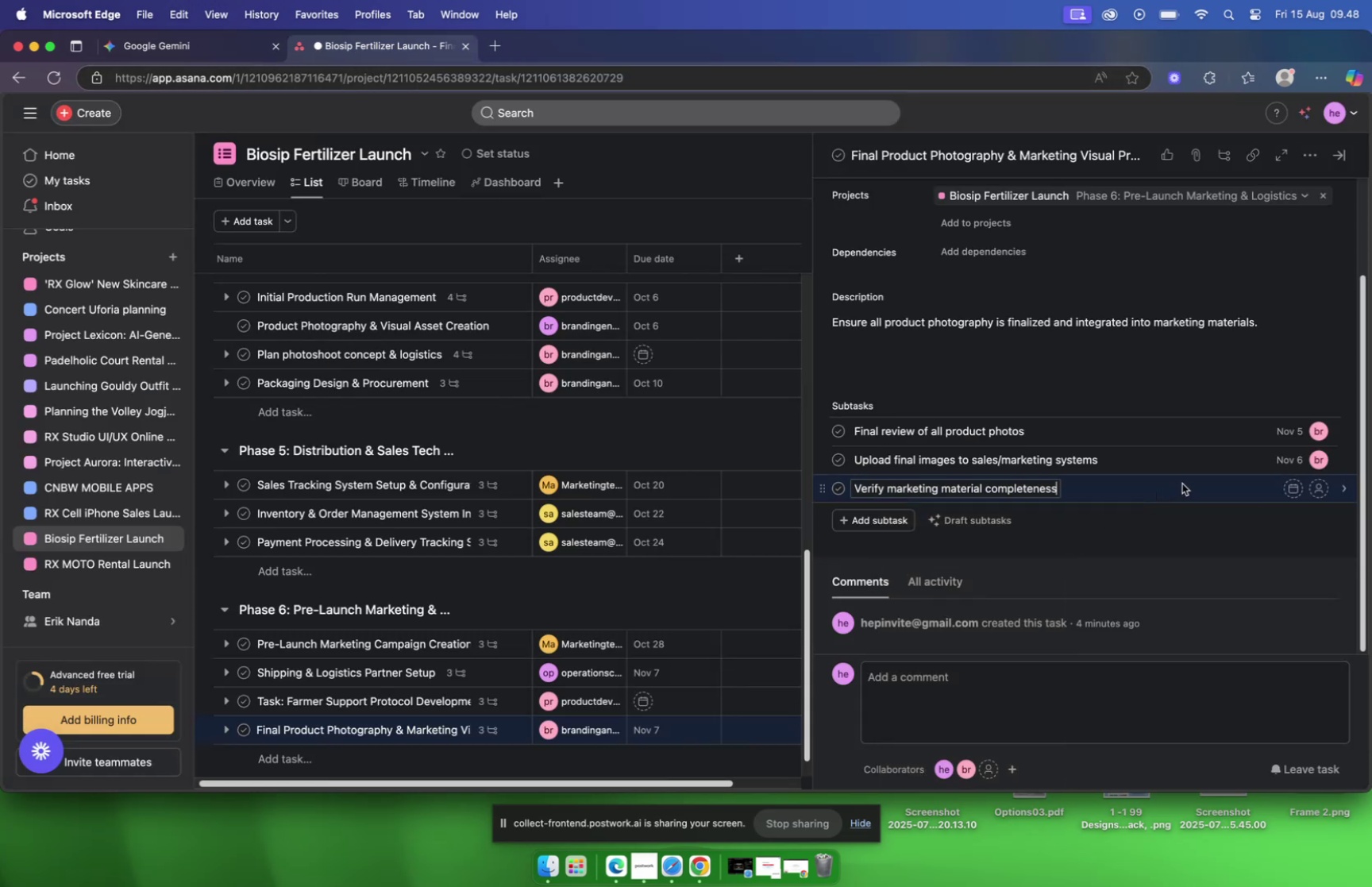 
left_click([1191, 481])
 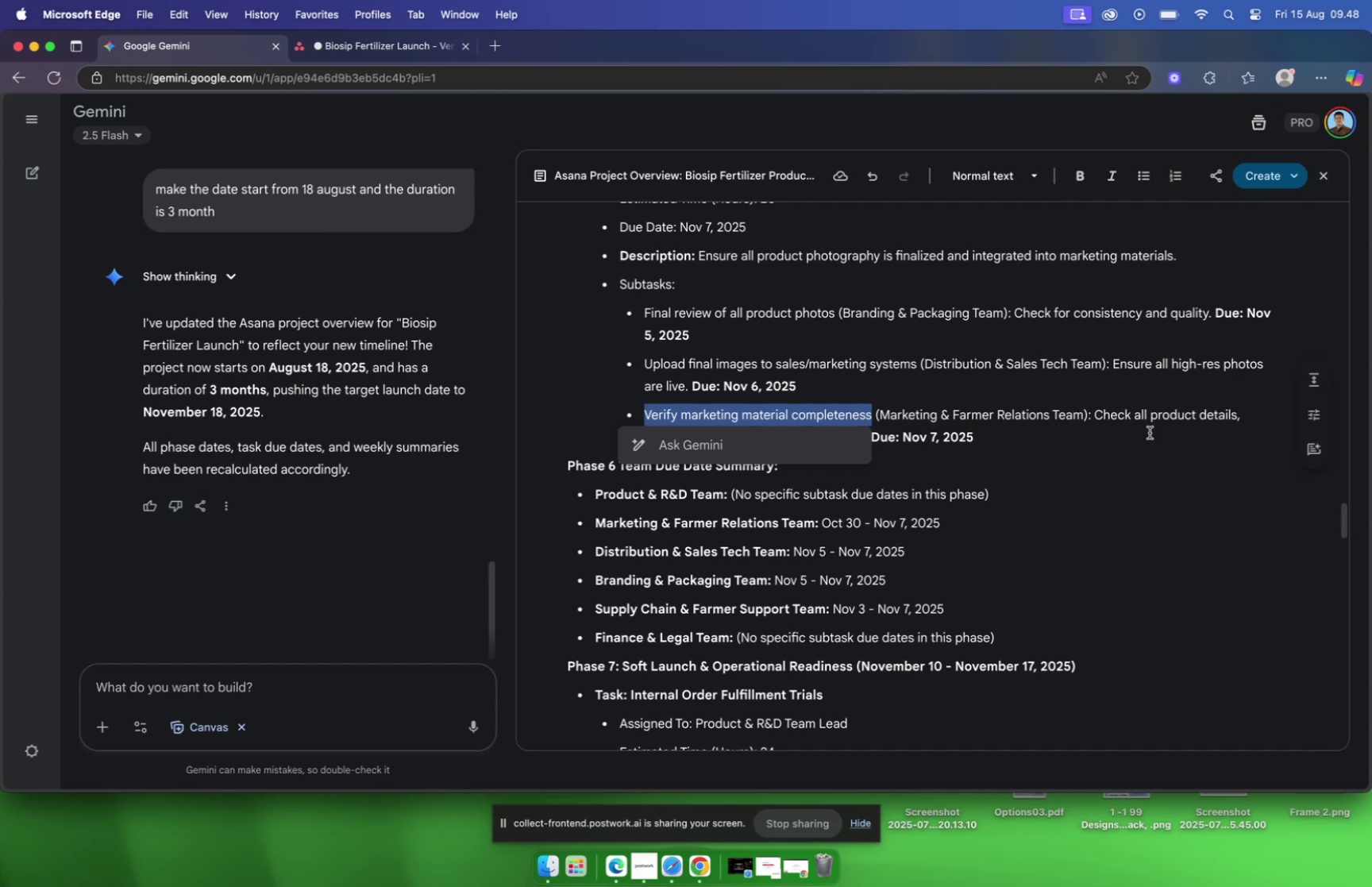 
left_click([1151, 435])
 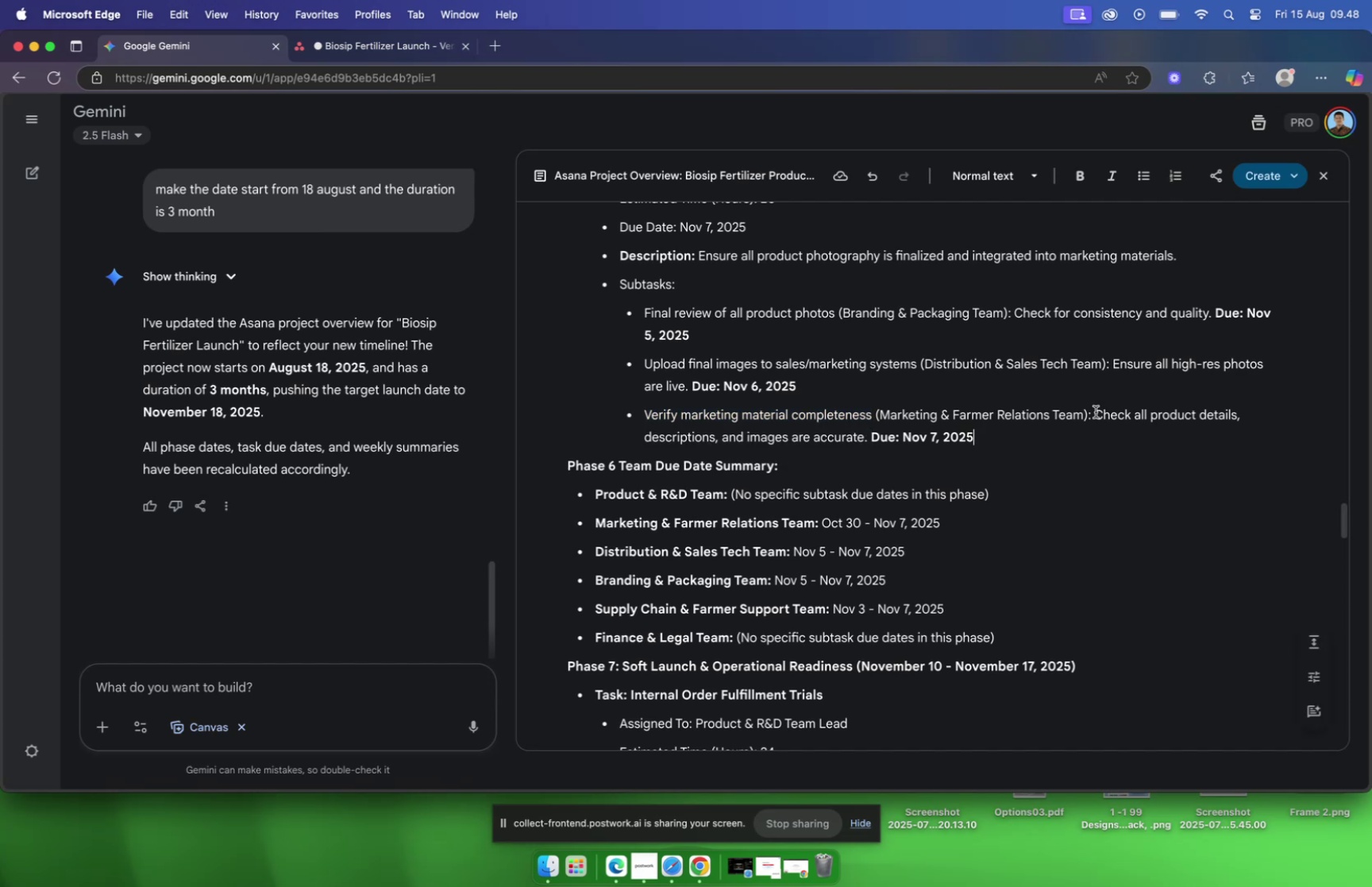 
left_click_drag(start_coordinate=[1096, 411], to_coordinate=[869, 438])
 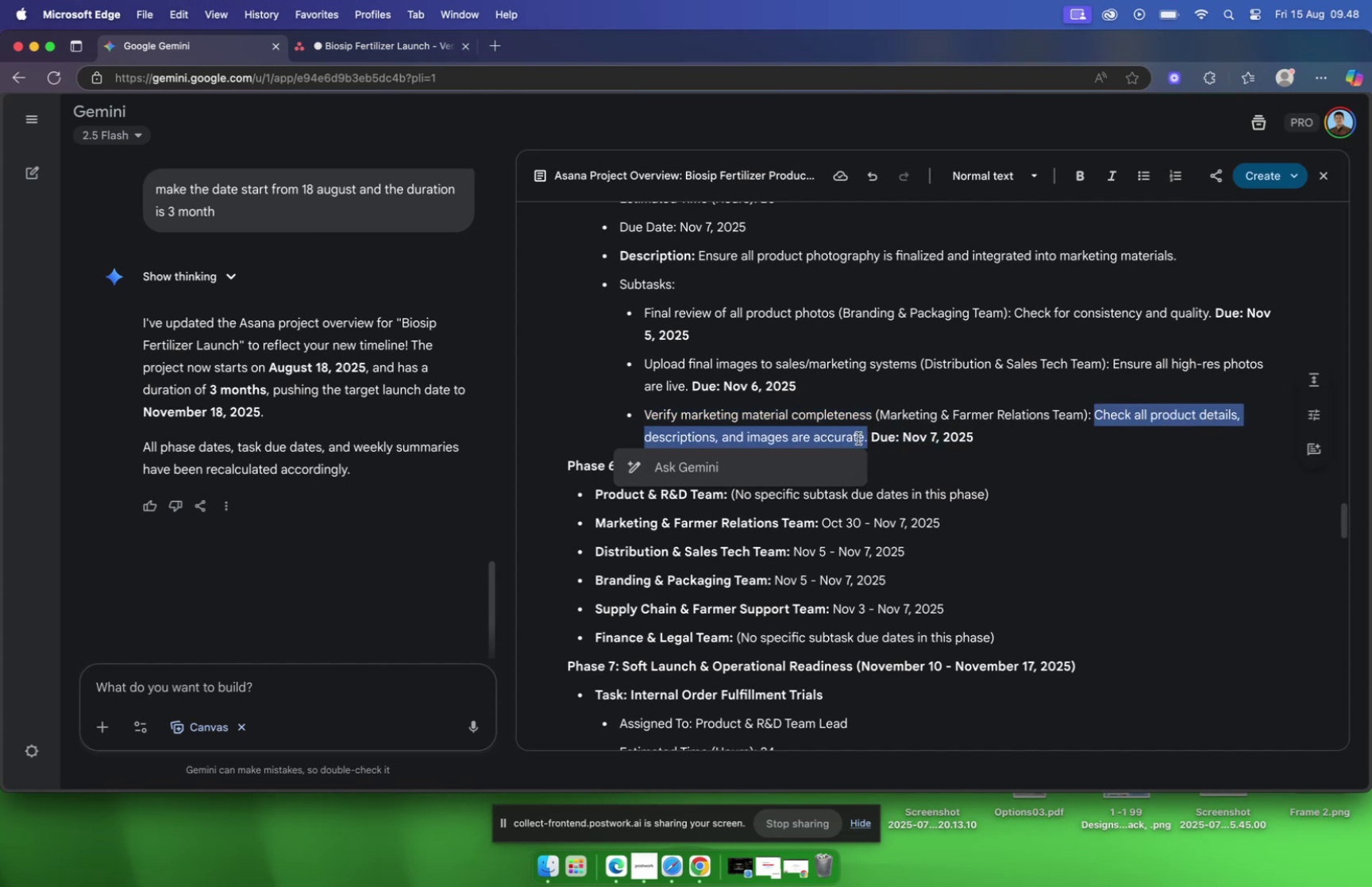 
right_click([857, 438])
 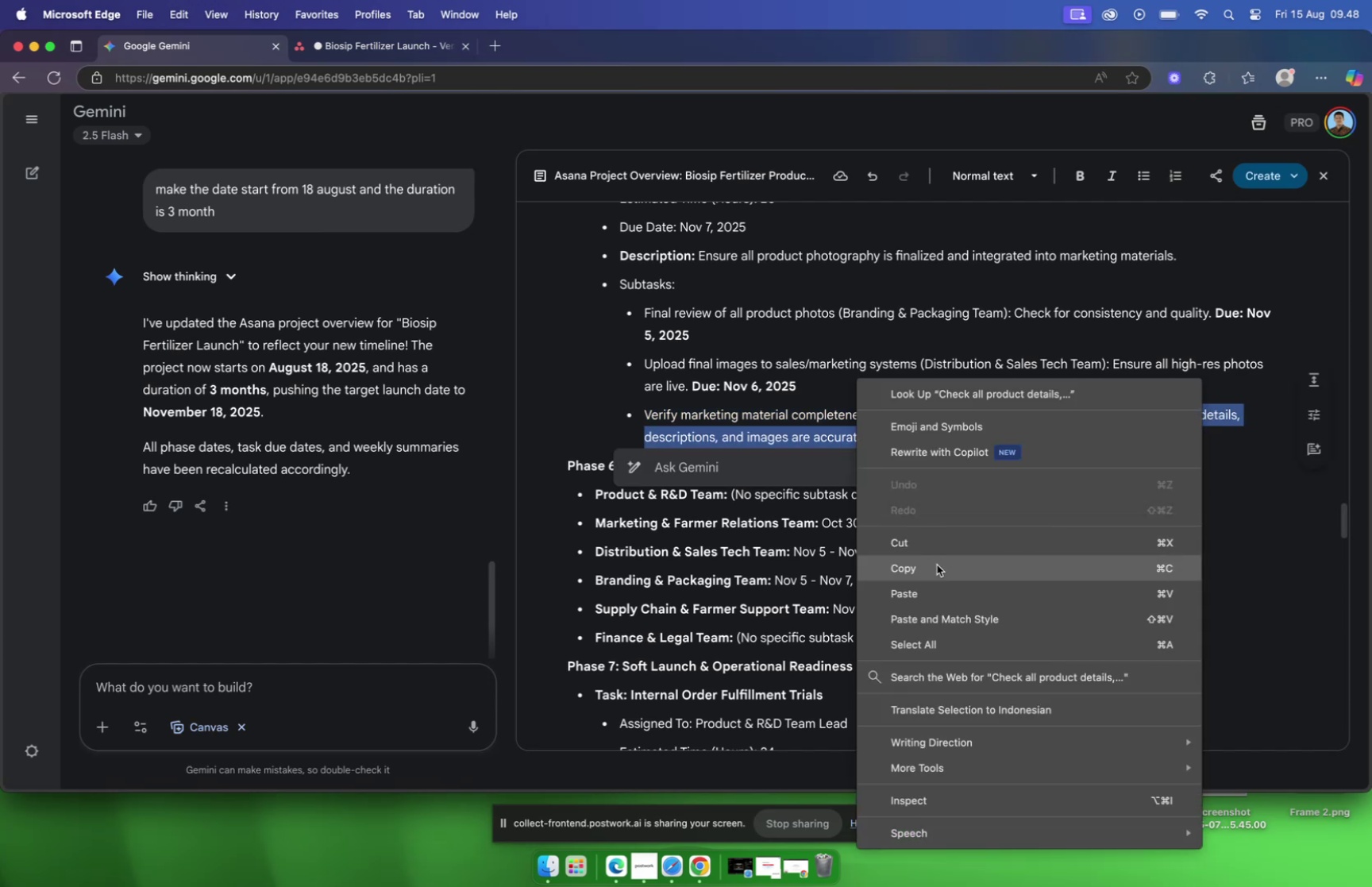 
left_click([938, 566])
 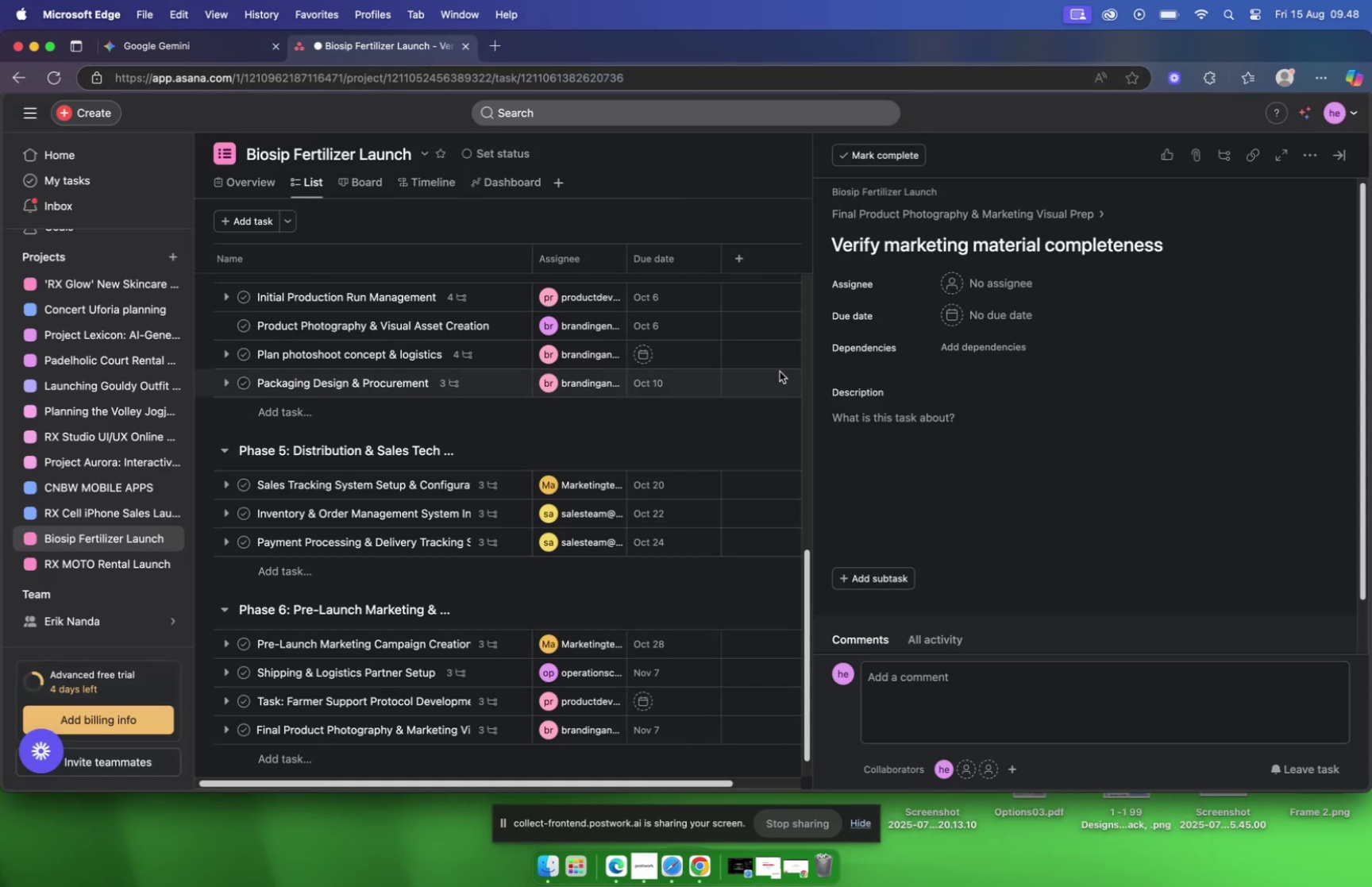 
left_click([877, 425])
 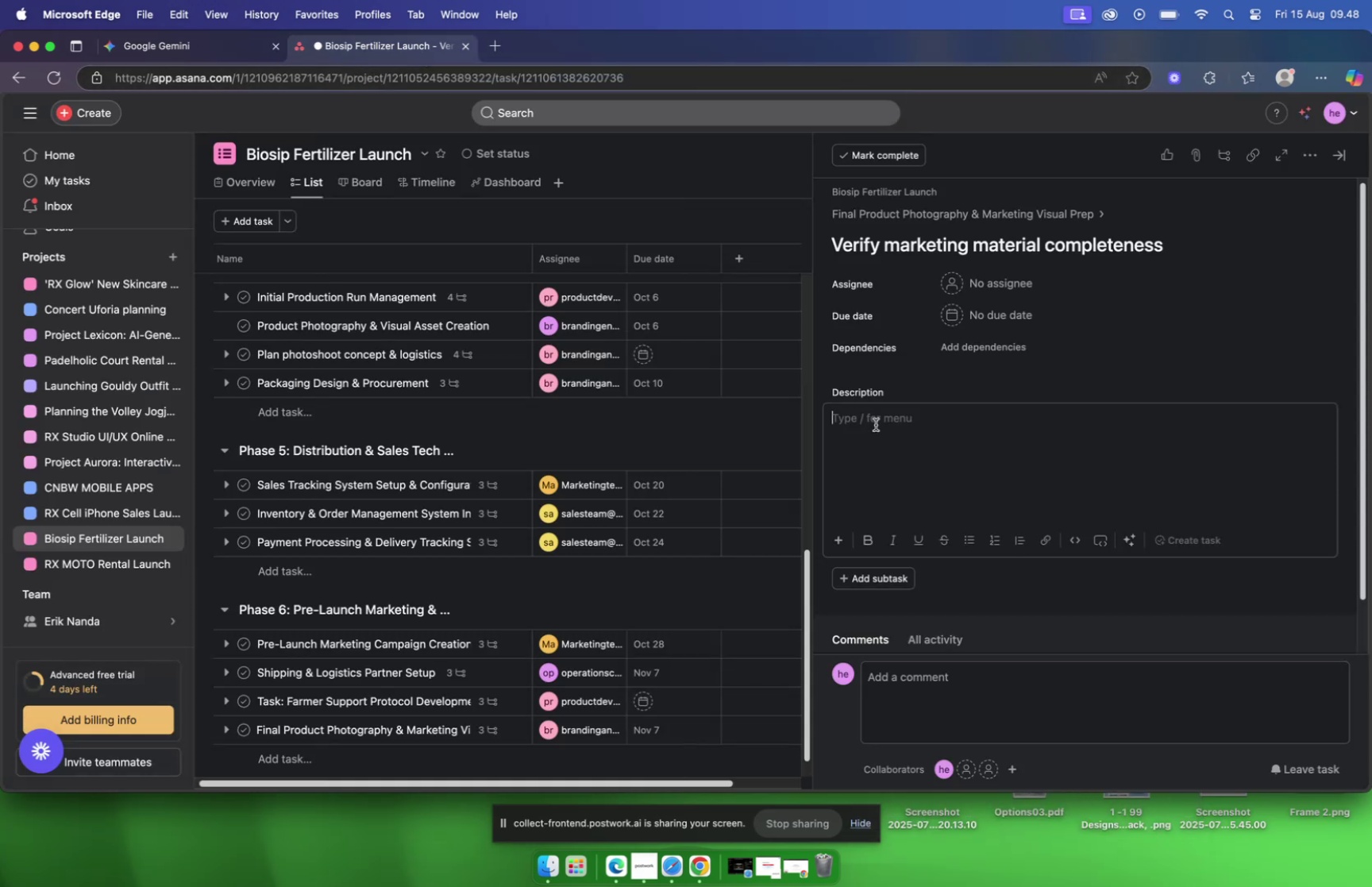 
right_click([876, 424])
 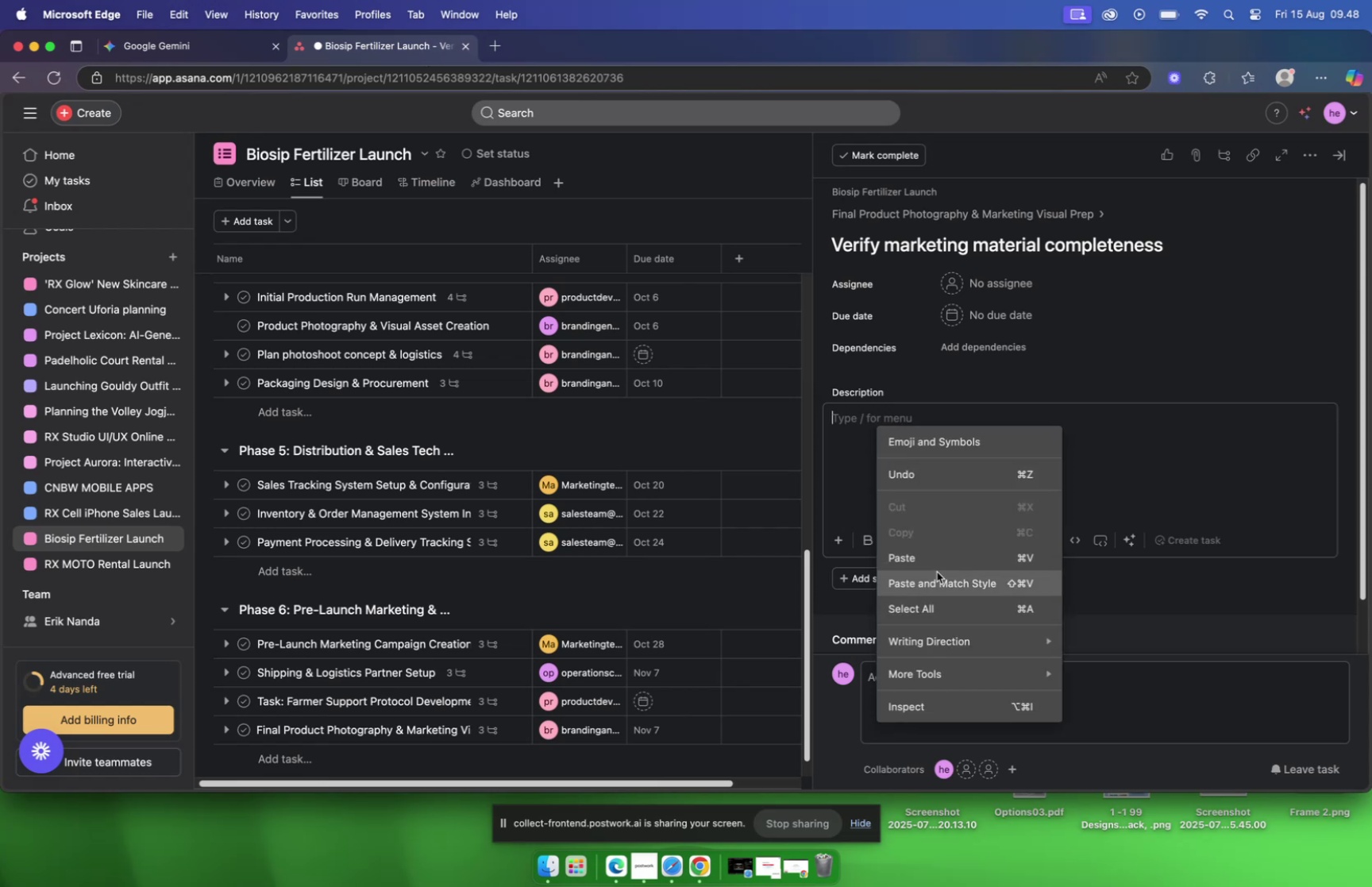 
left_click([937, 563])
 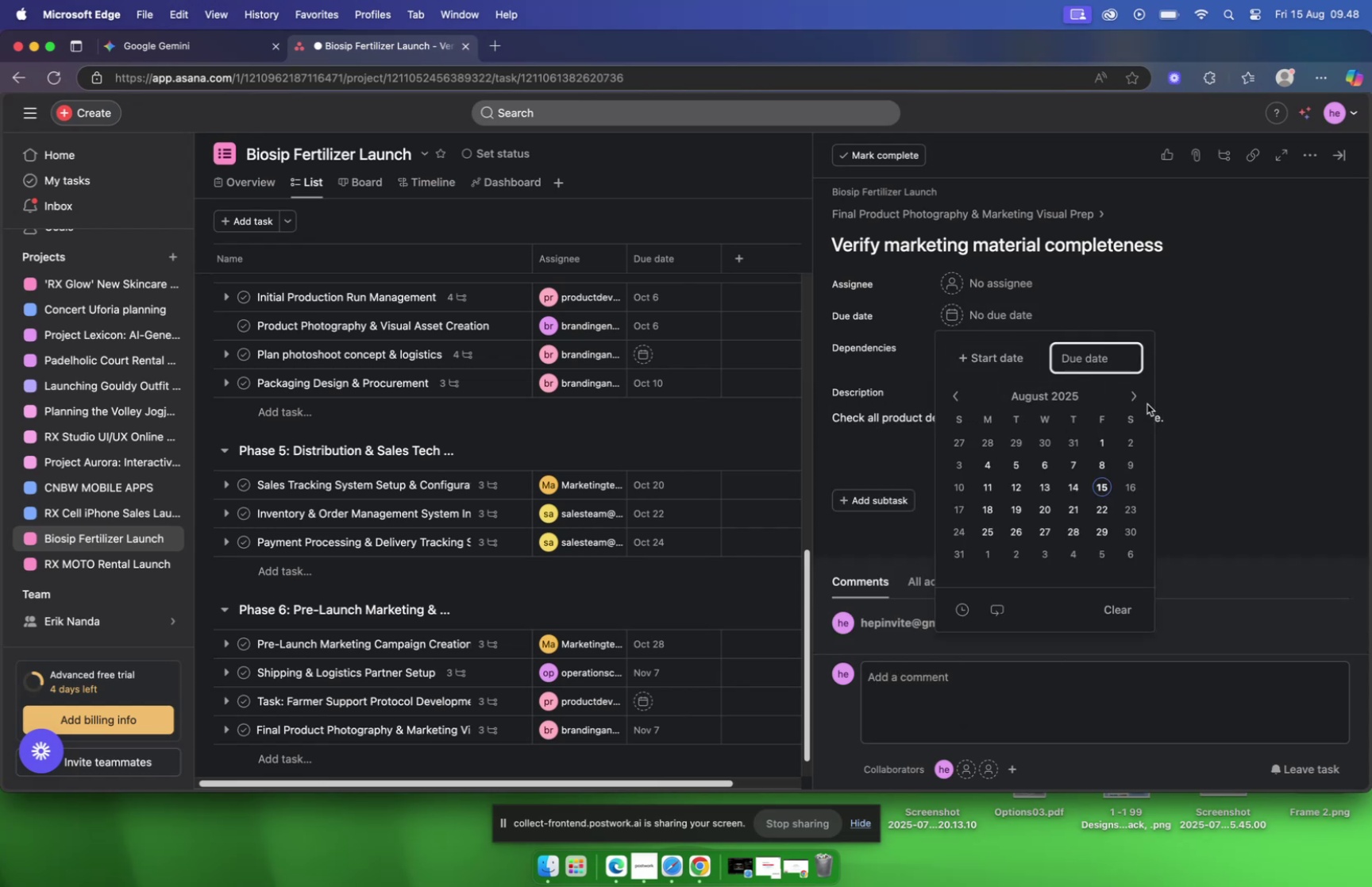 
double_click([1138, 396])
 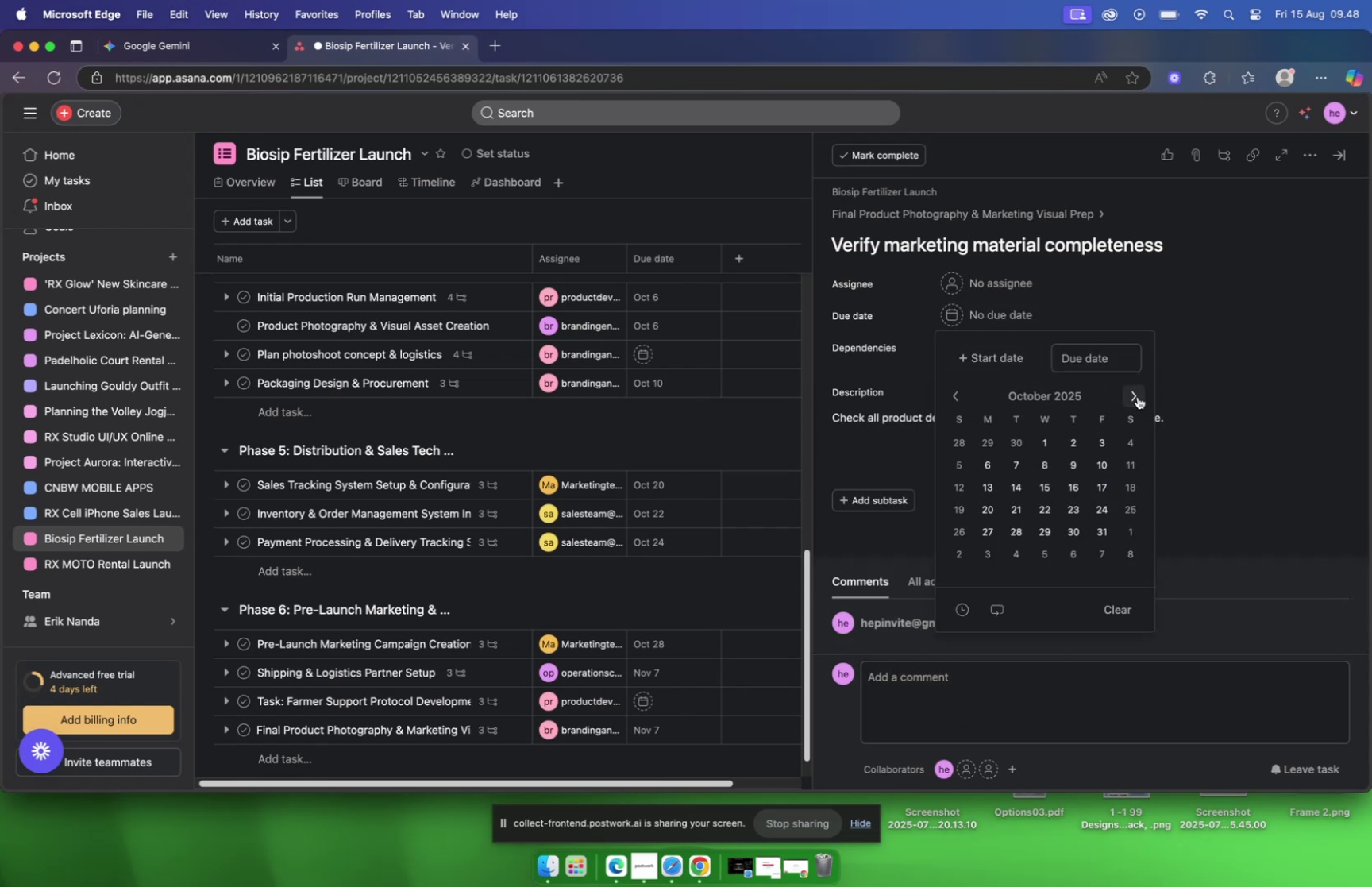 
left_click([1138, 396])
 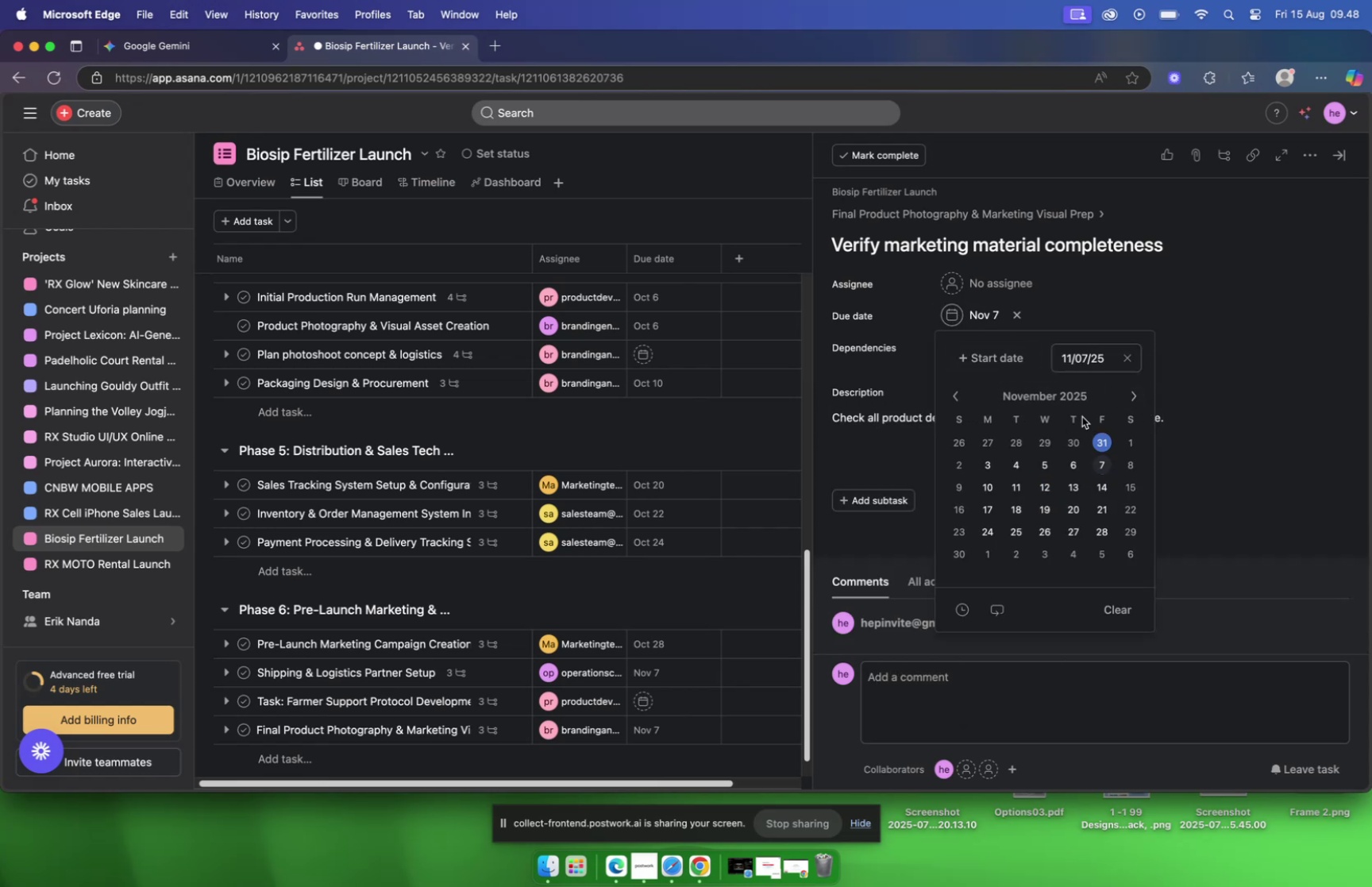 
left_click([980, 294])
 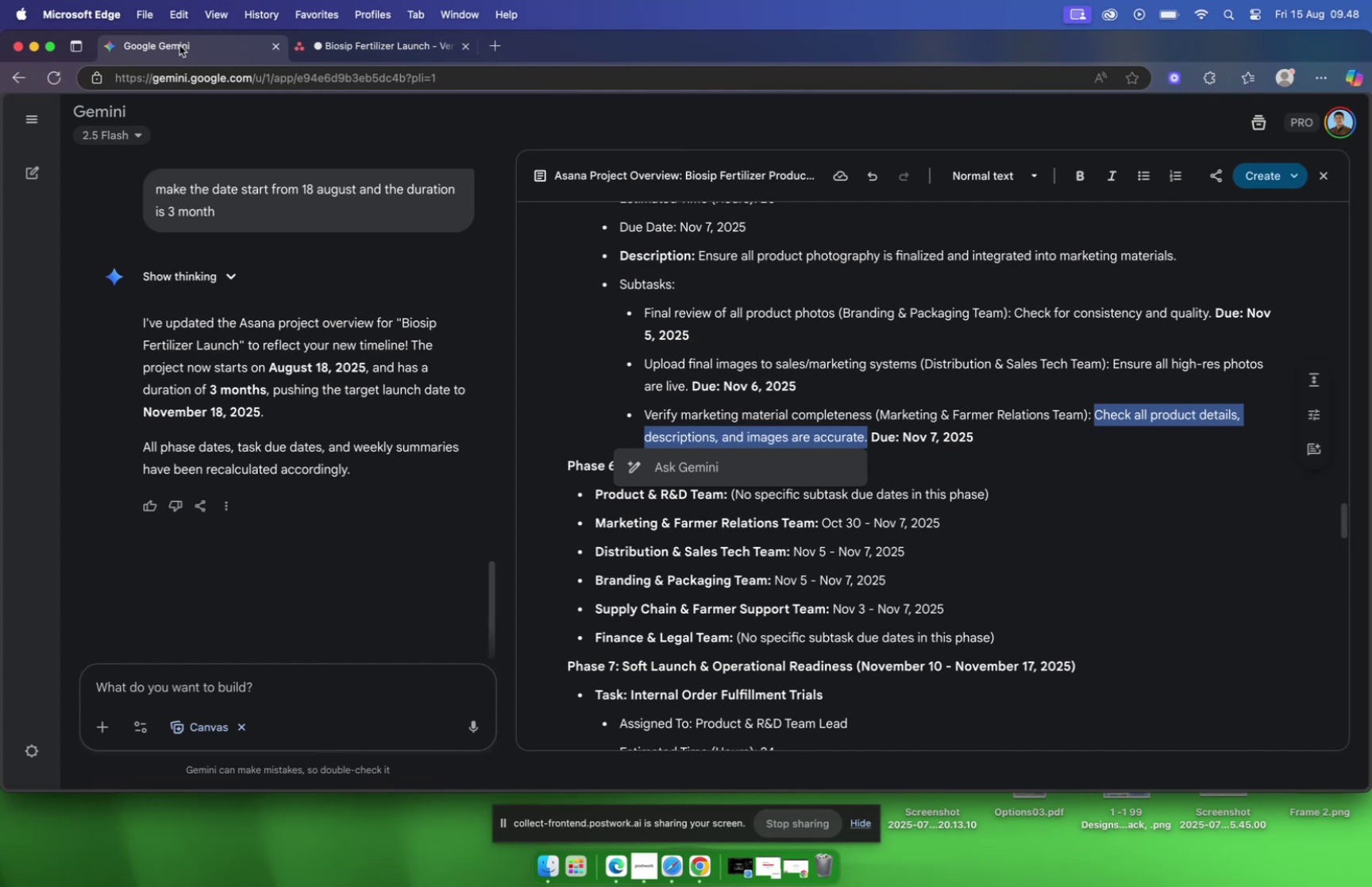 
wait(21.26)
 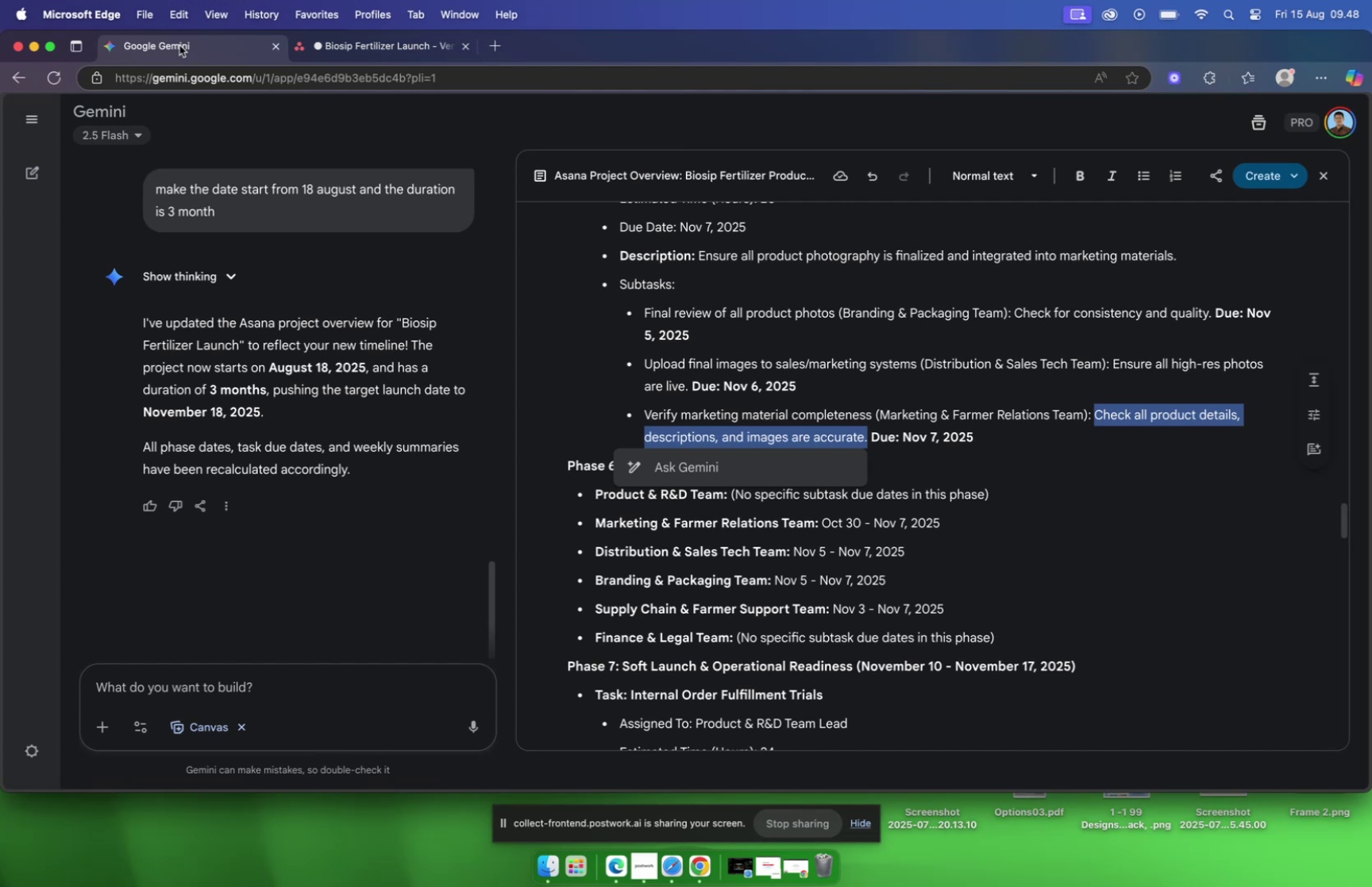 
right_click([704, 438])
 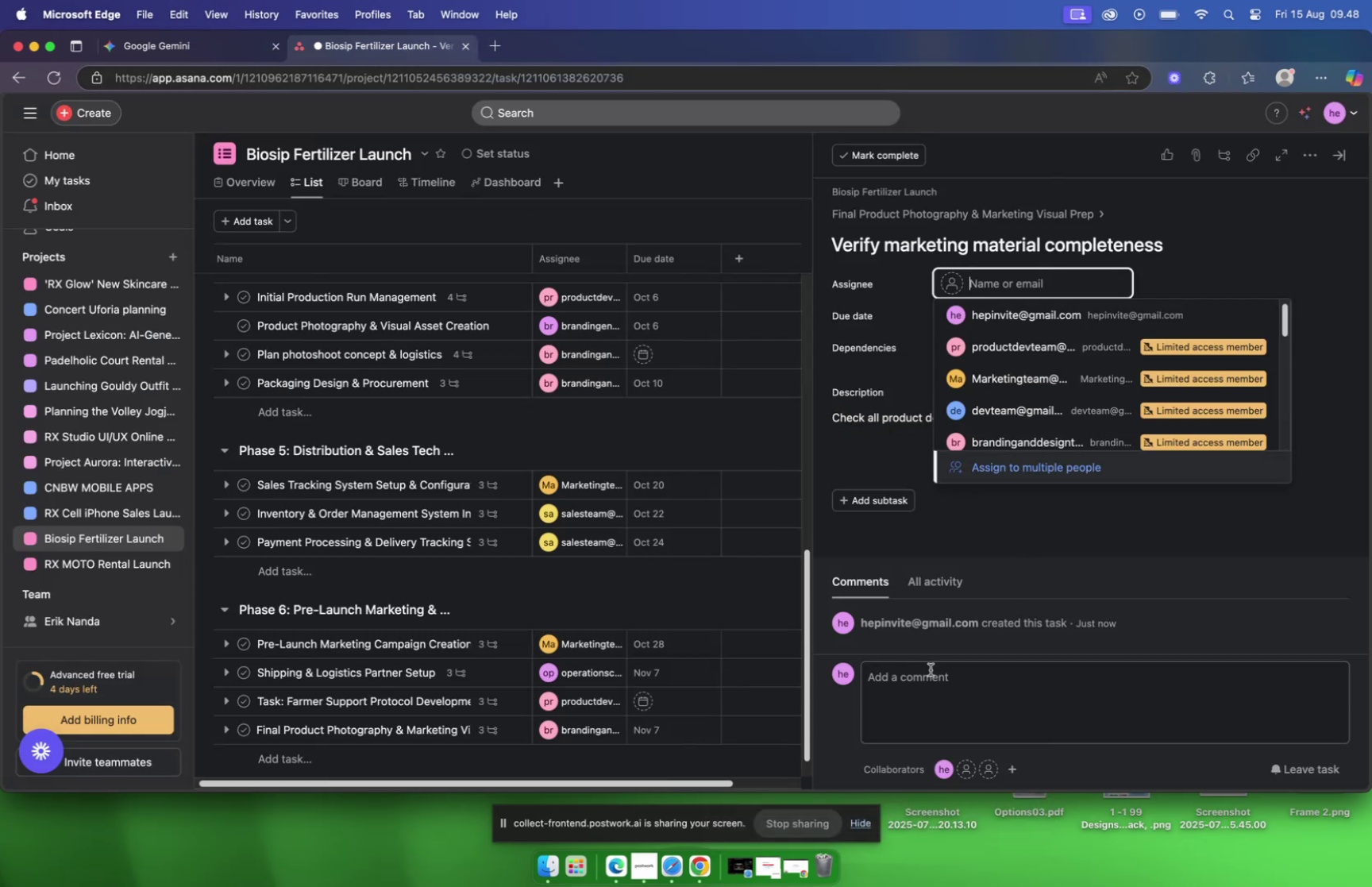 
wait(13.02)
 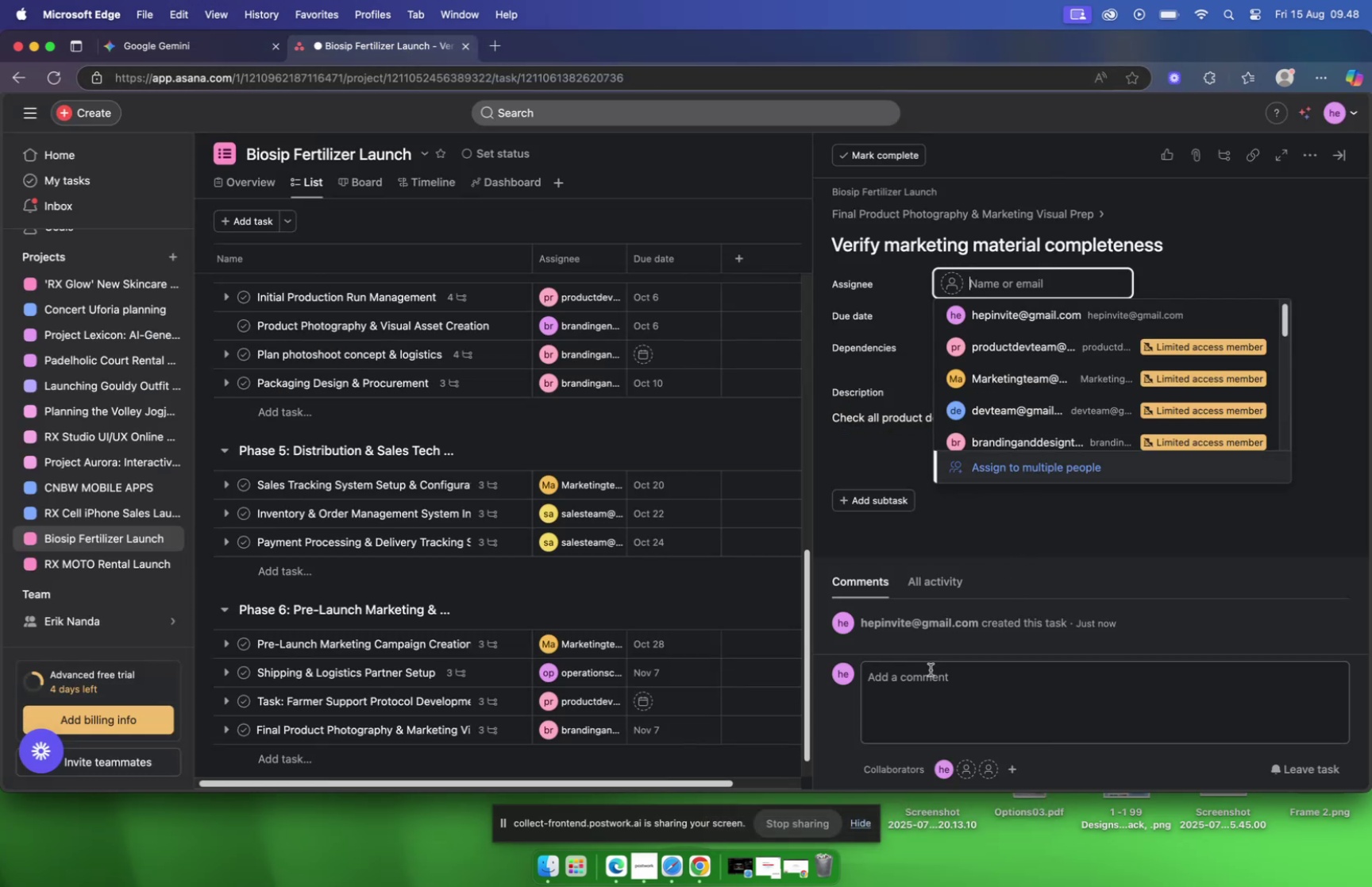 
left_click([987, 380])
 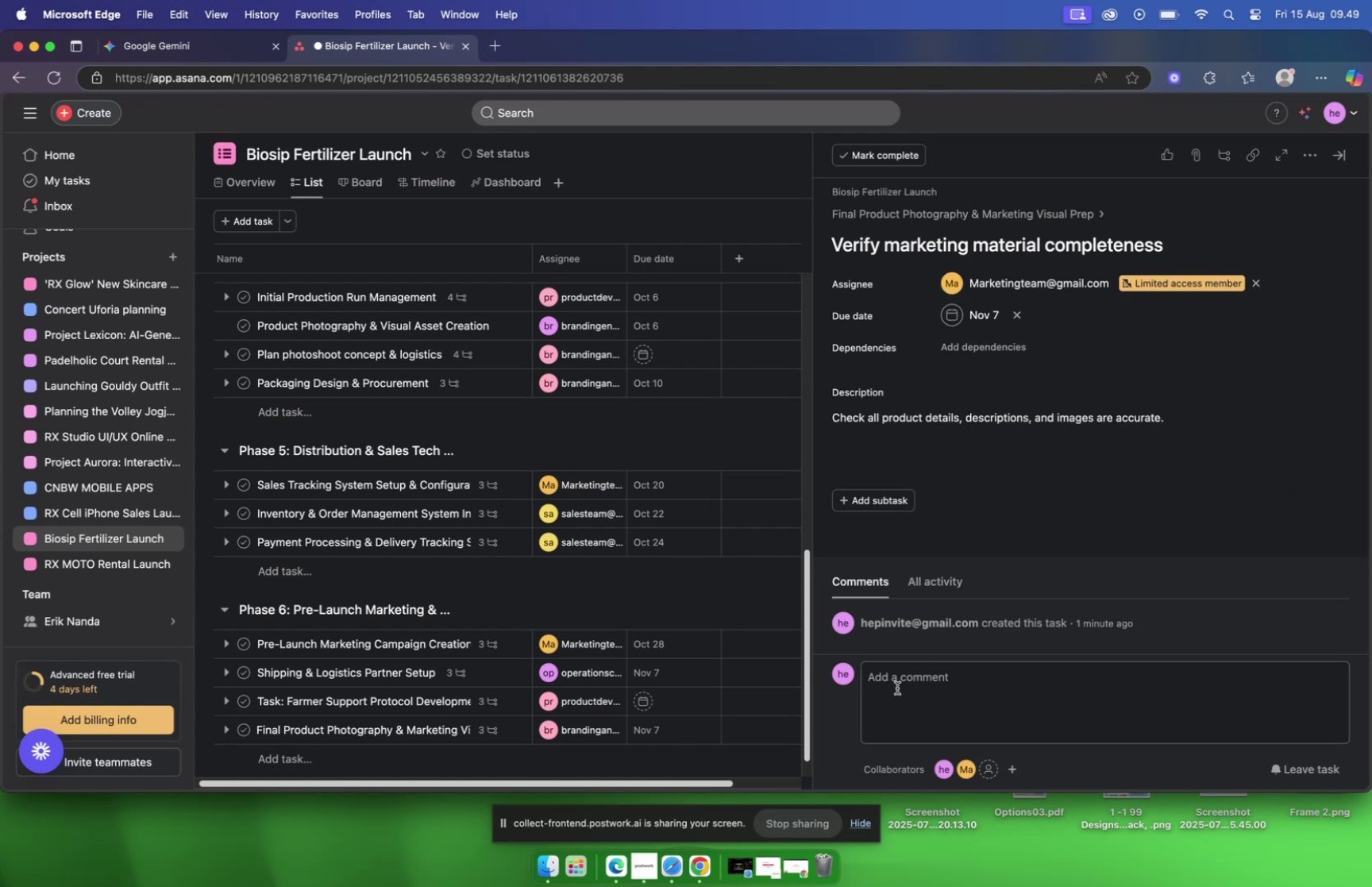 
left_click([897, 686])
 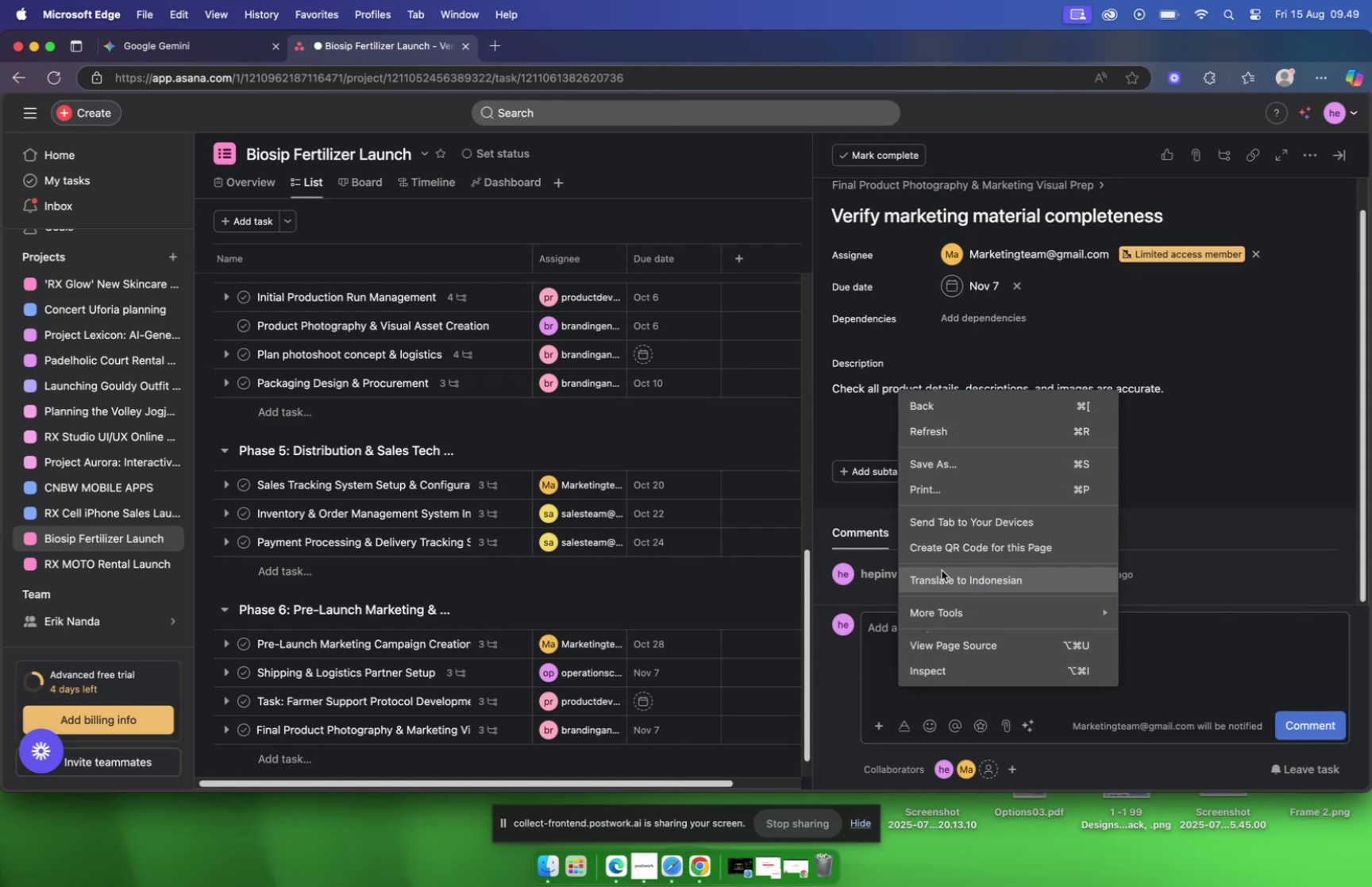 
wait(8.38)
 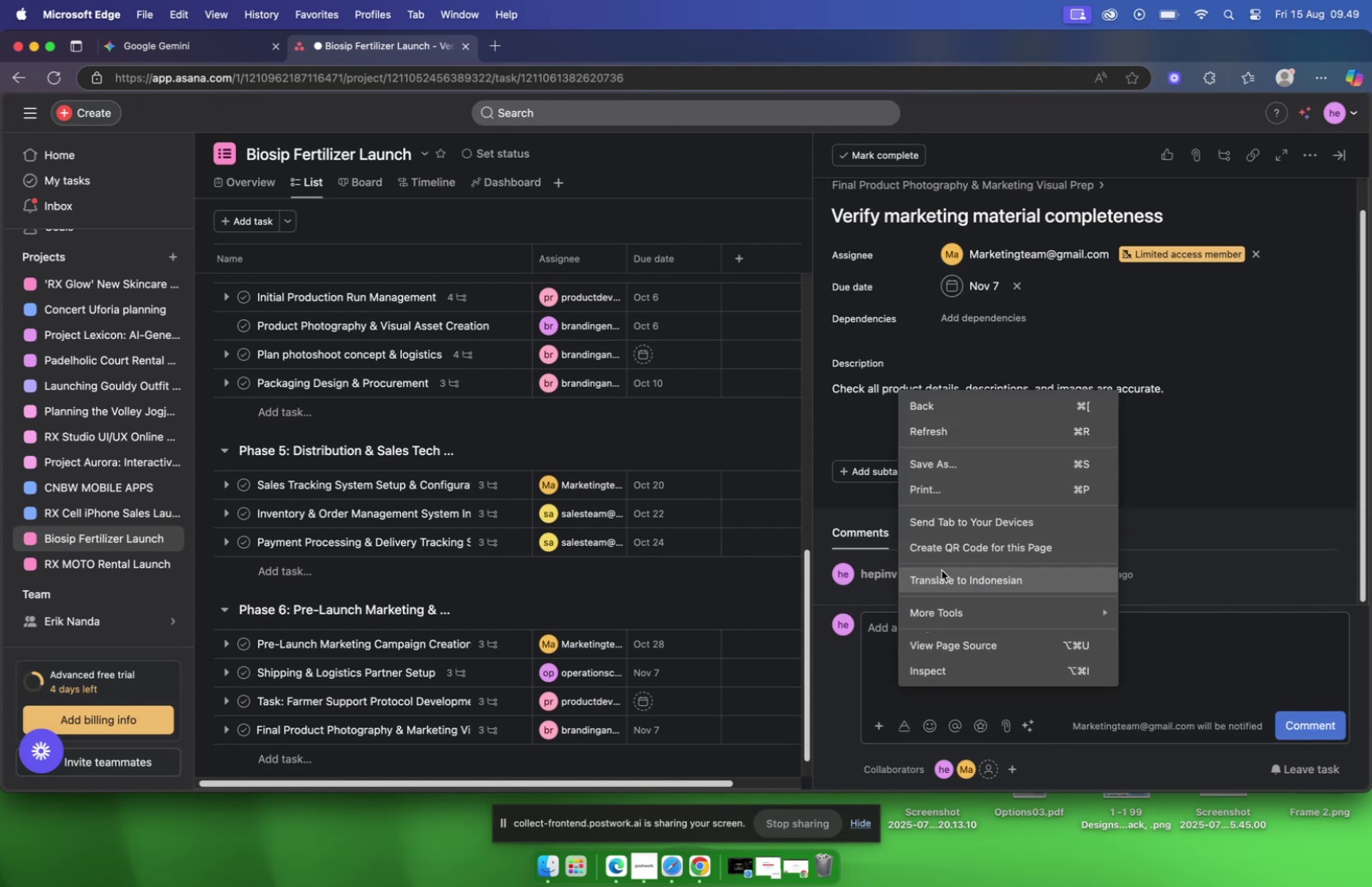 
left_click([227, 48])
 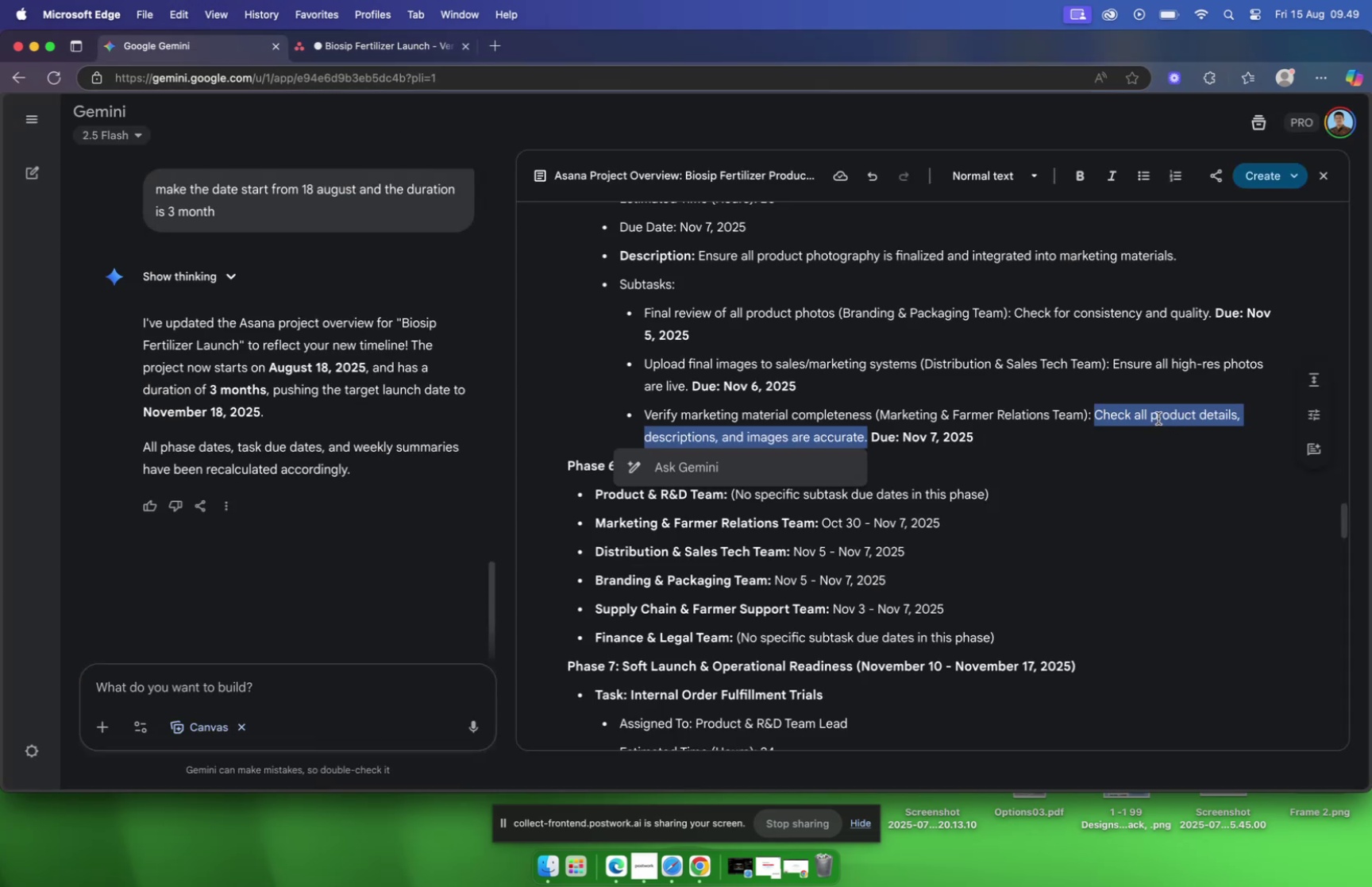 
right_click([1158, 413])
 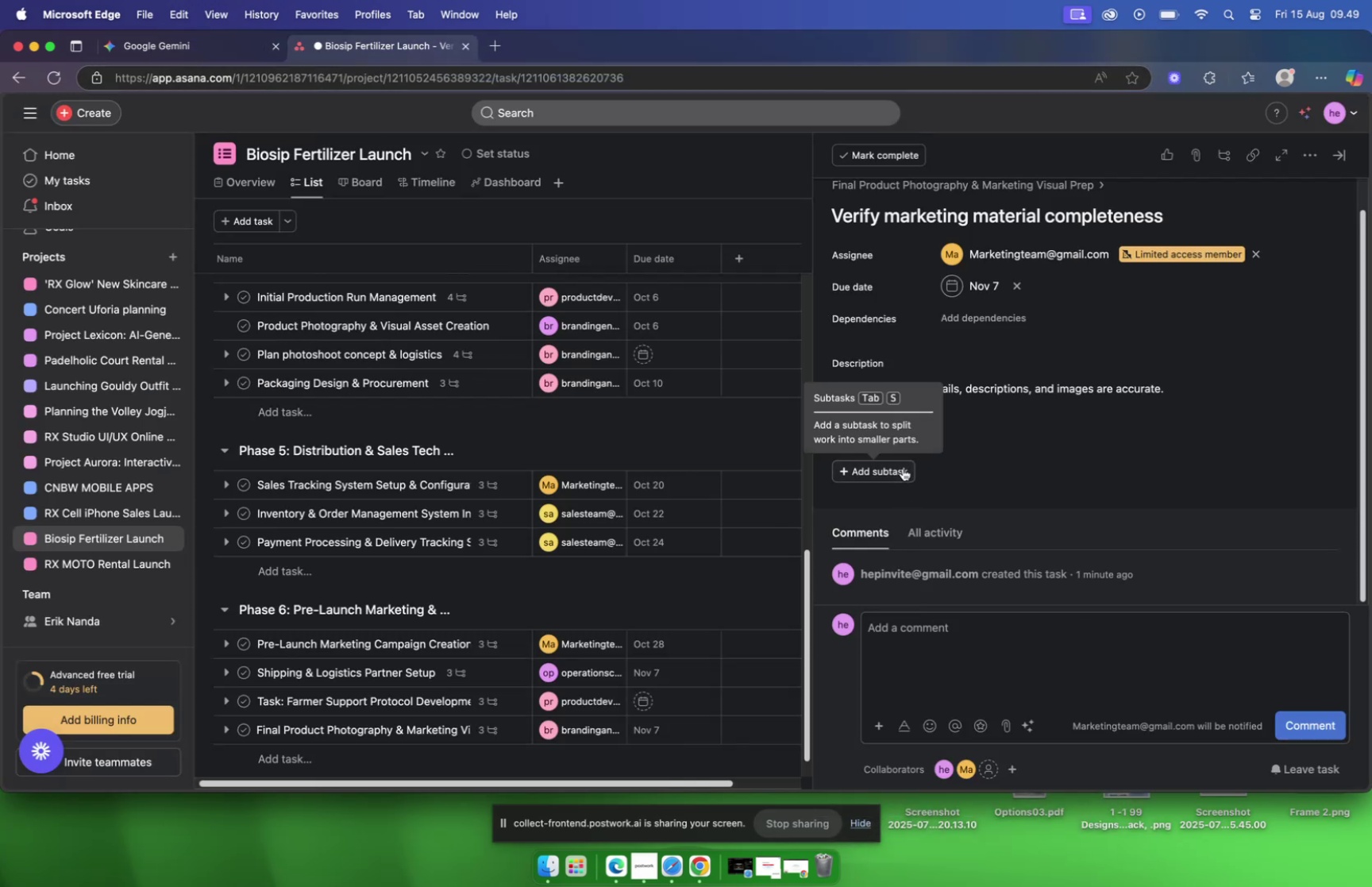 
wait(9.42)
 